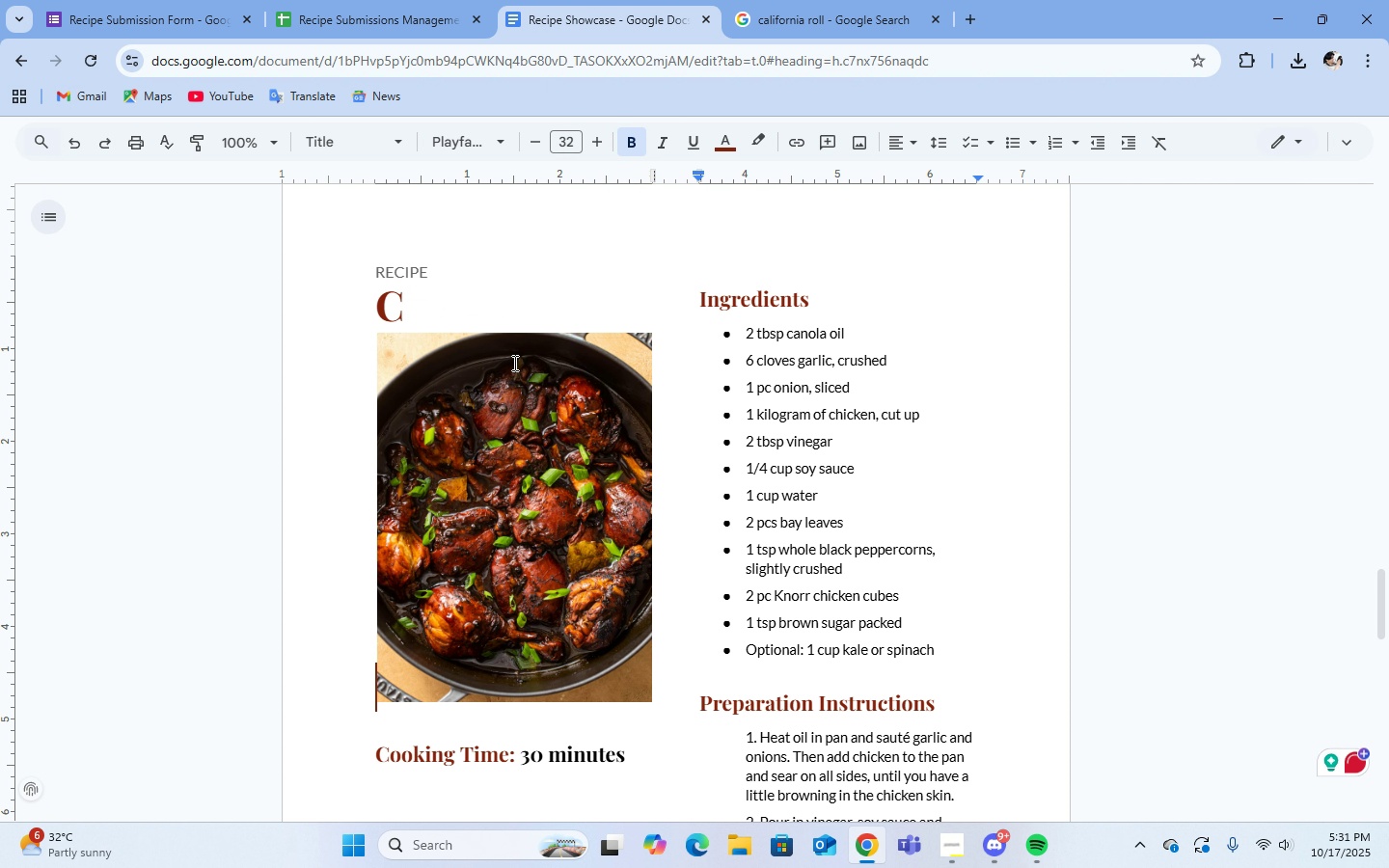 
key(Backspace)
 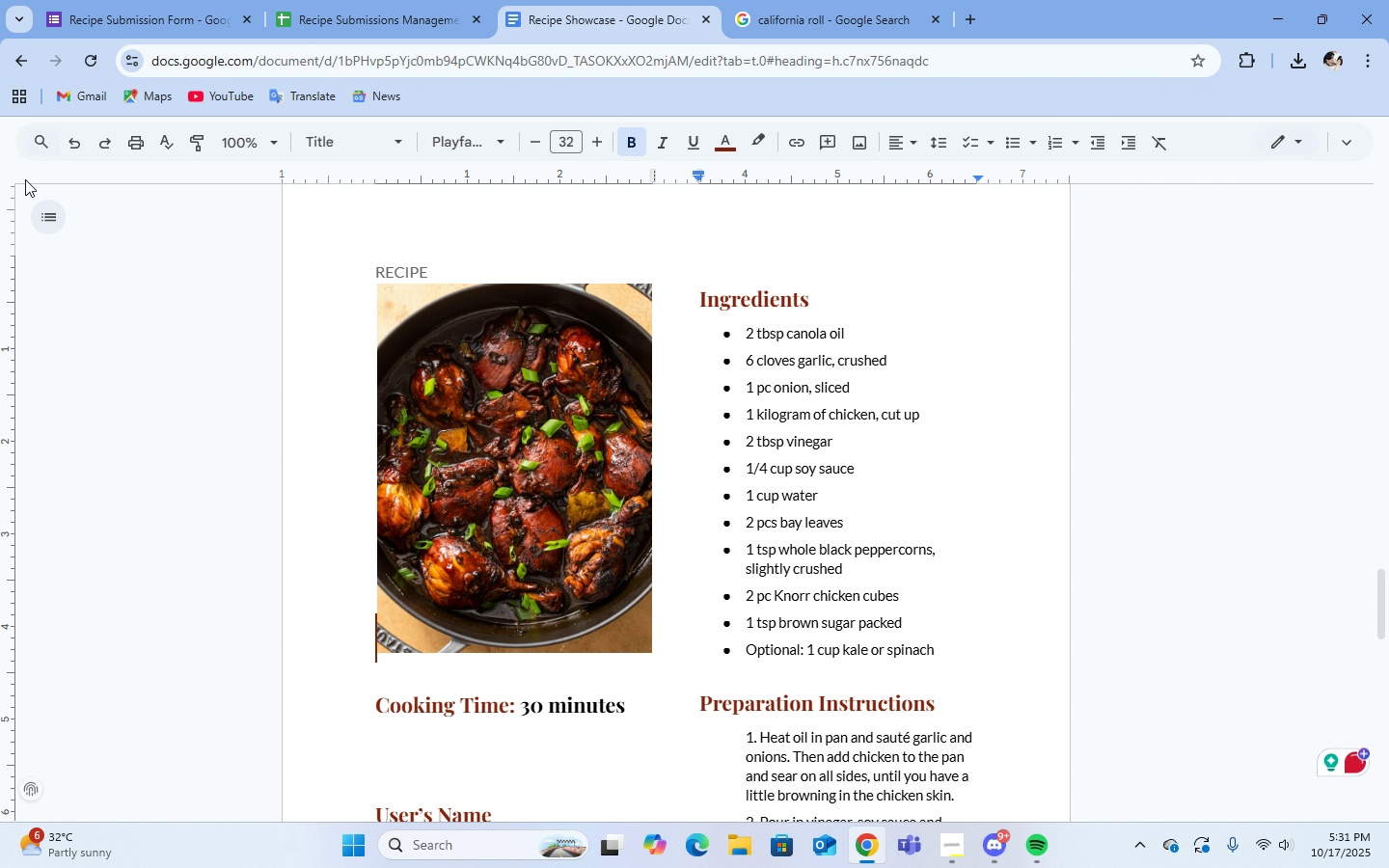 
double_click([73, 147])
 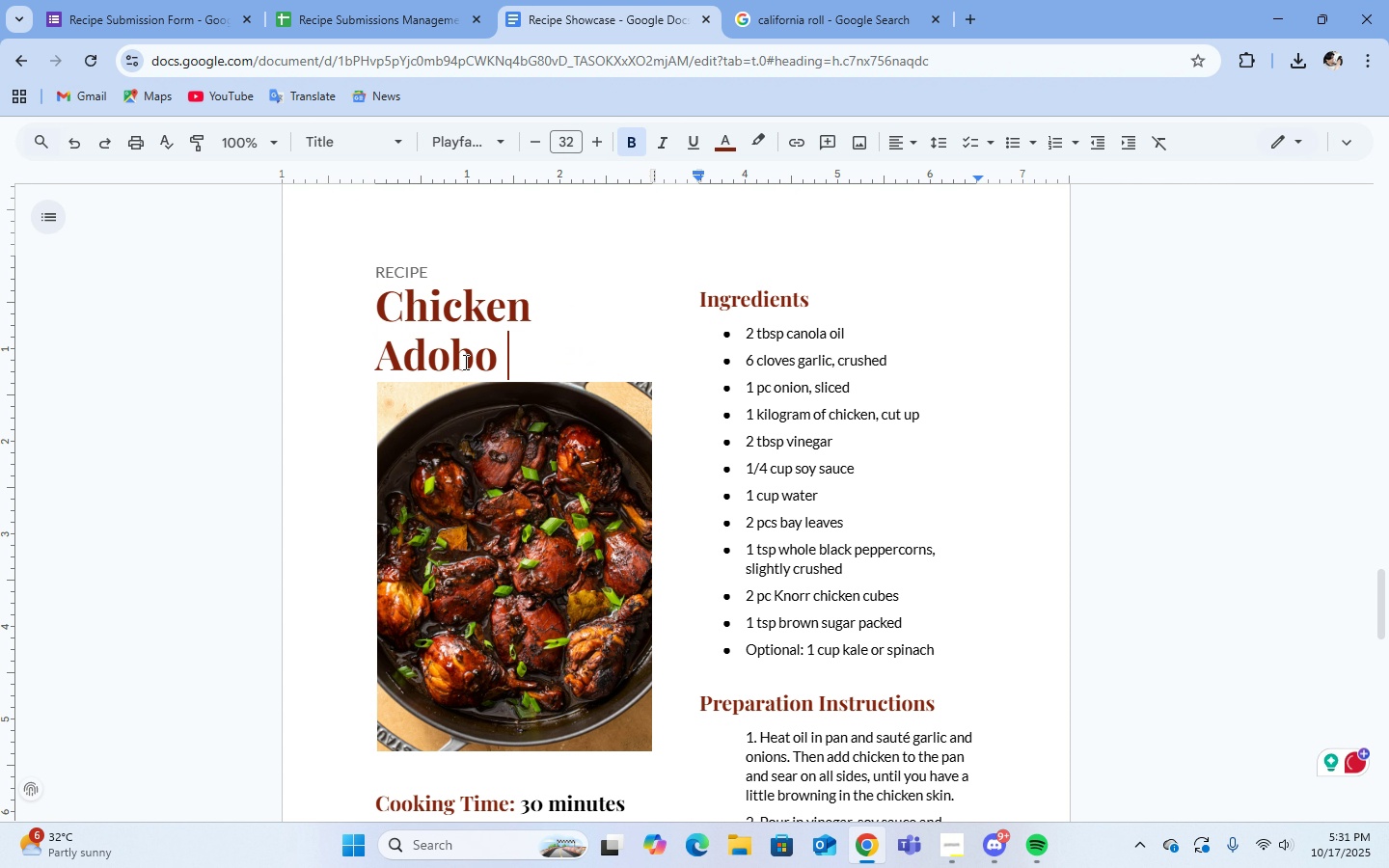 
key(Backspace)
key(Backspace)
key(Backspace)
key(Backspace)
key(Backspace)
key(Backspace)
key(Backspace)
key(Backspace)
key(Backspace)
key(Backspace)
key(Backspace)
key(Backspace)
key(Backspace)
type(k)
key(Backspace)
type(Kimchi Fried Rice)
 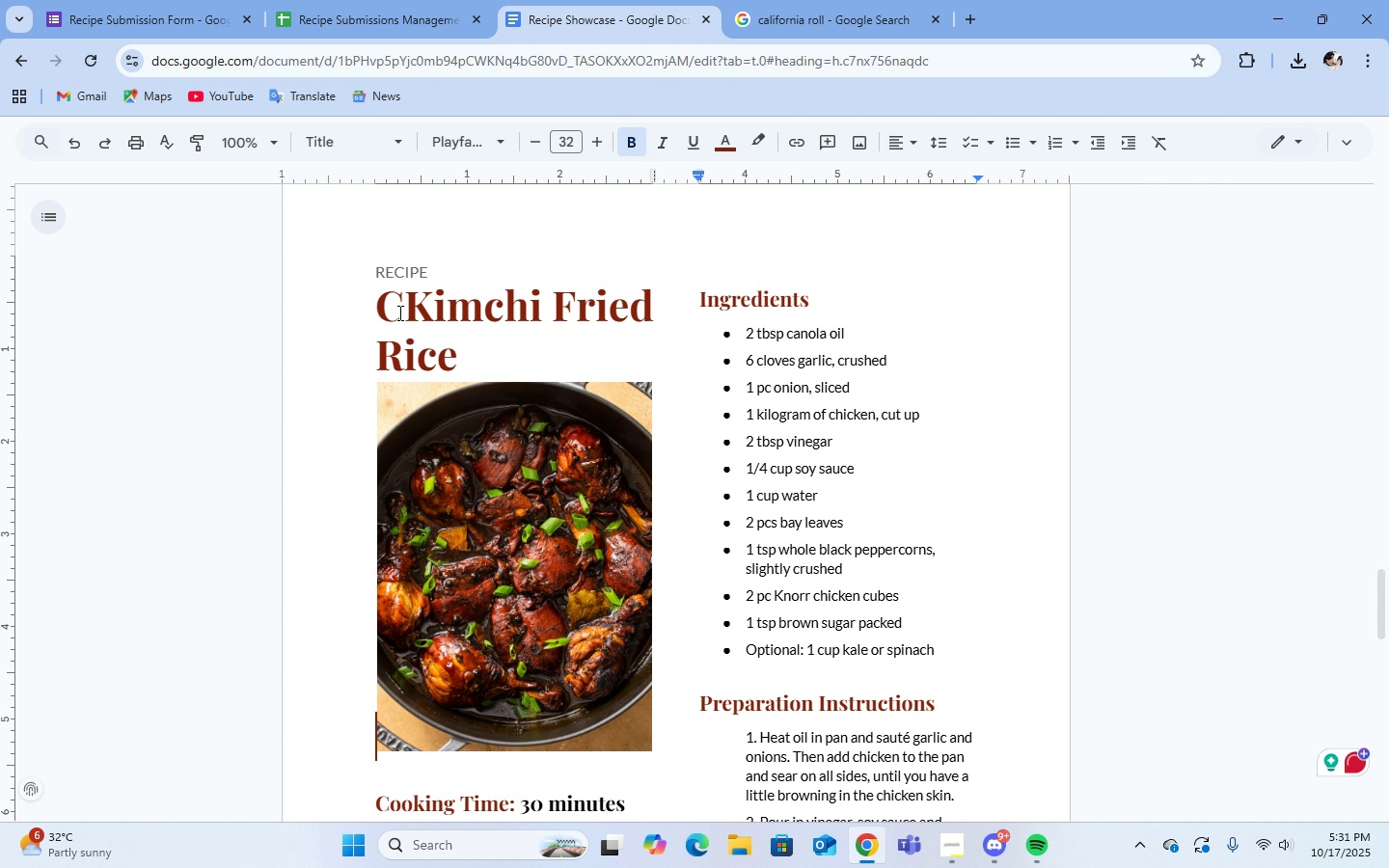 
left_click([404, 312])
 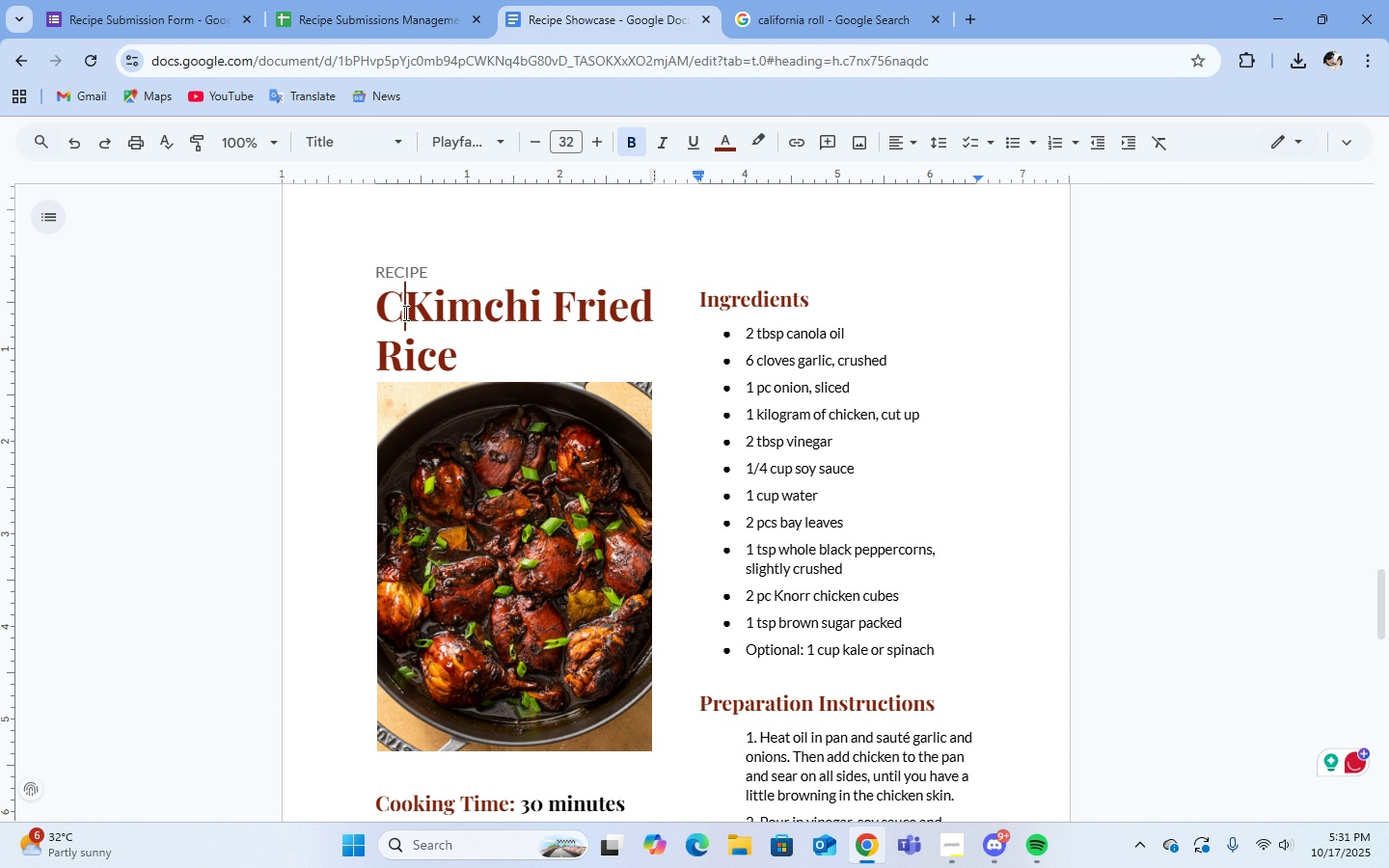 
middle_click([404, 312])
 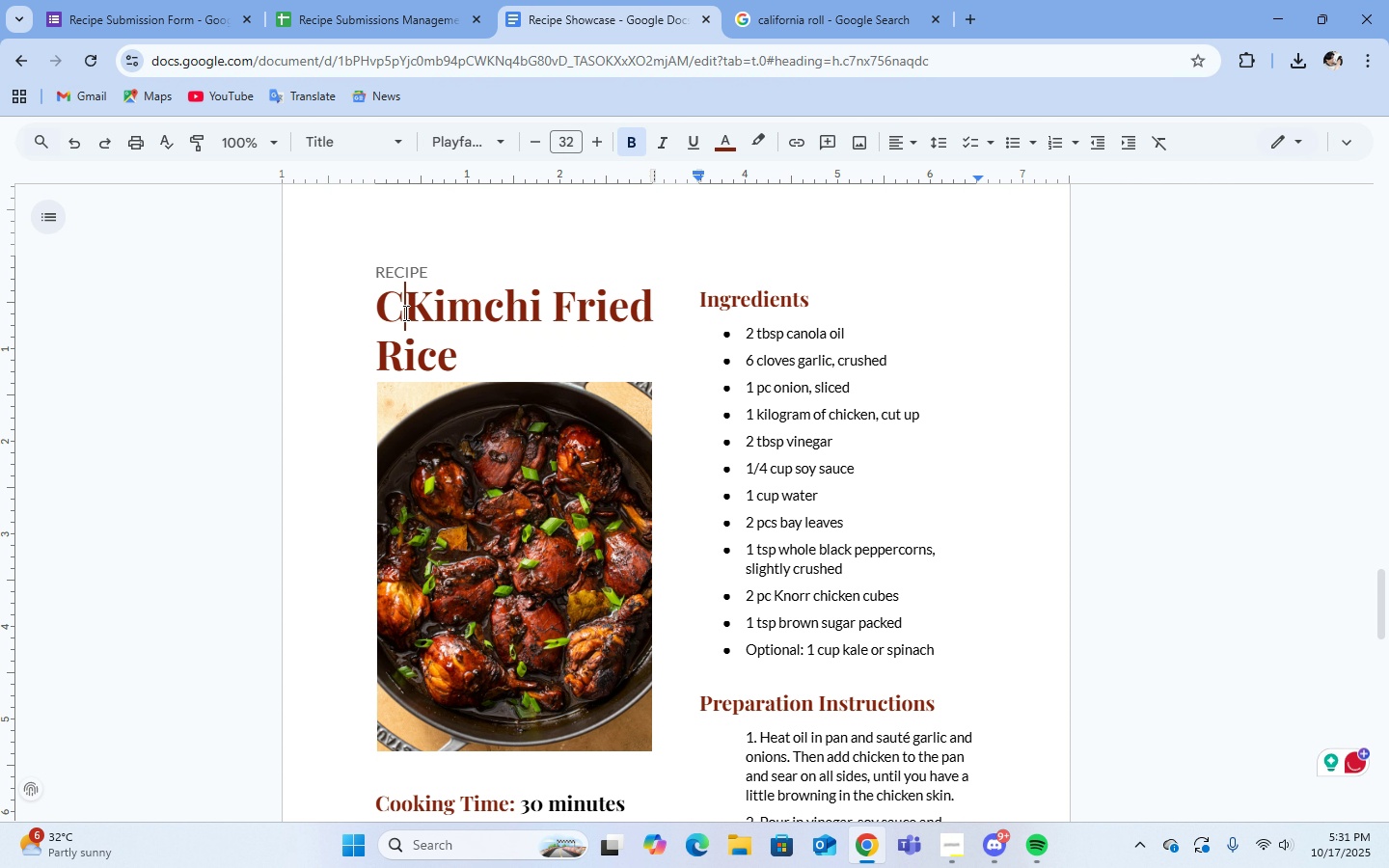 
left_click([404, 312])
 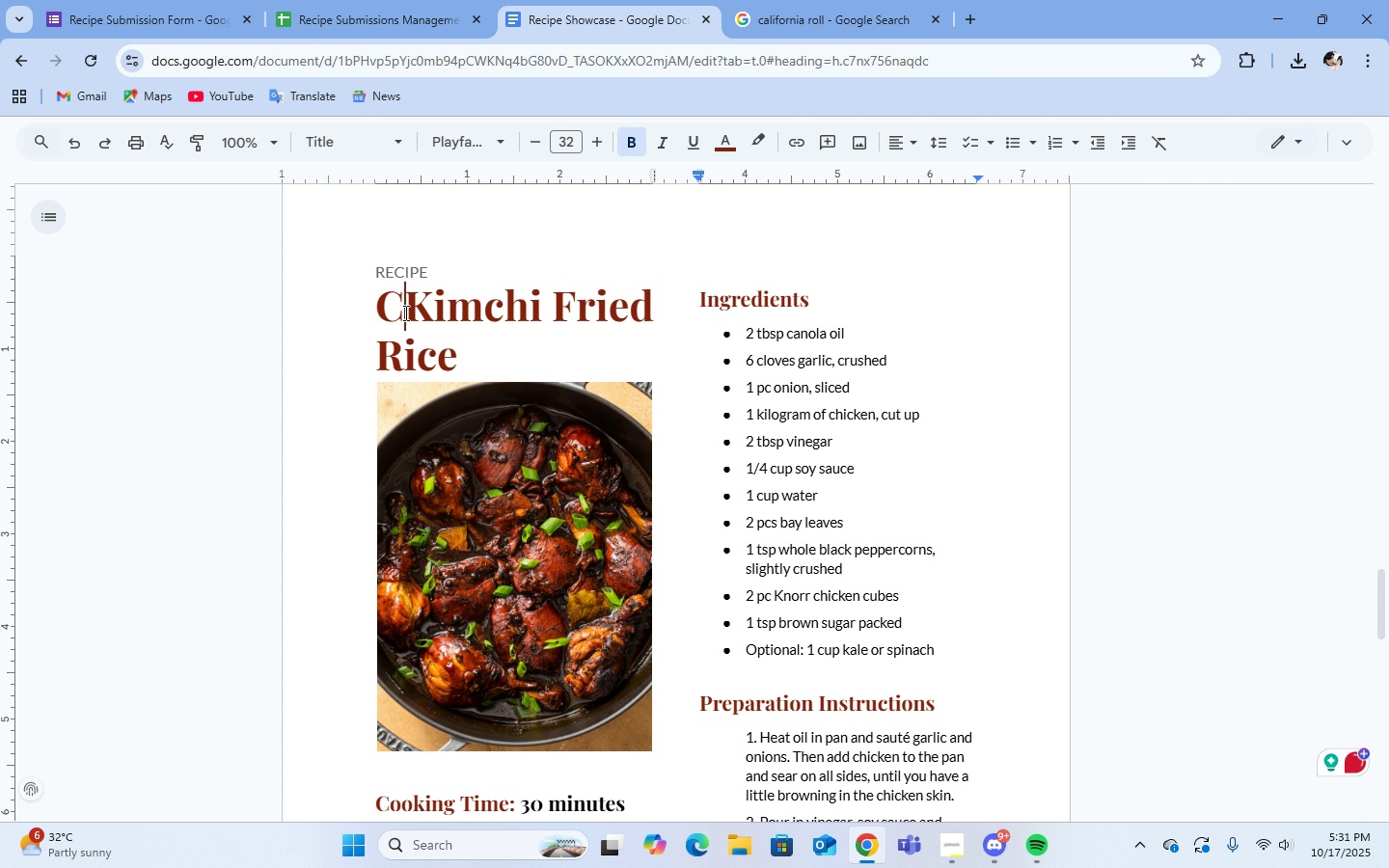 
key(Backspace)
 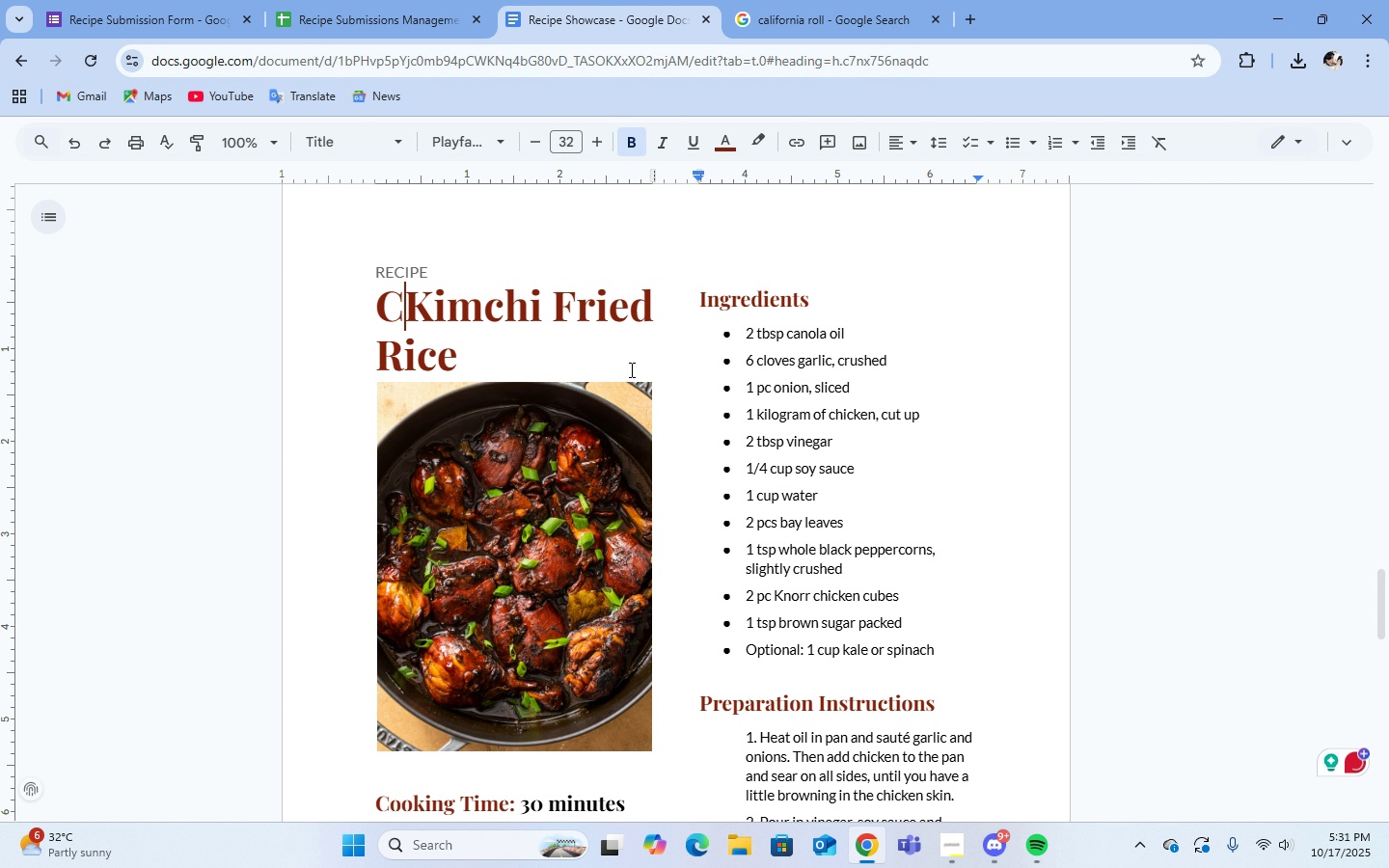 
key(Backspace)
 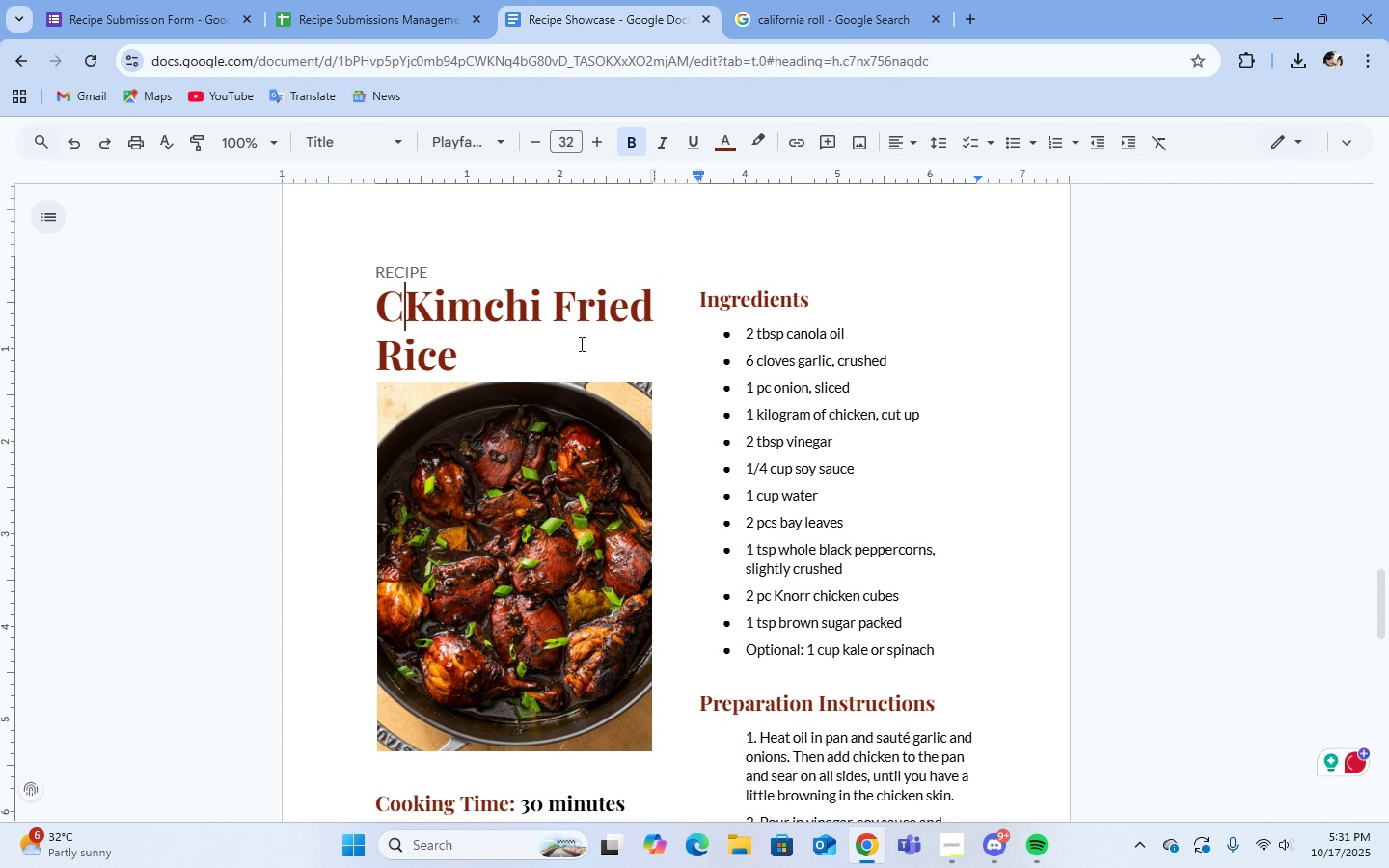 
left_click([580, 343])
 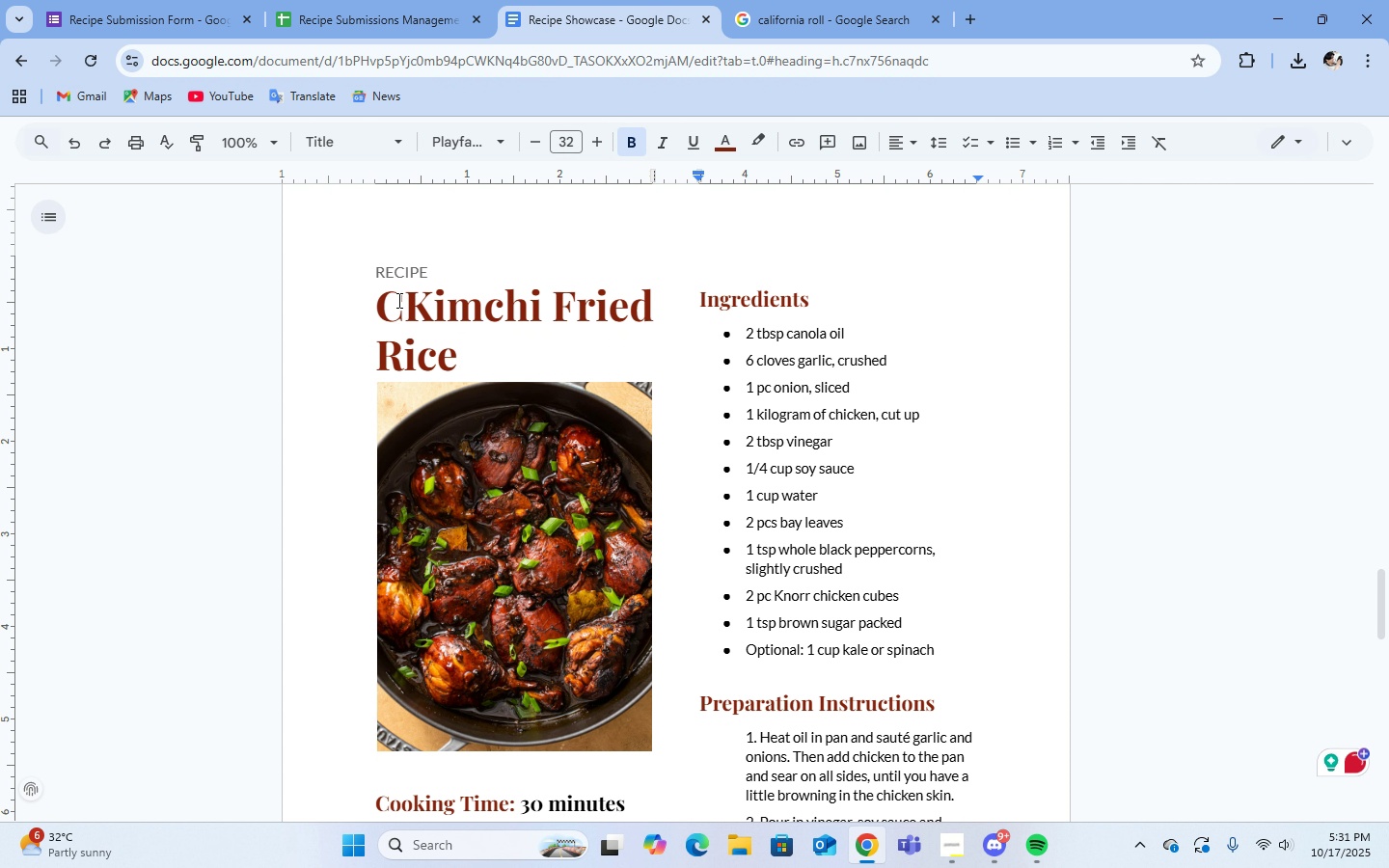 
left_click([397, 300])
 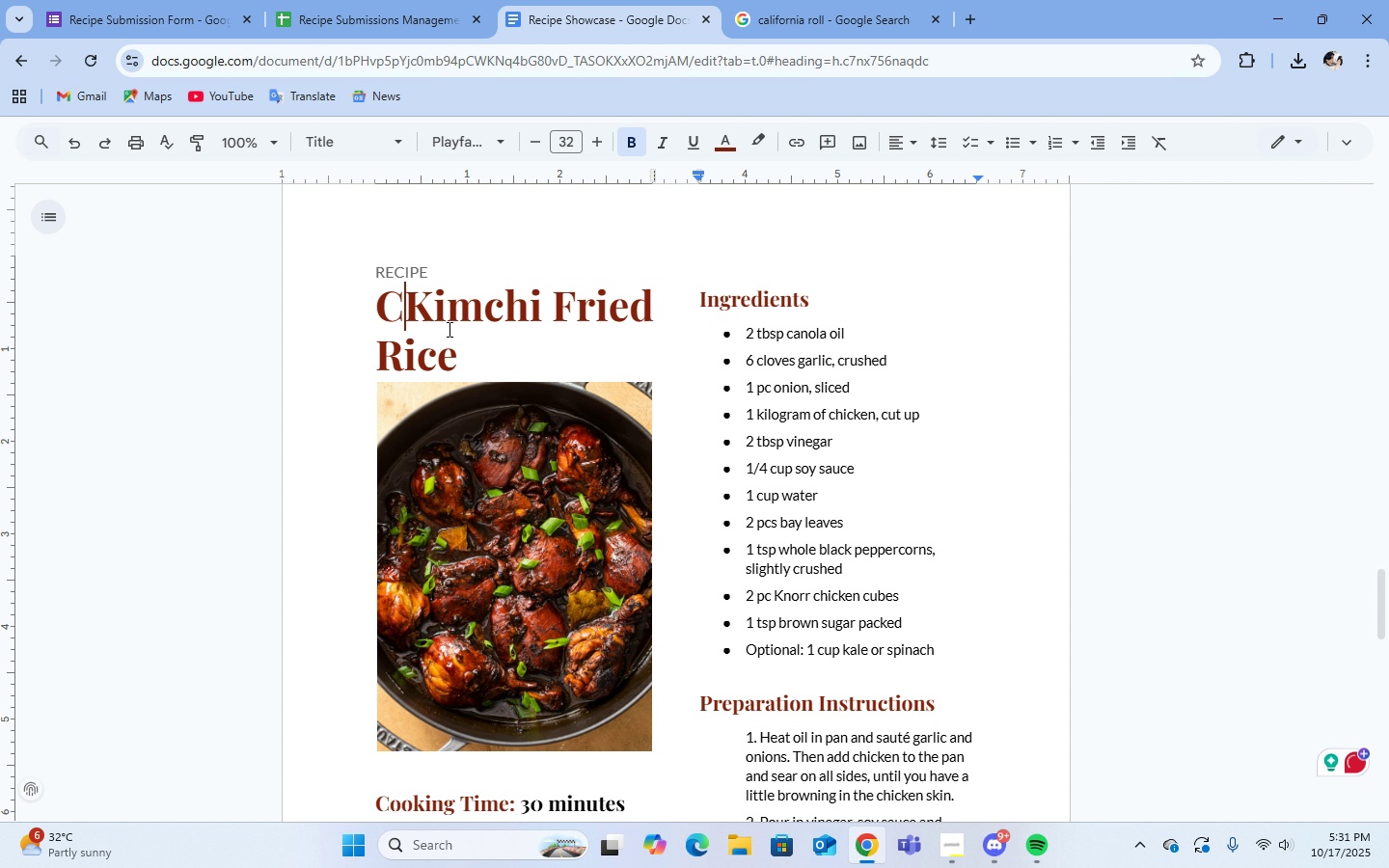 
key(Backspace)
 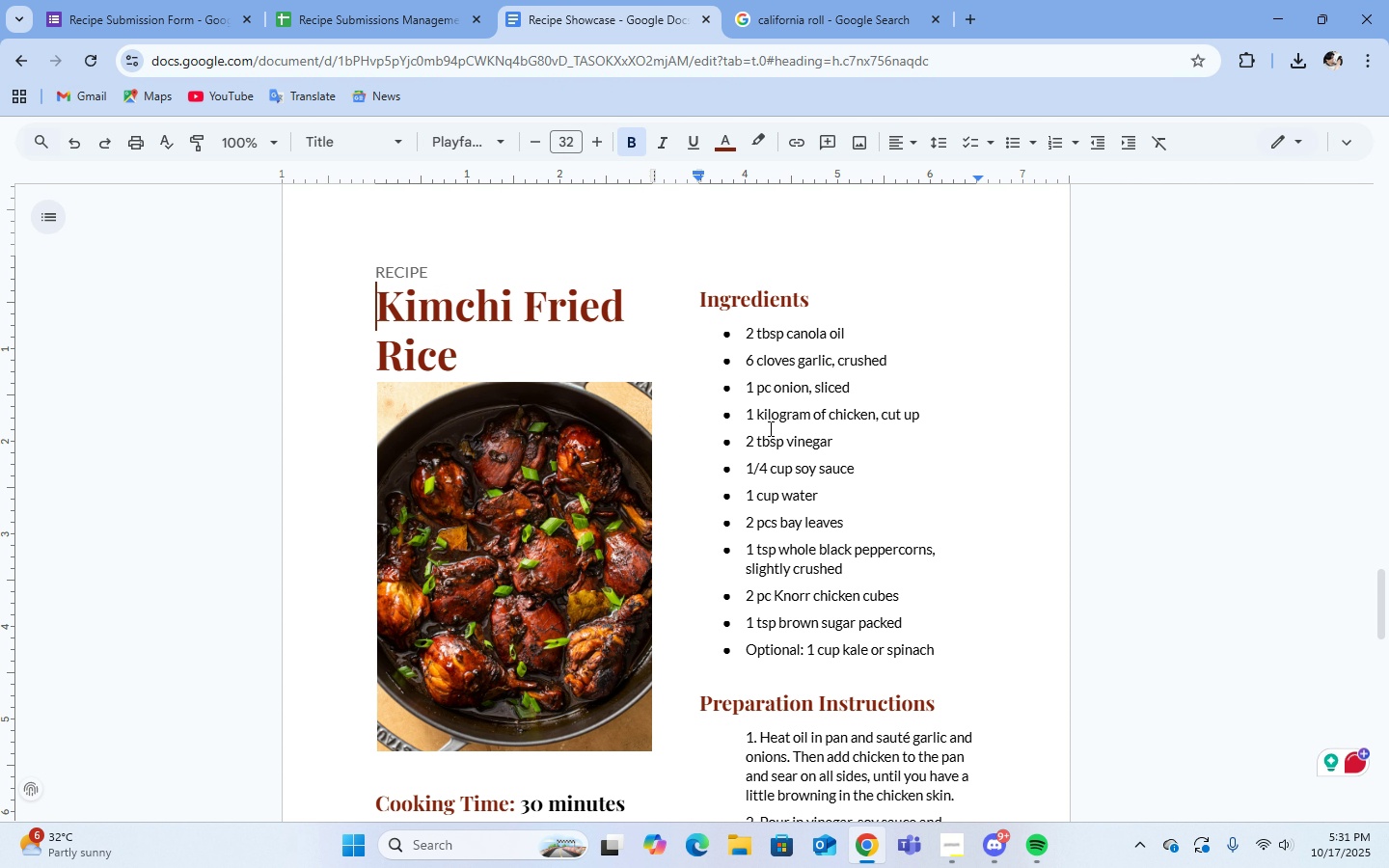 
scroll: coordinate [803, 437], scroll_direction: down, amount: 2.0
 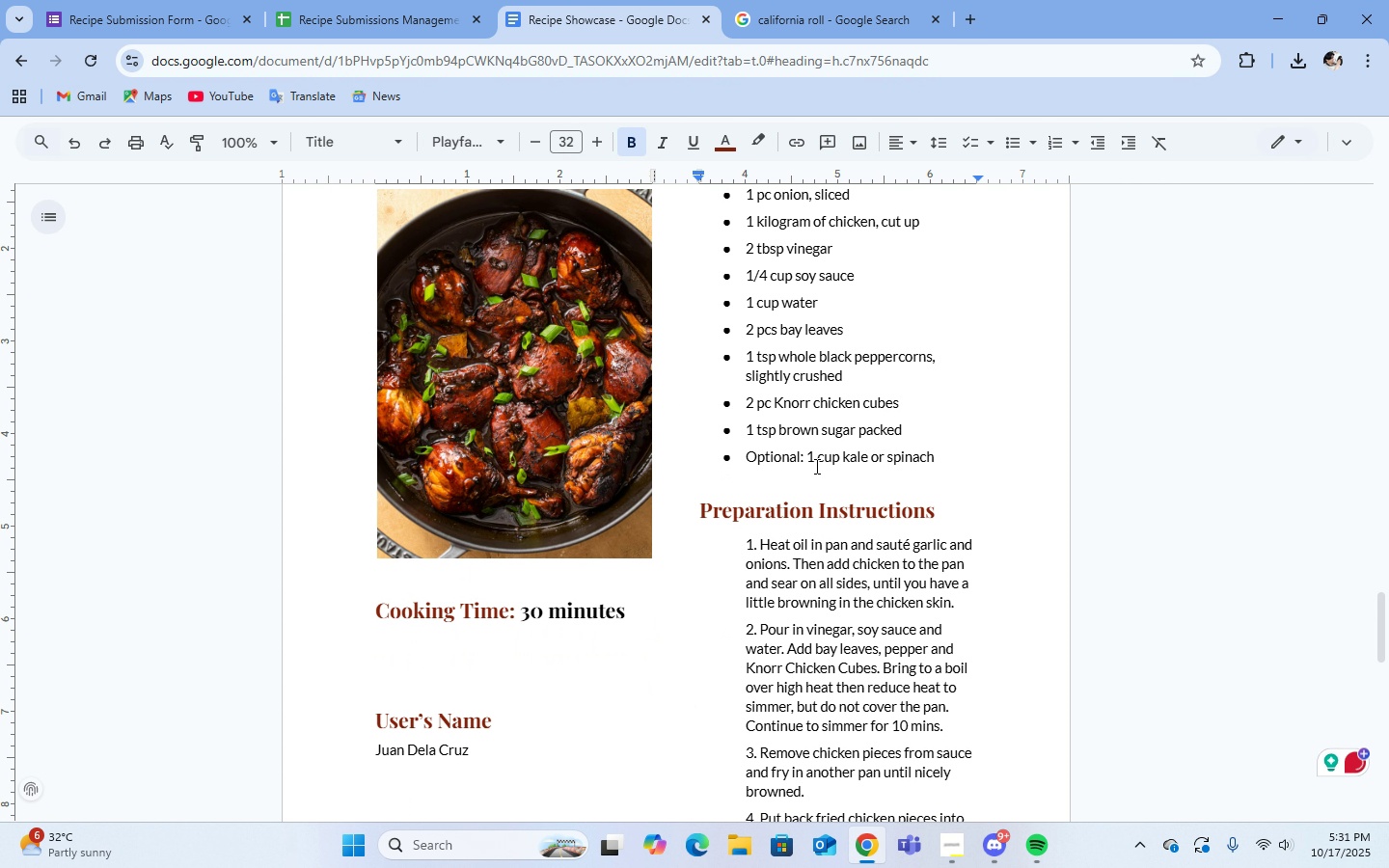 
scroll: coordinate [815, 453], scroll_direction: up, amount: 25.0
 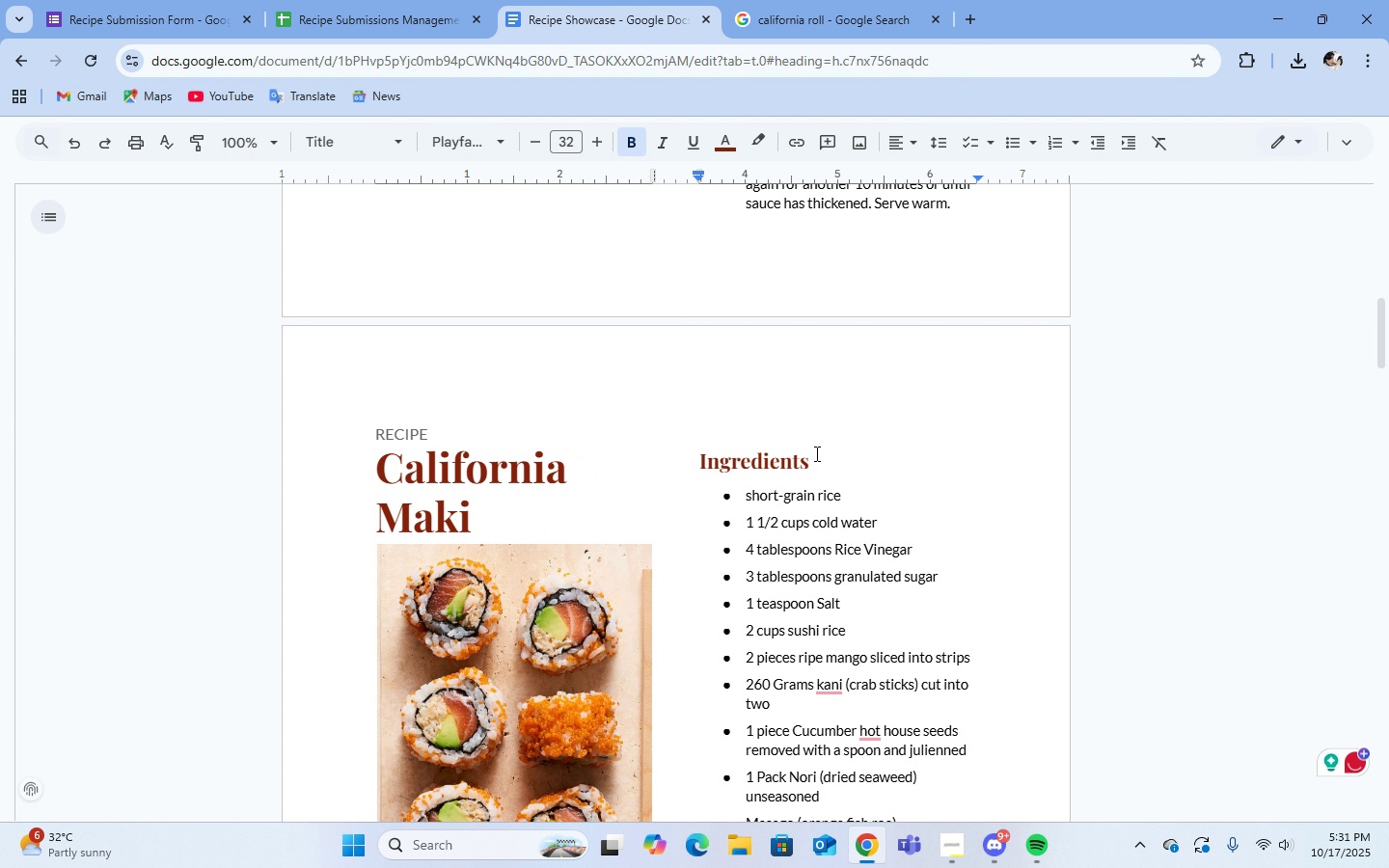 
scroll: coordinate [870, 508], scroll_direction: down, amount: 26.0
 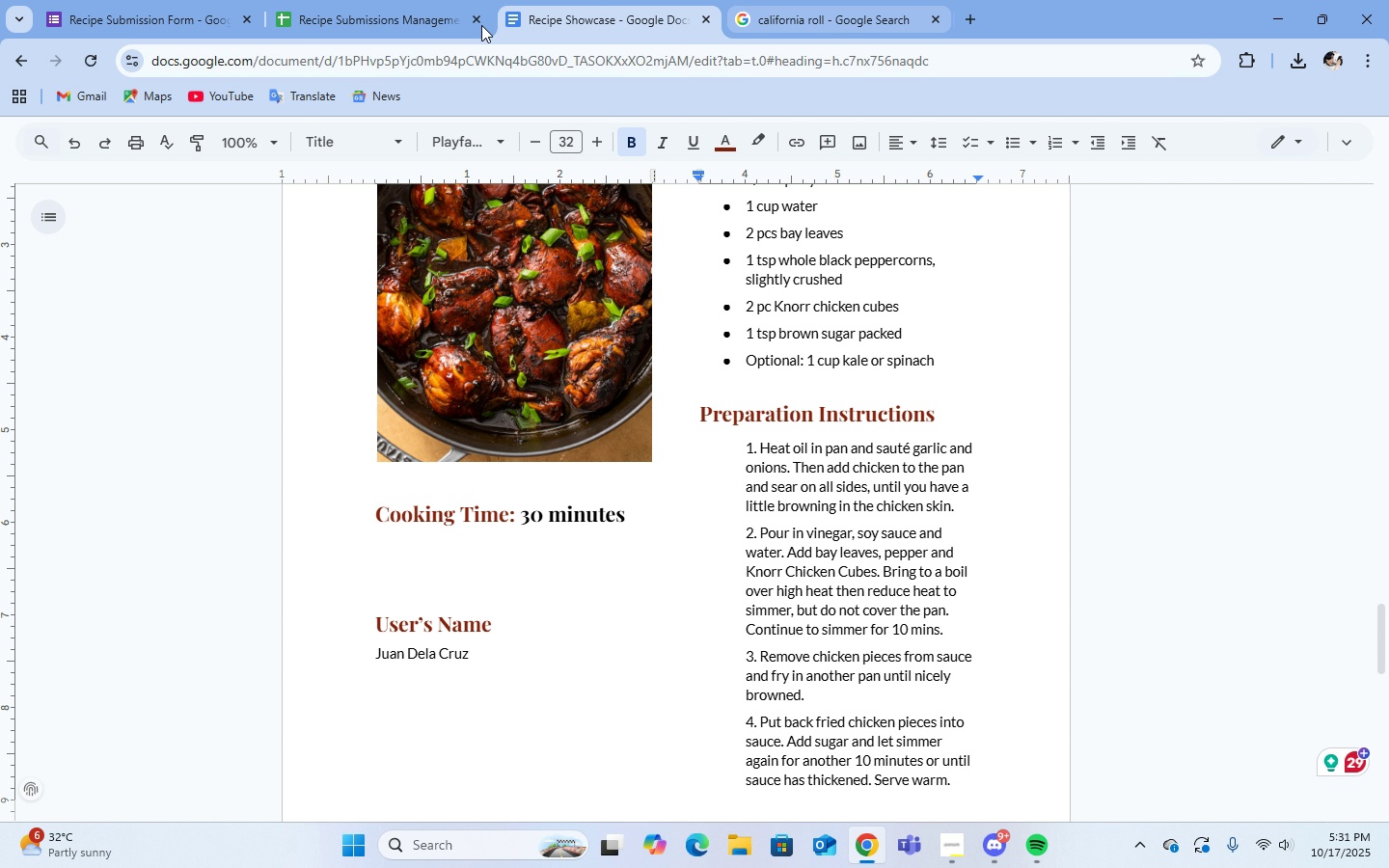 
left_click([426, 25])
 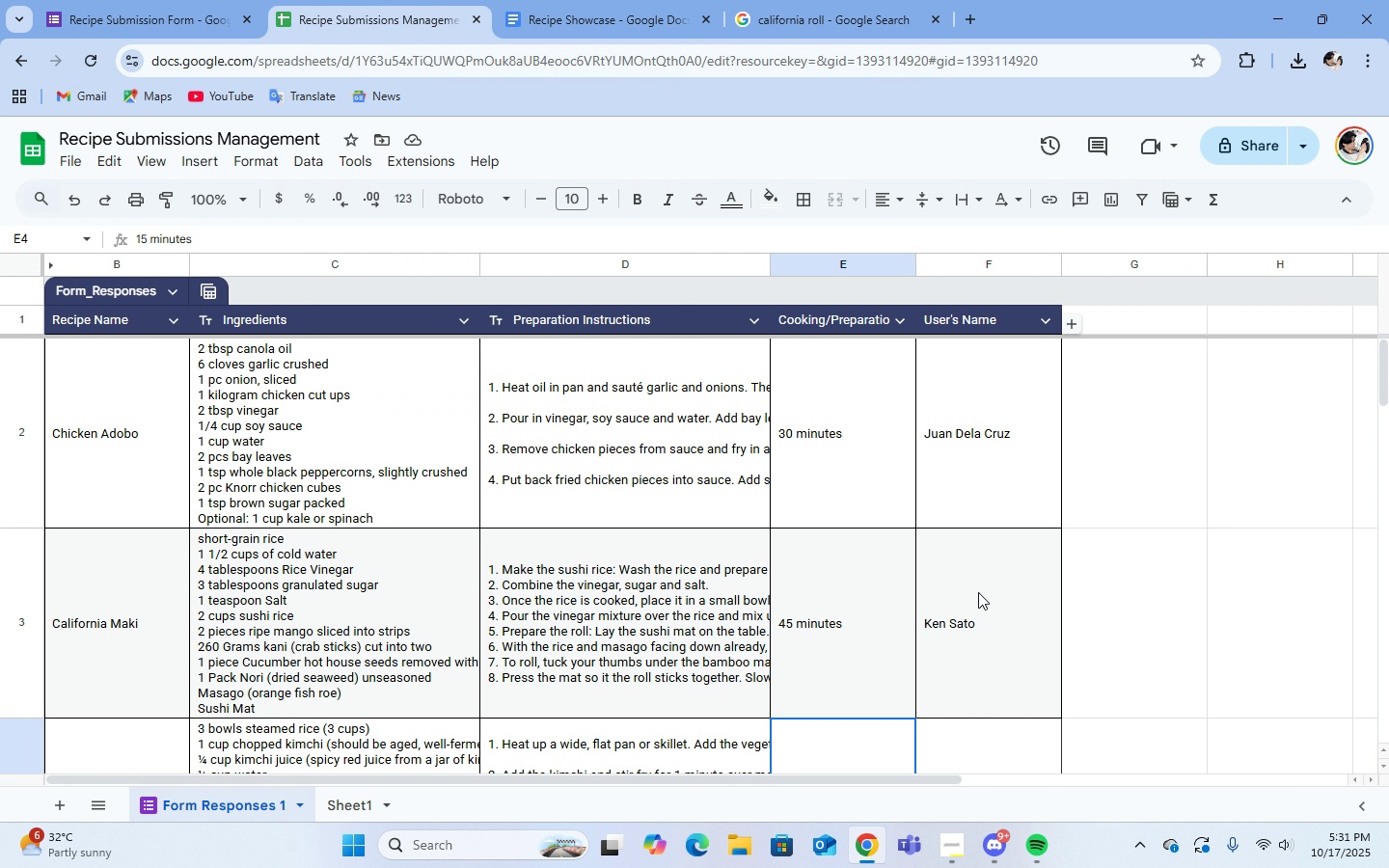 
scroll: coordinate [969, 592], scroll_direction: down, amount: 2.0
 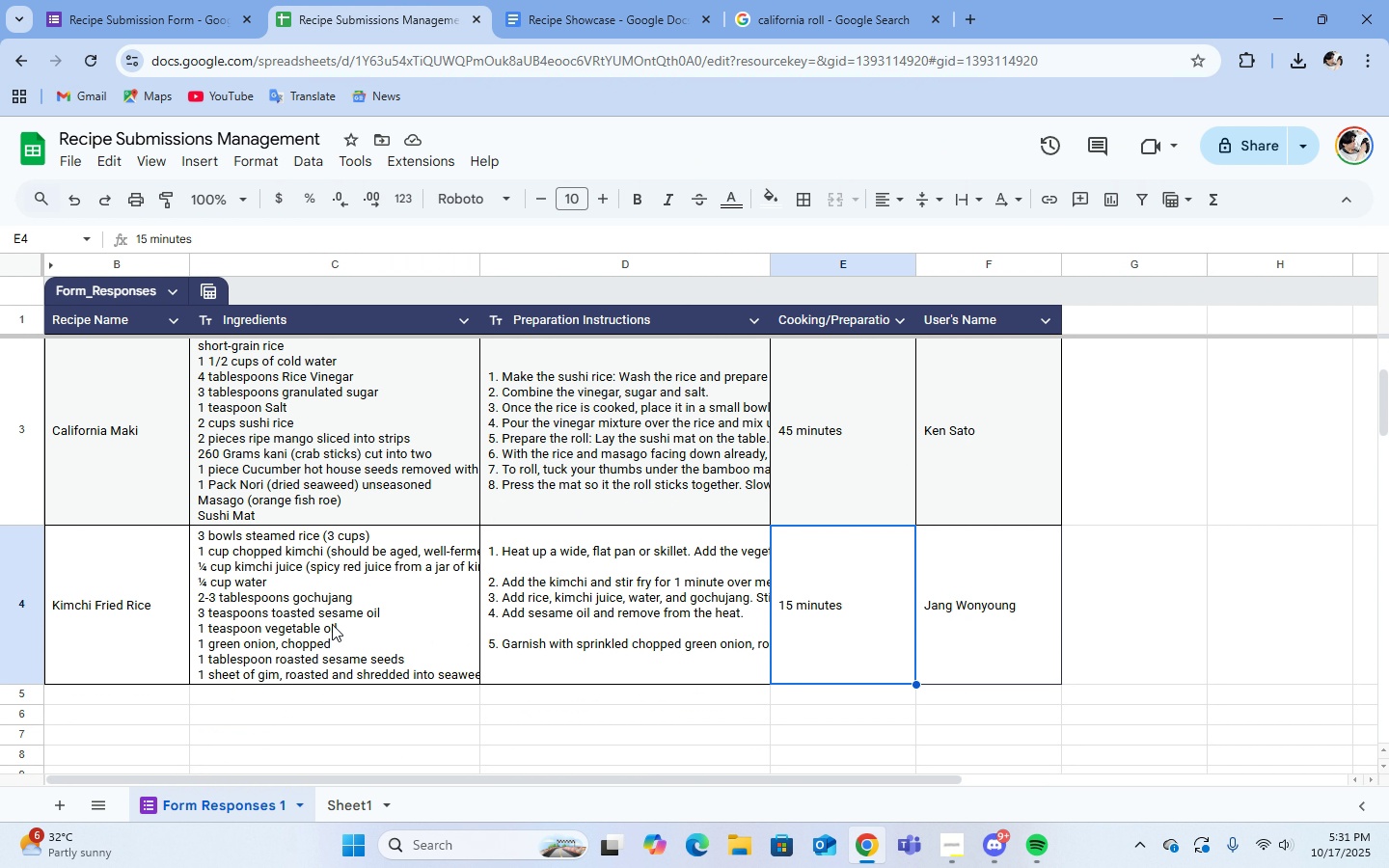 
left_click([327, 622])
 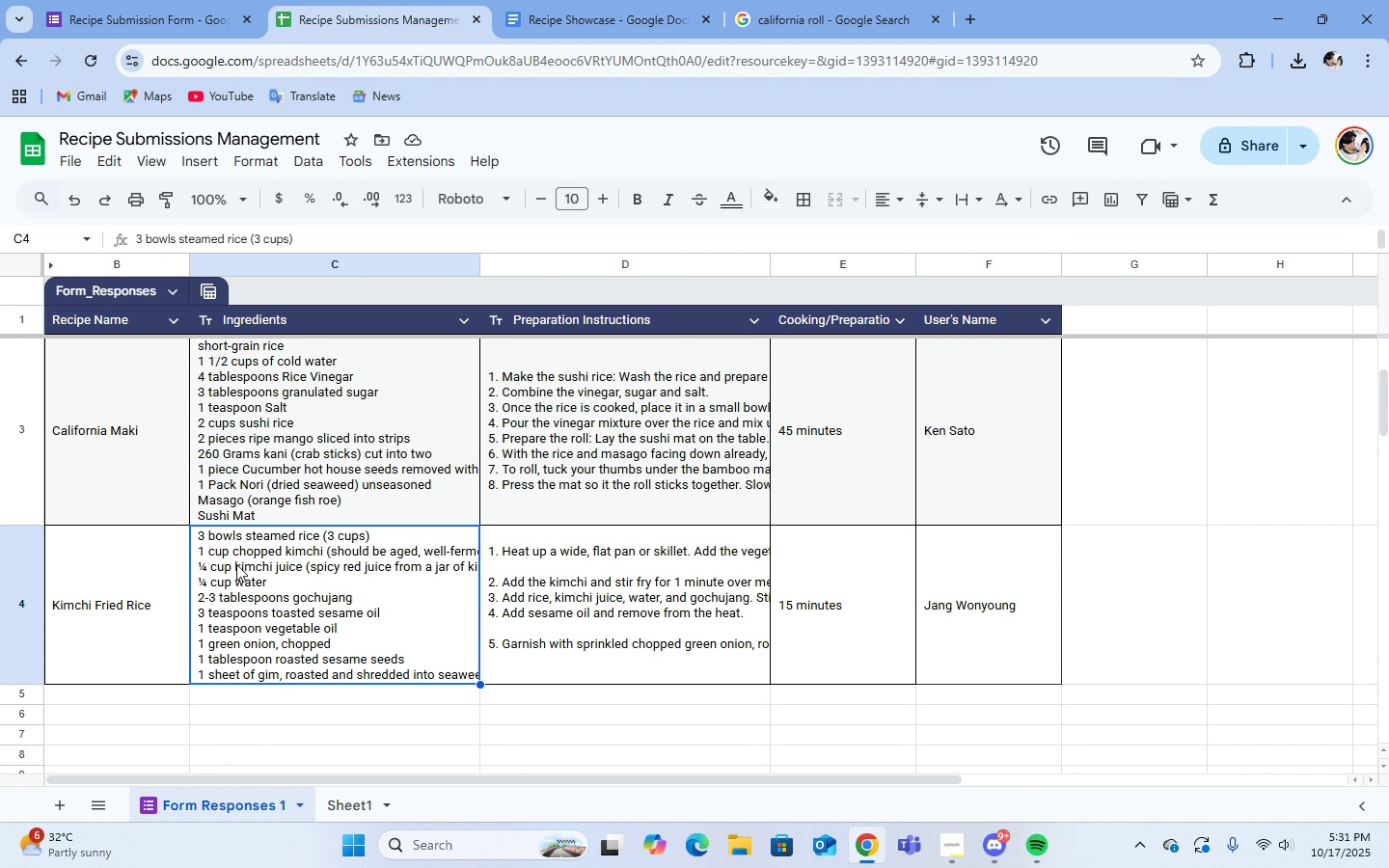 
left_click([236, 564])
 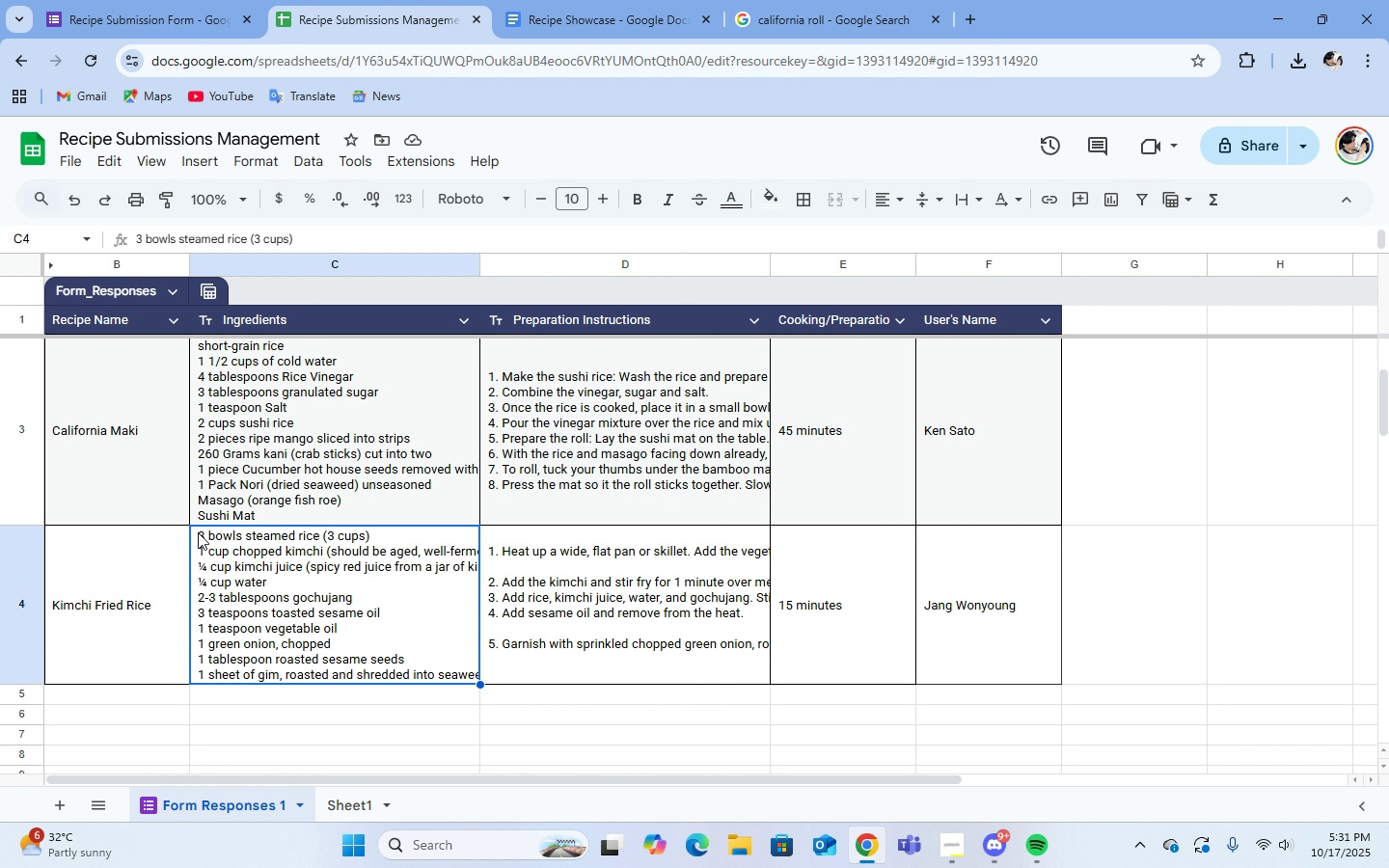 
left_click([198, 532])
 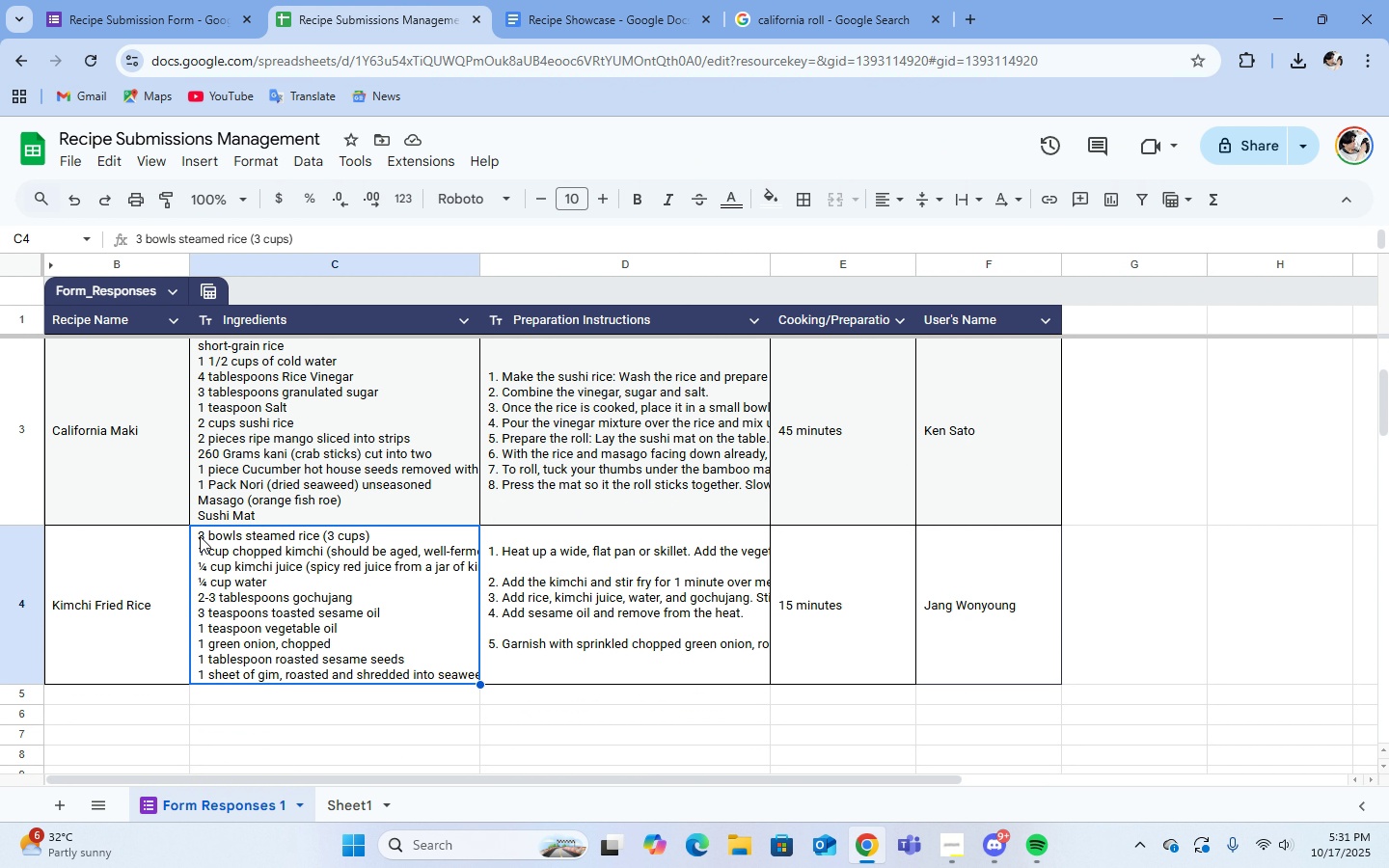 
left_click([200, 536])
 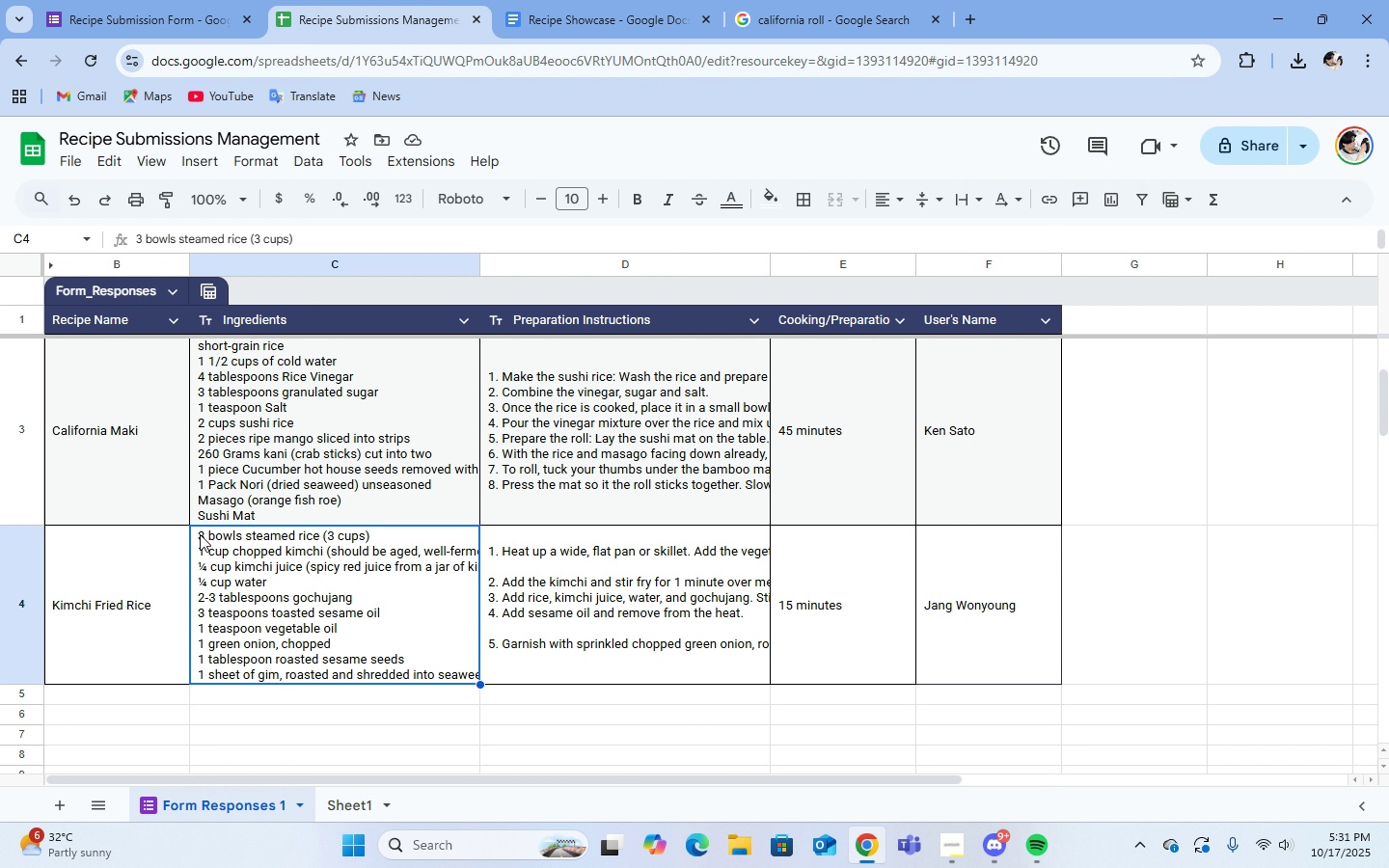 
left_click_drag(start_coordinate=[201, 534], to_coordinate=[322, 574])
 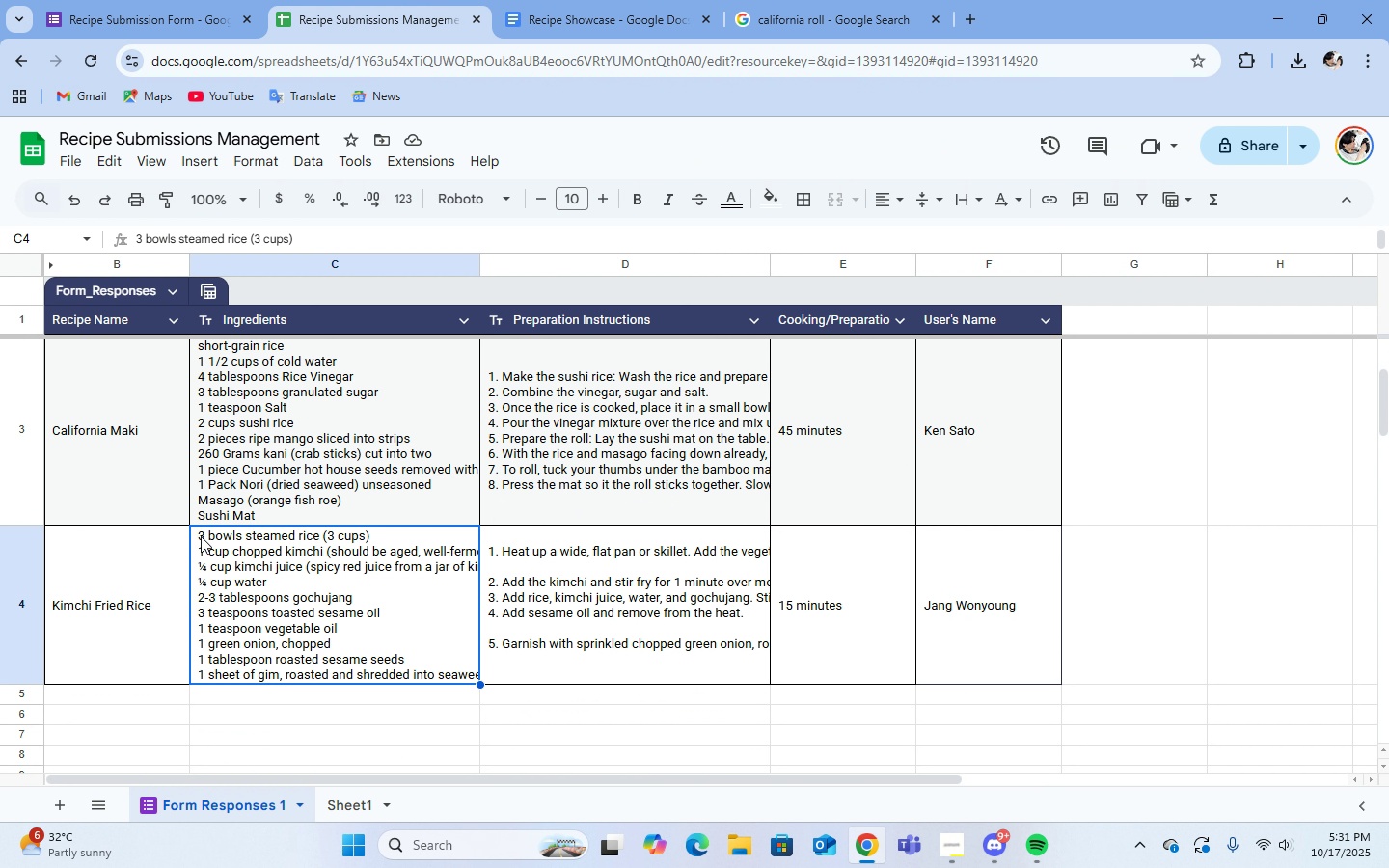 
left_click_drag(start_coordinate=[199, 535], to_coordinate=[402, 627])
 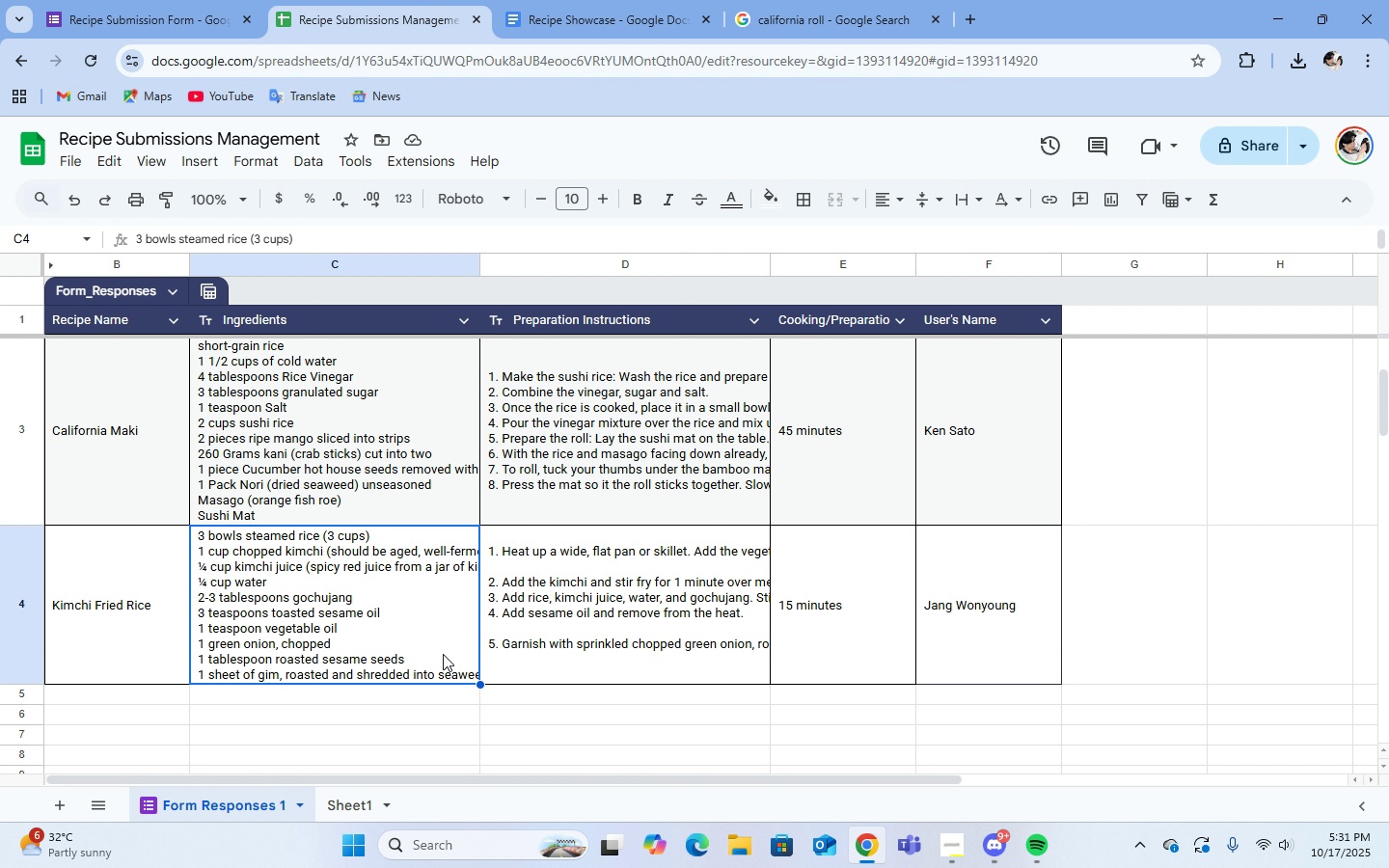 
left_click([443, 654])
 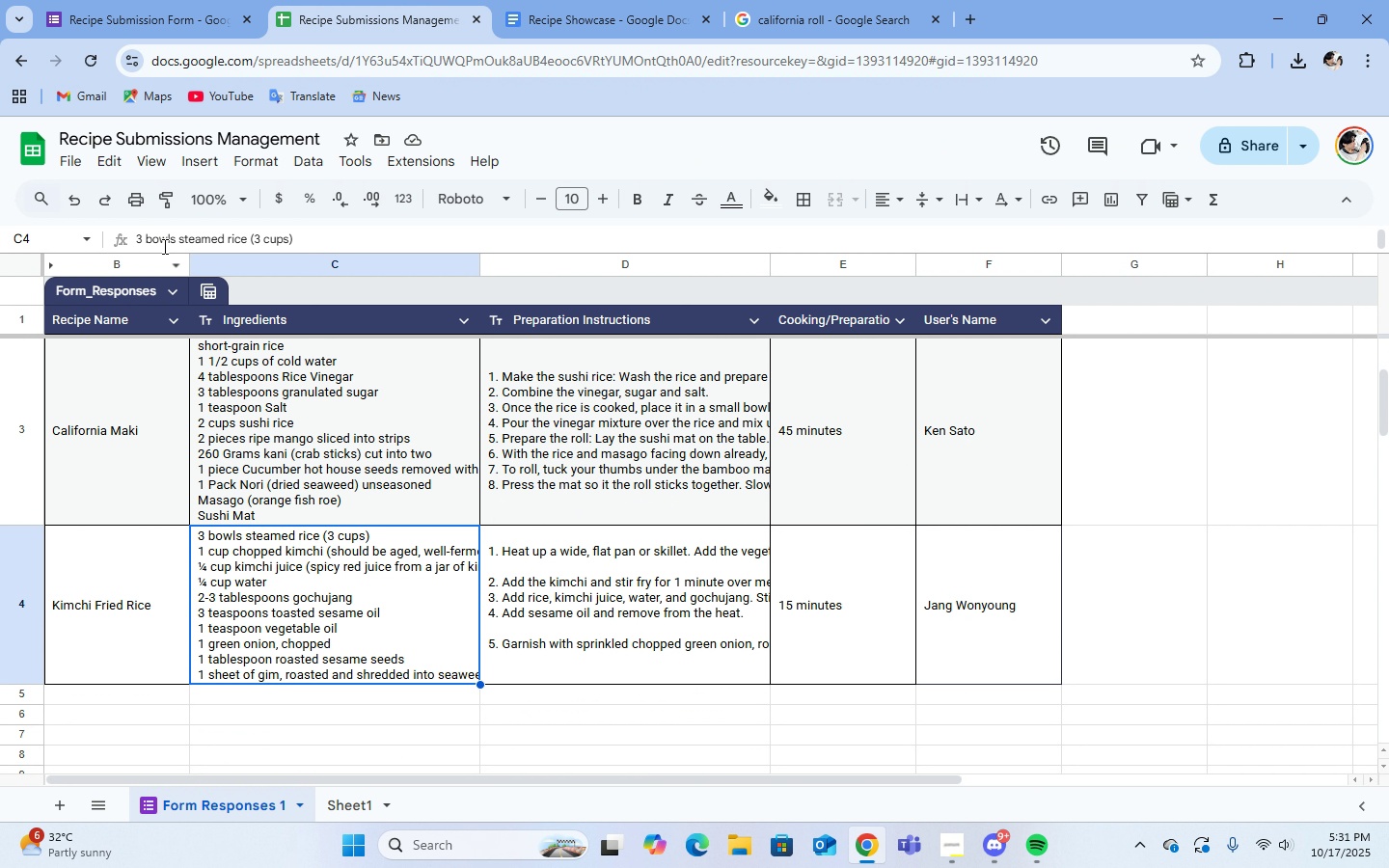 
left_click([143, 234])
 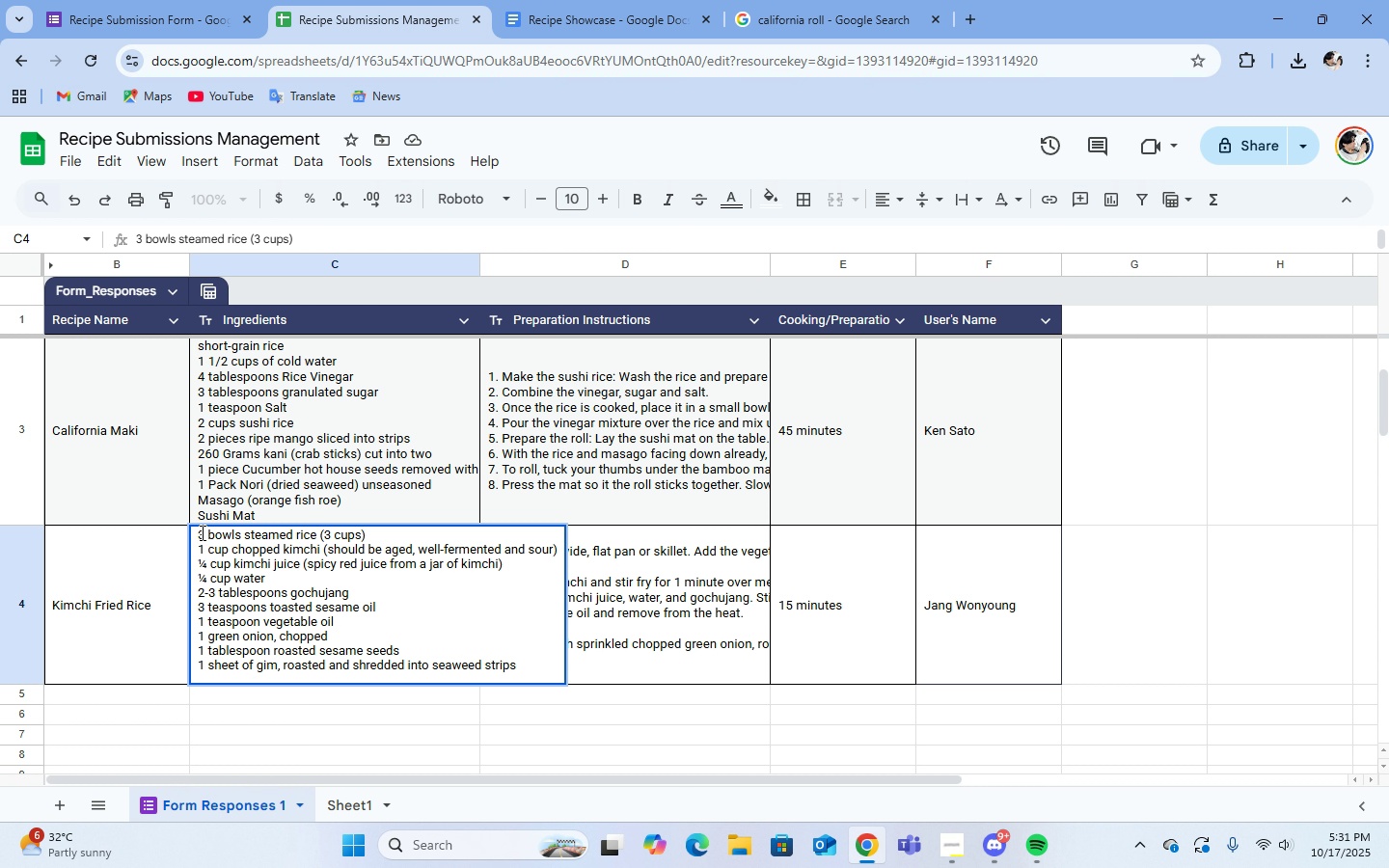 
left_click_drag(start_coordinate=[200, 536], to_coordinate=[518, 673])
 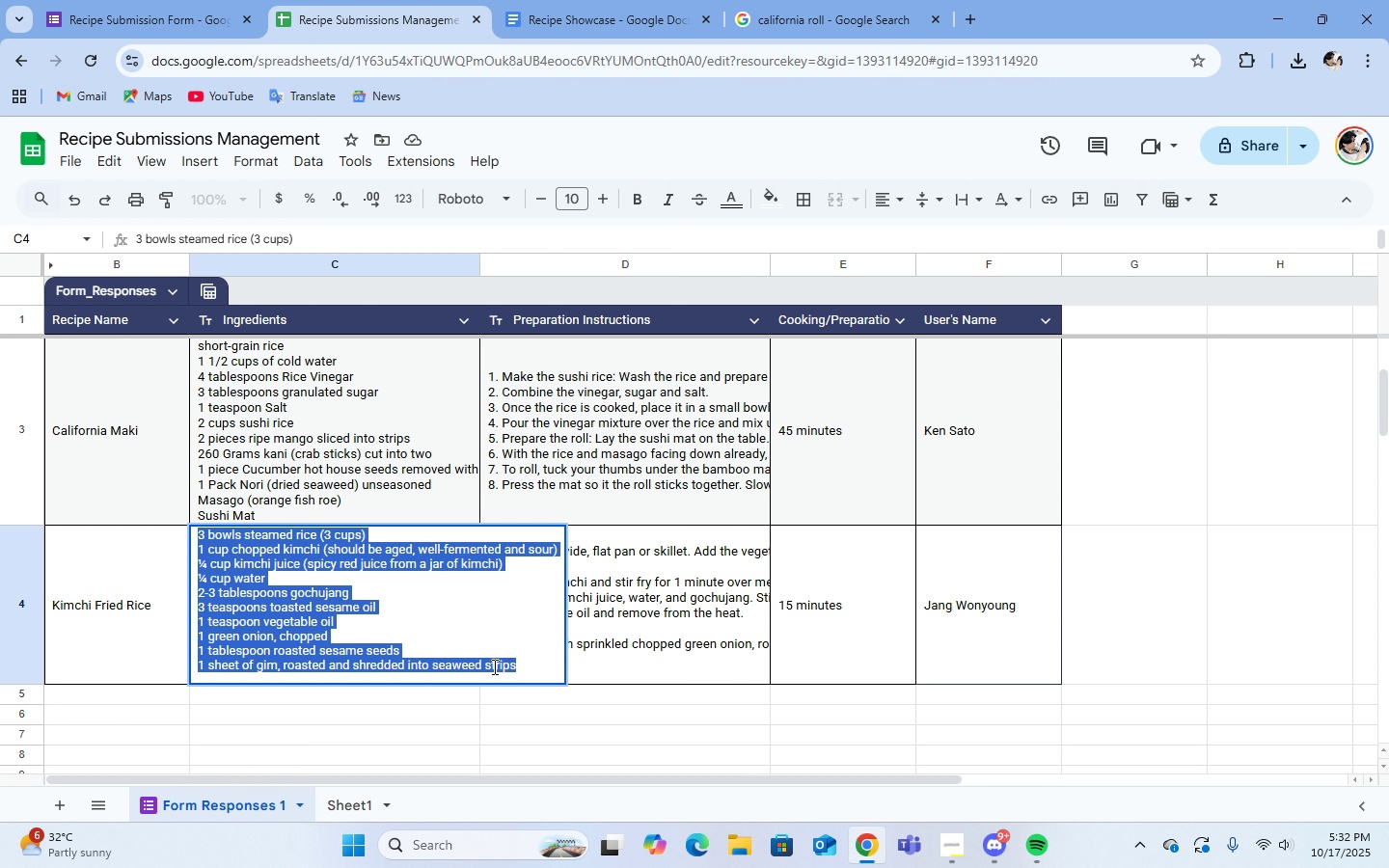 
right_click([493, 666])
 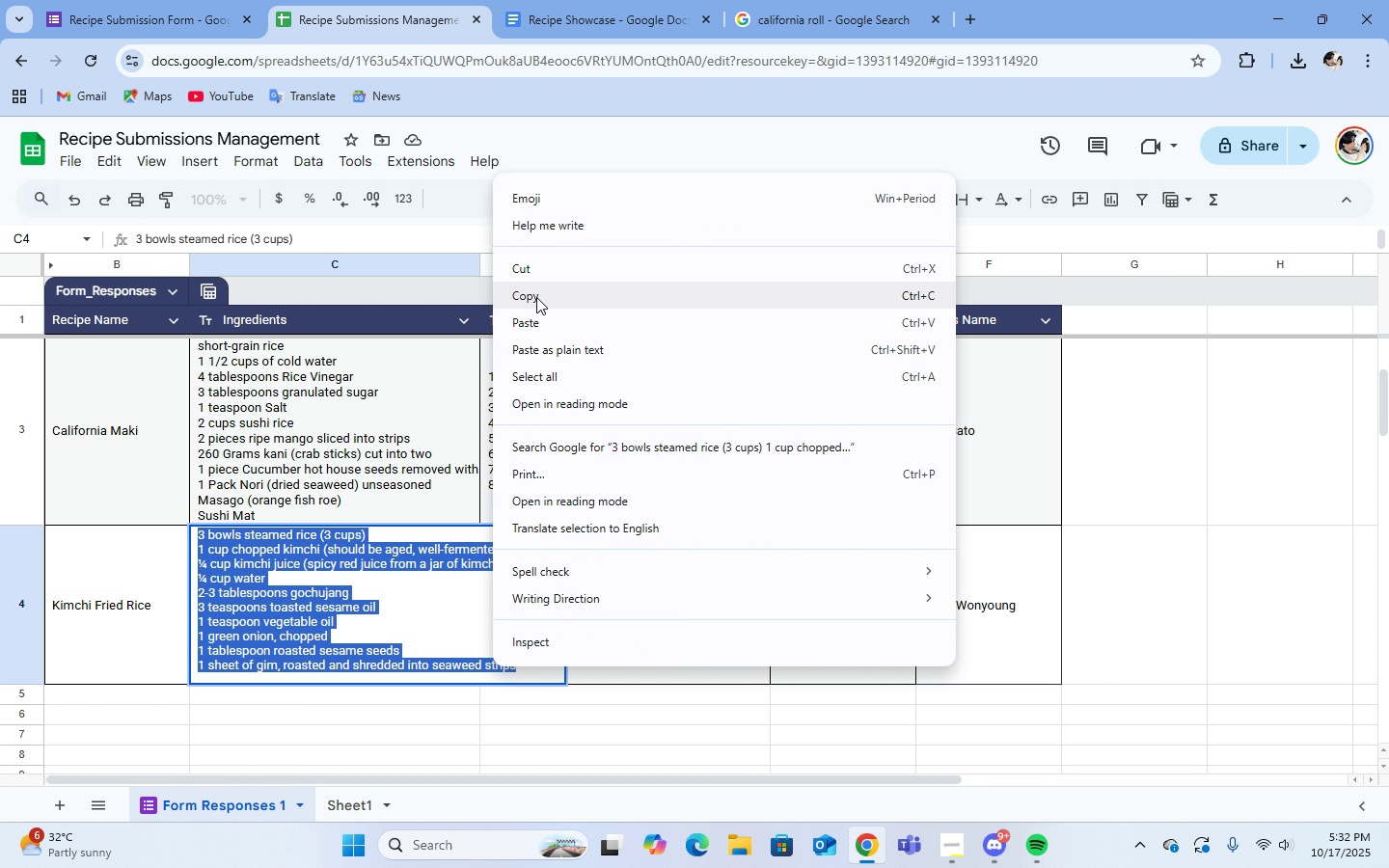 
left_click([536, 297])
 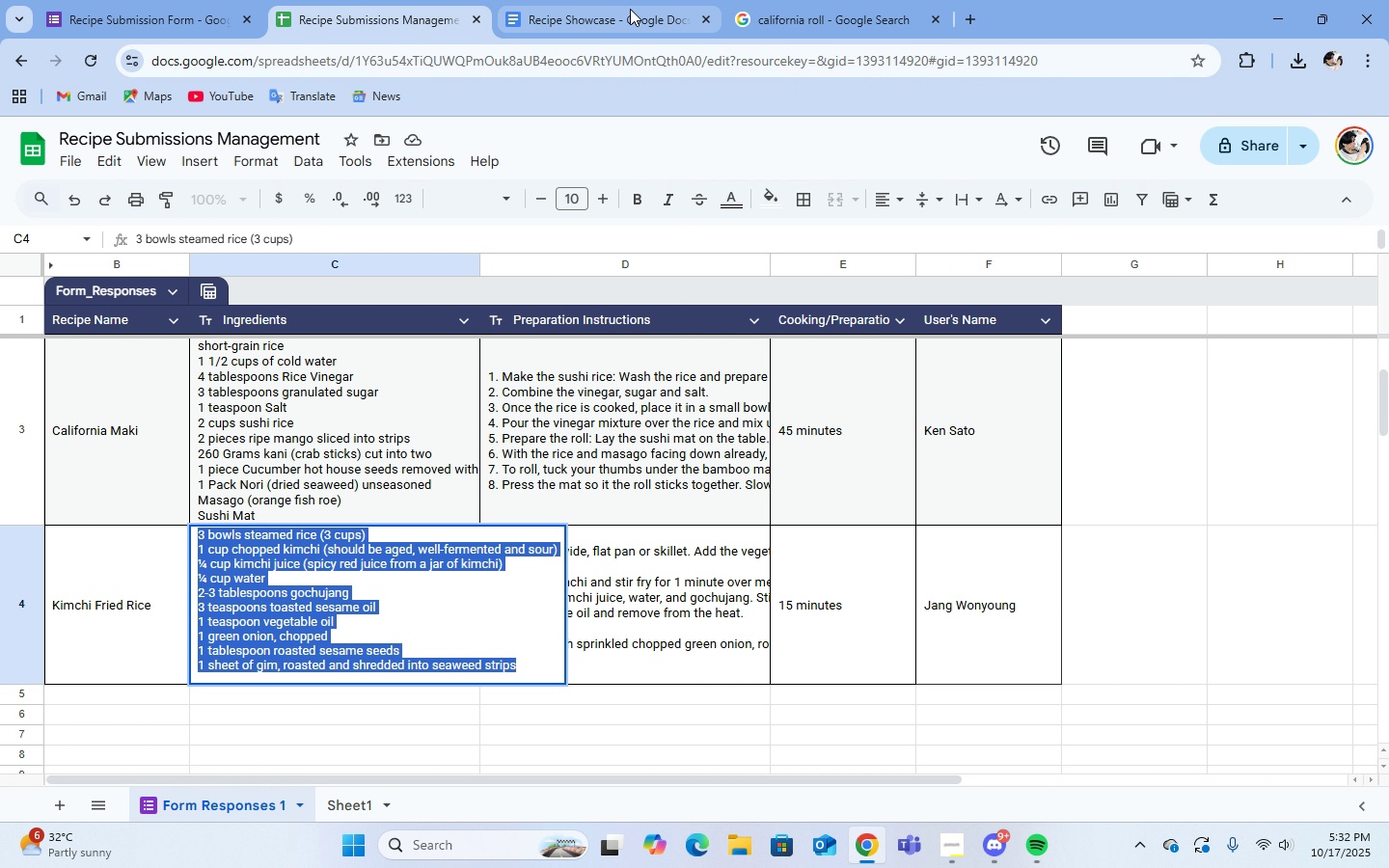 
left_click([630, 9])
 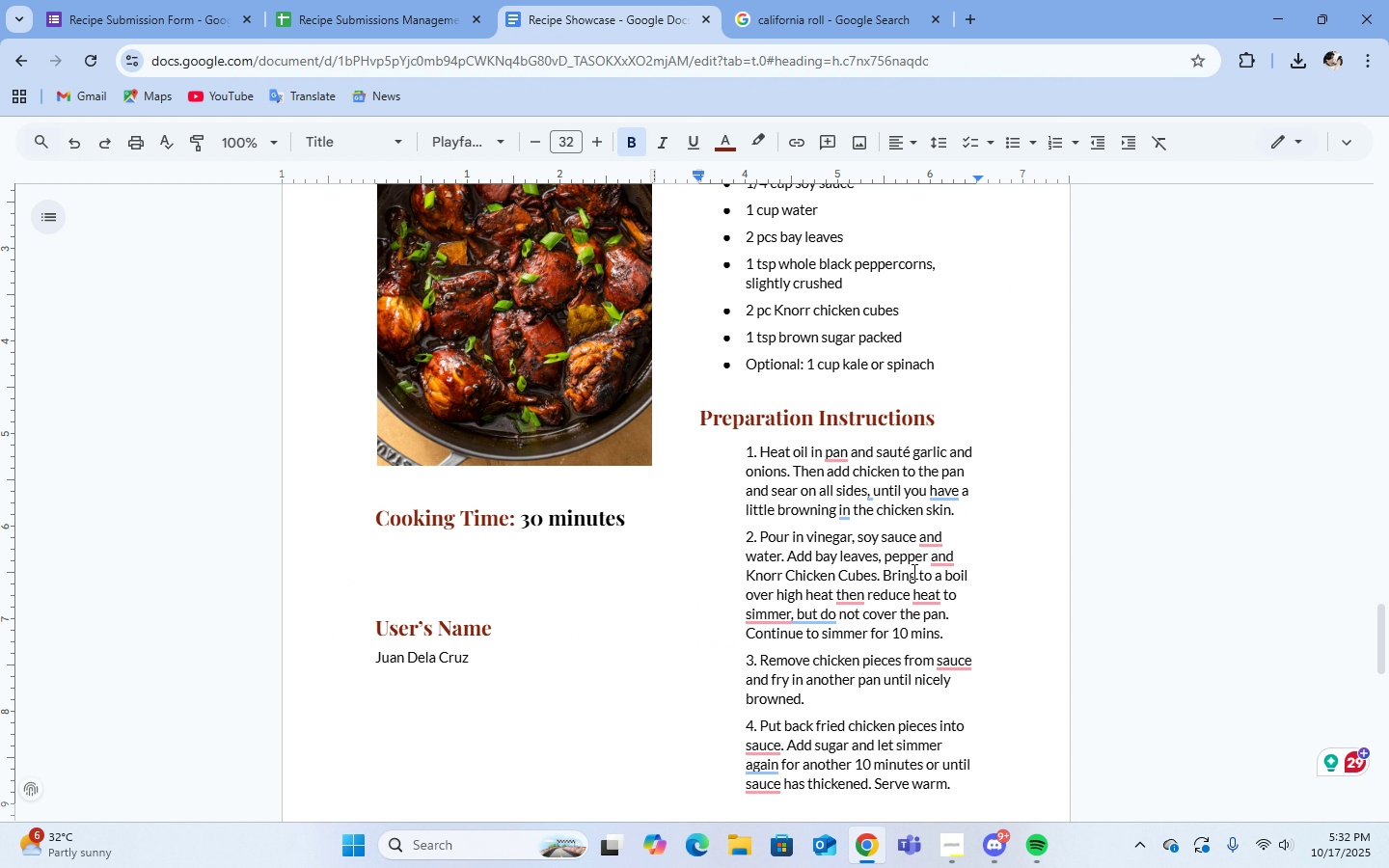 
scroll: coordinate [912, 571], scroll_direction: up, amount: 3.0
 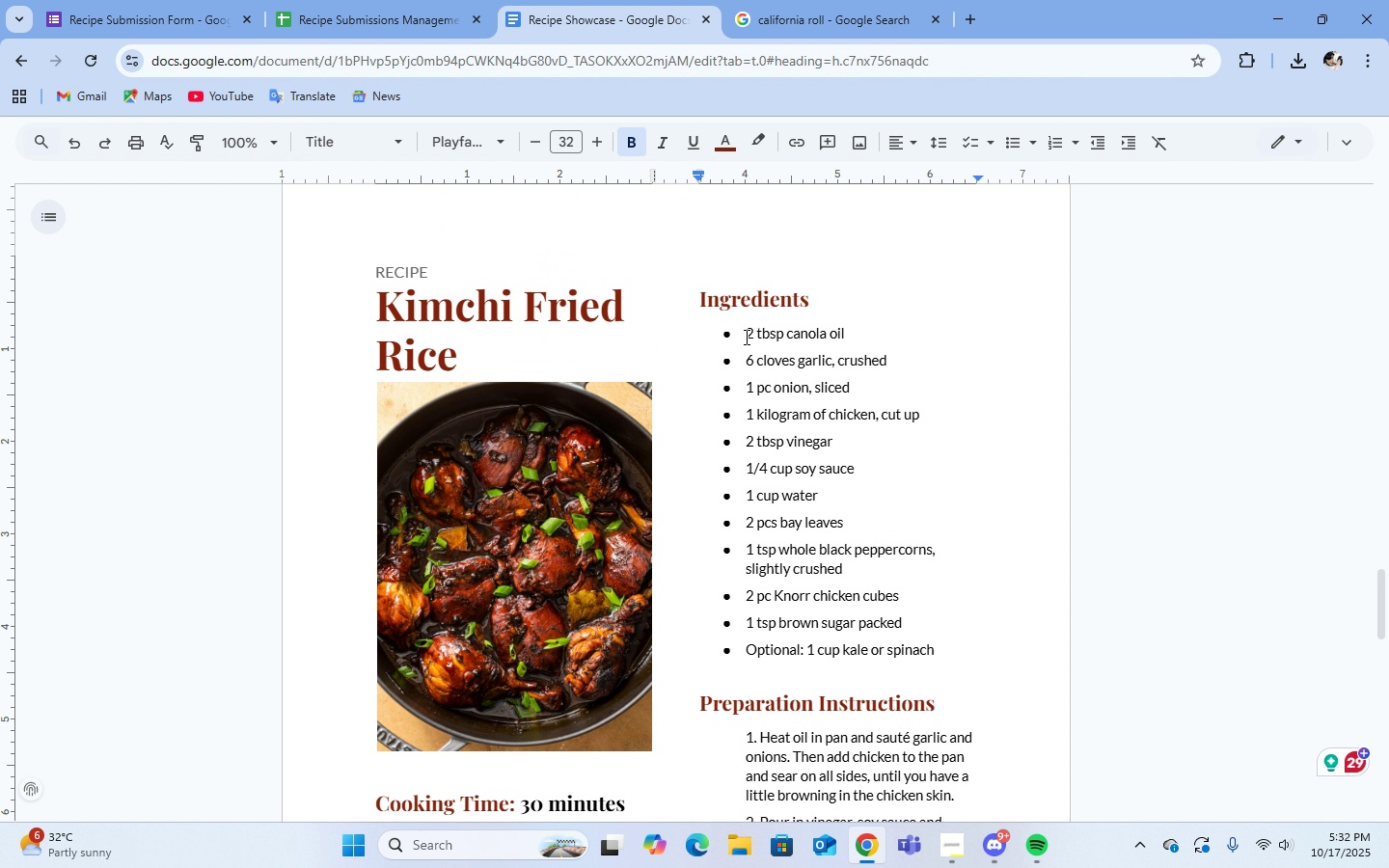 
left_click_drag(start_coordinate=[746, 337], to_coordinate=[934, 643])
 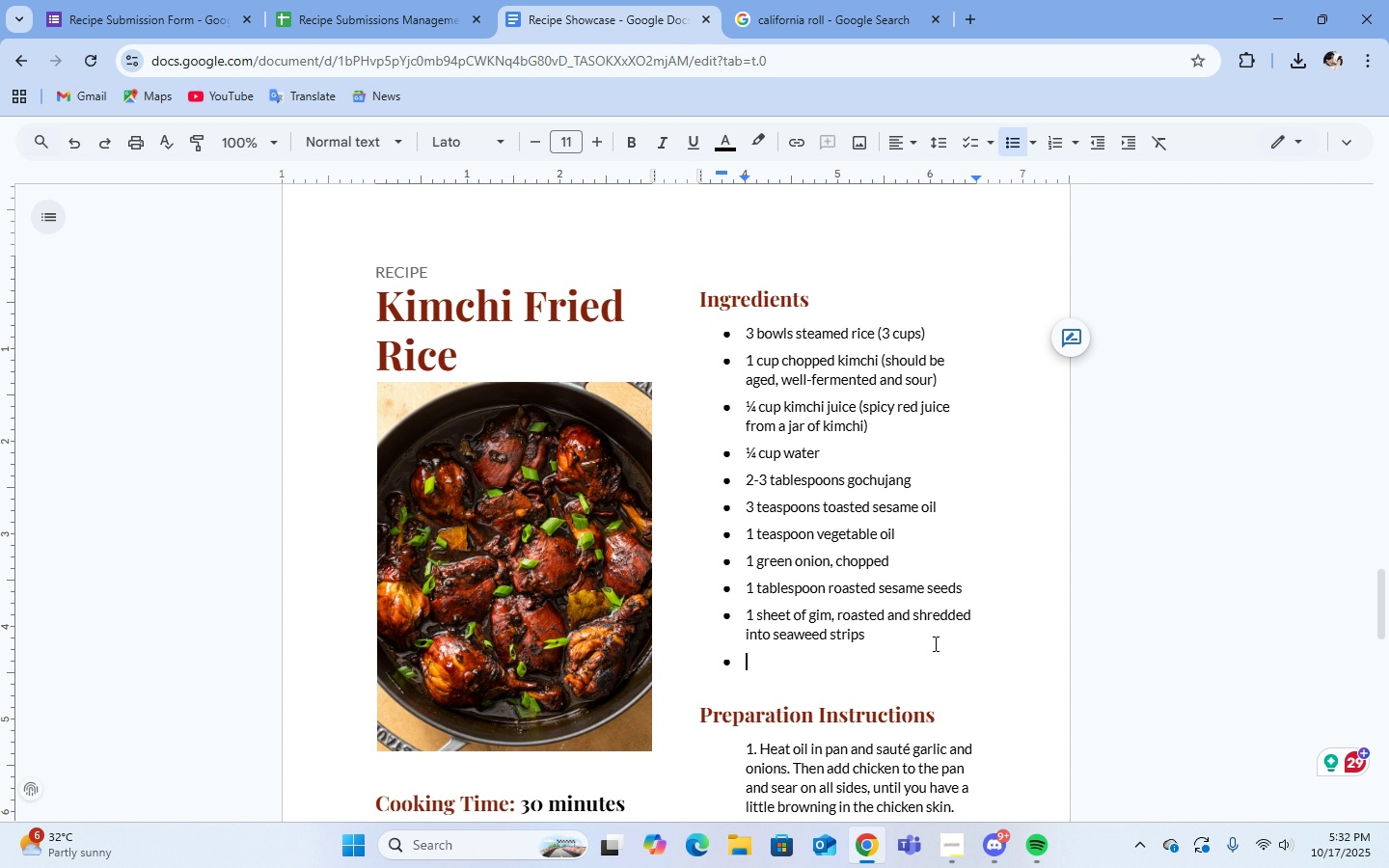 
key(Control+V)
 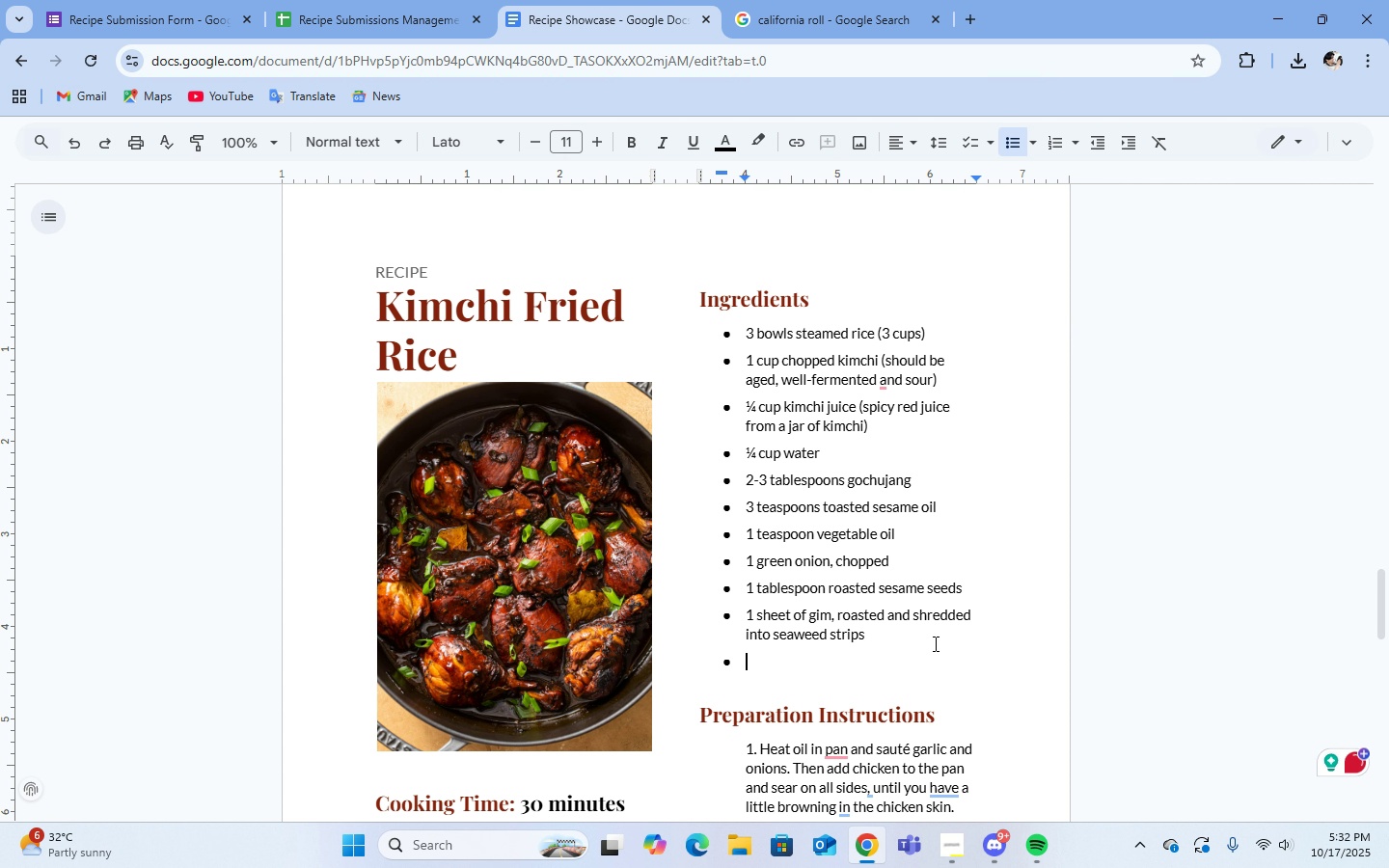 
key(Backspace)
 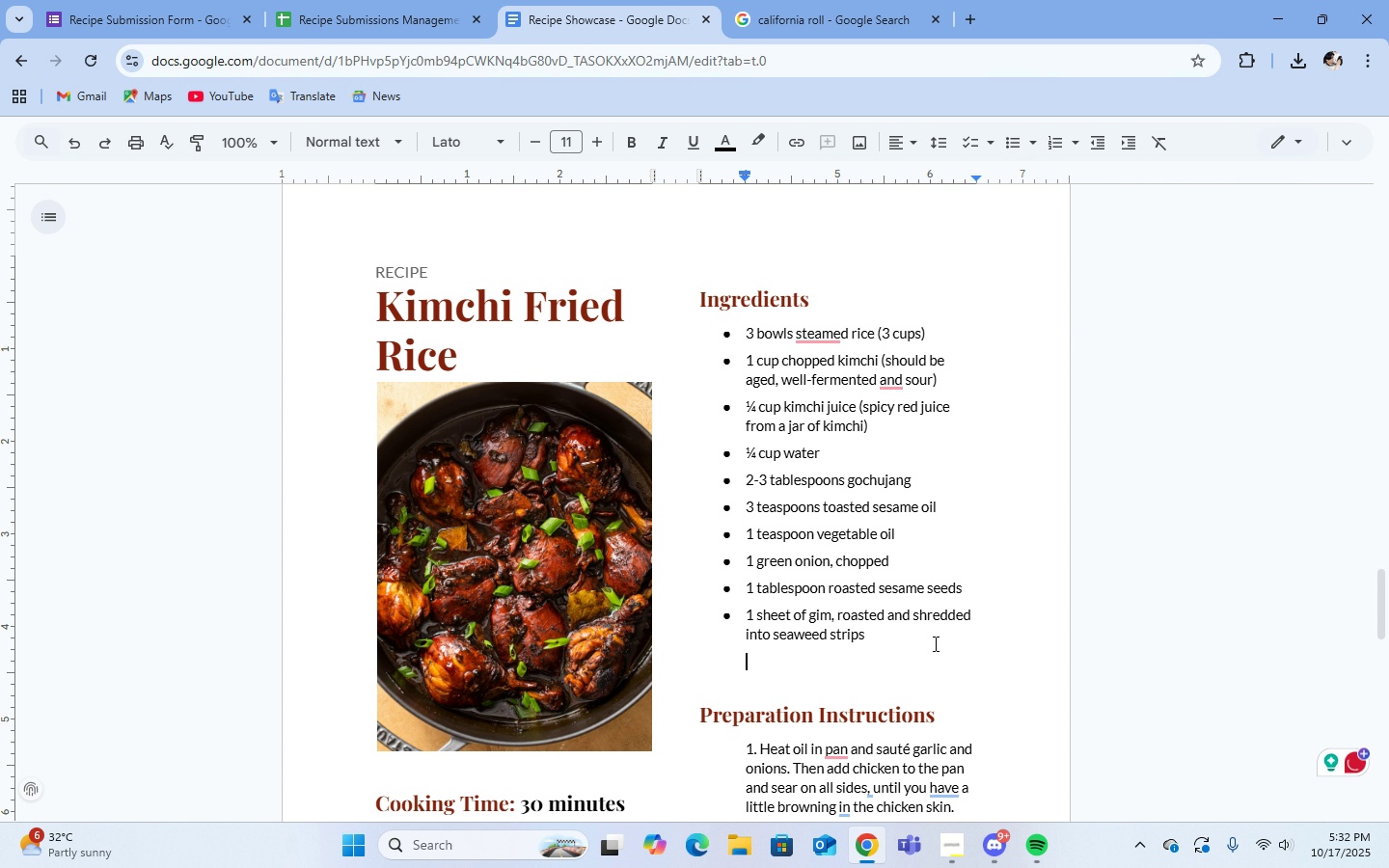 
key(Backspace)
 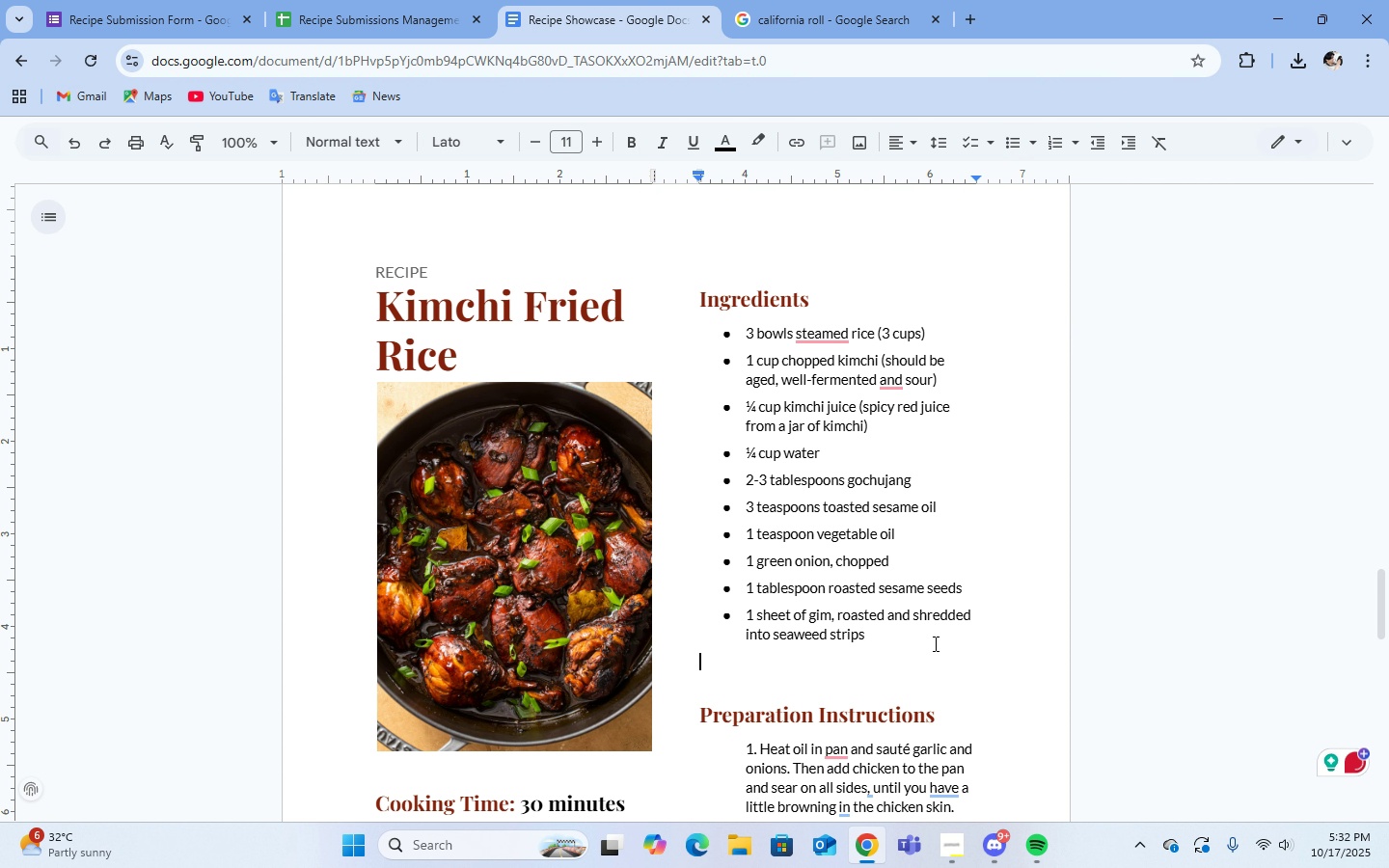 
key(Backspace)
 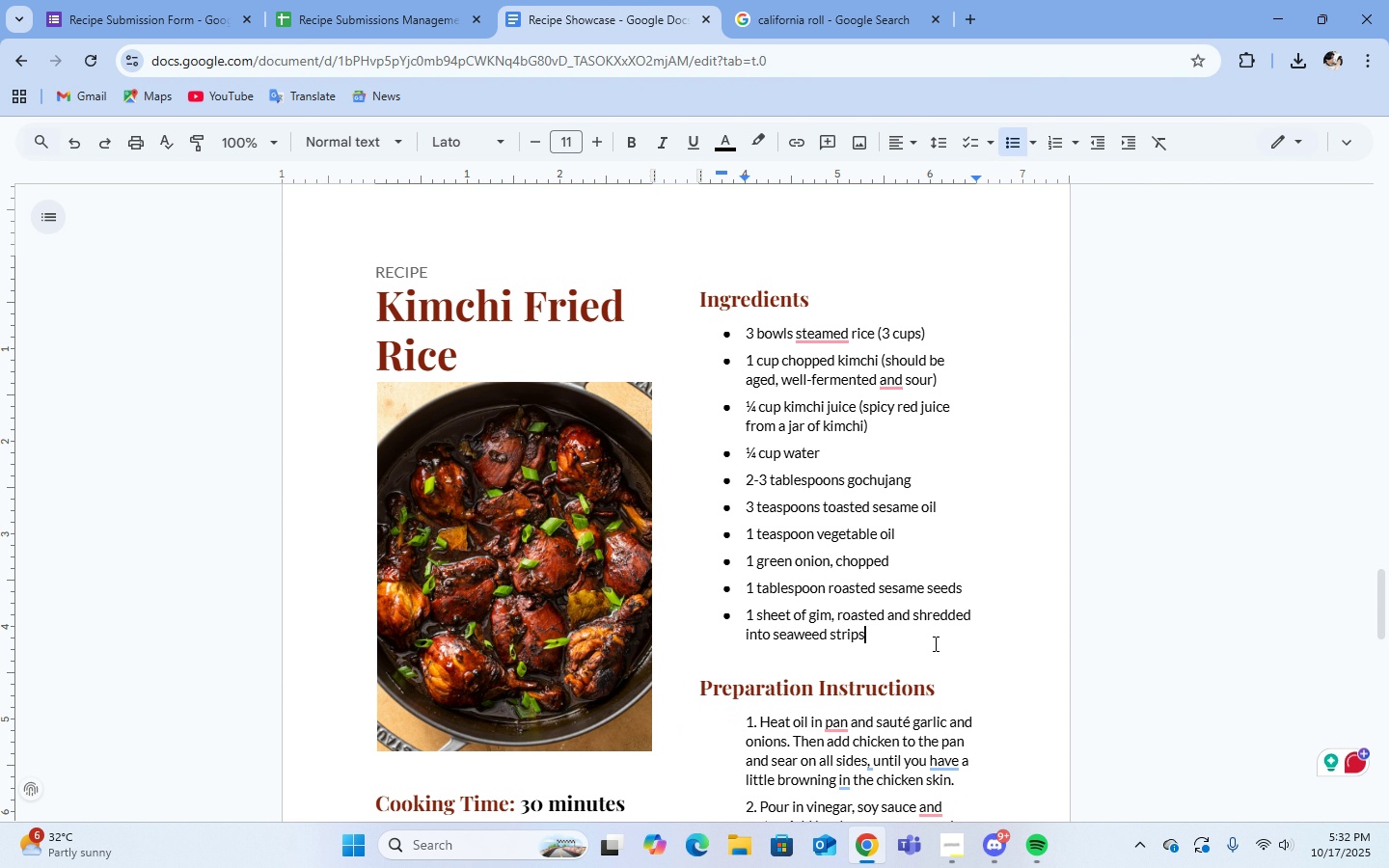 
scroll: coordinate [934, 643], scroll_direction: down, amount: 4.0
 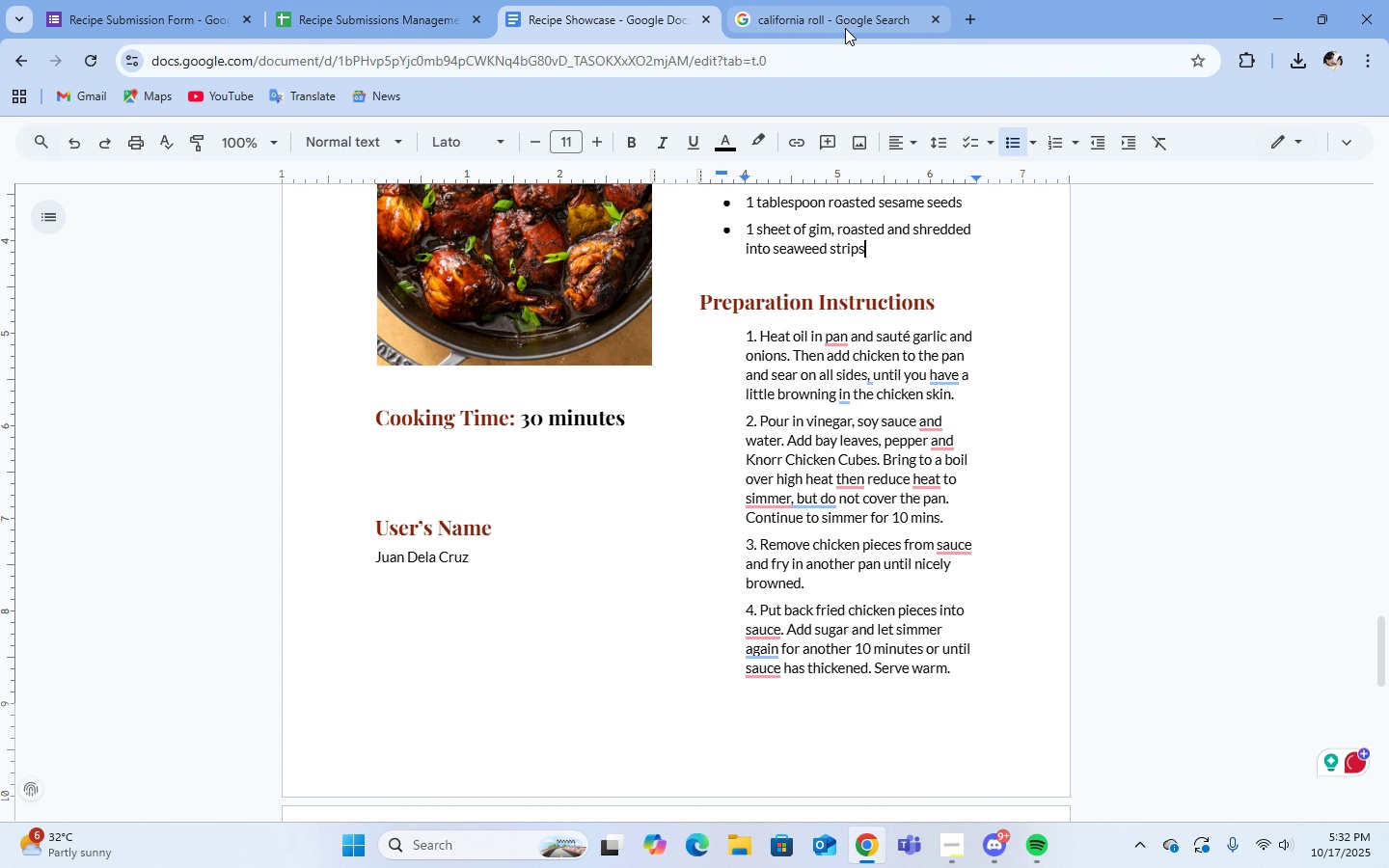 
left_click([340, 4])
 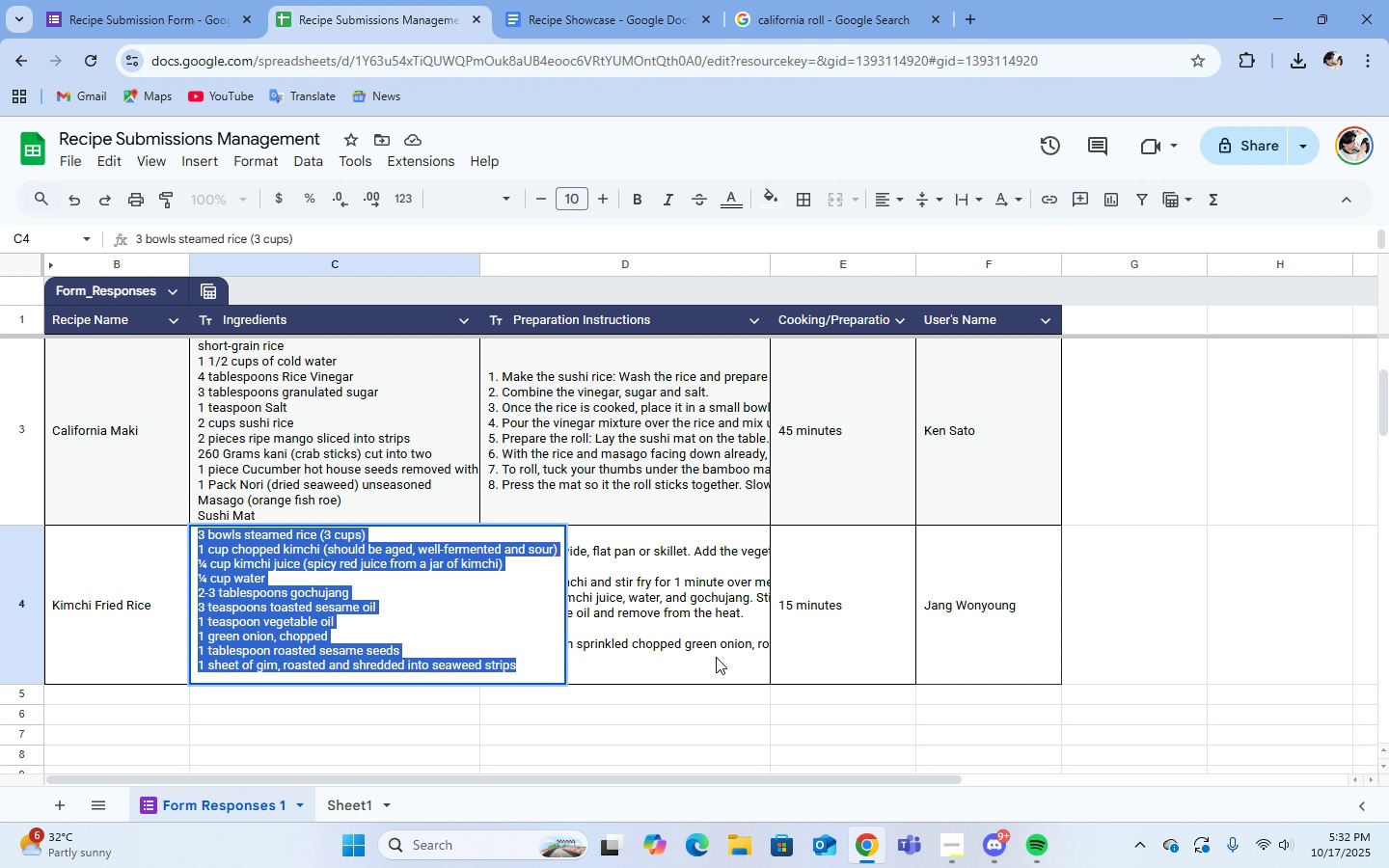 
double_click([716, 657])
 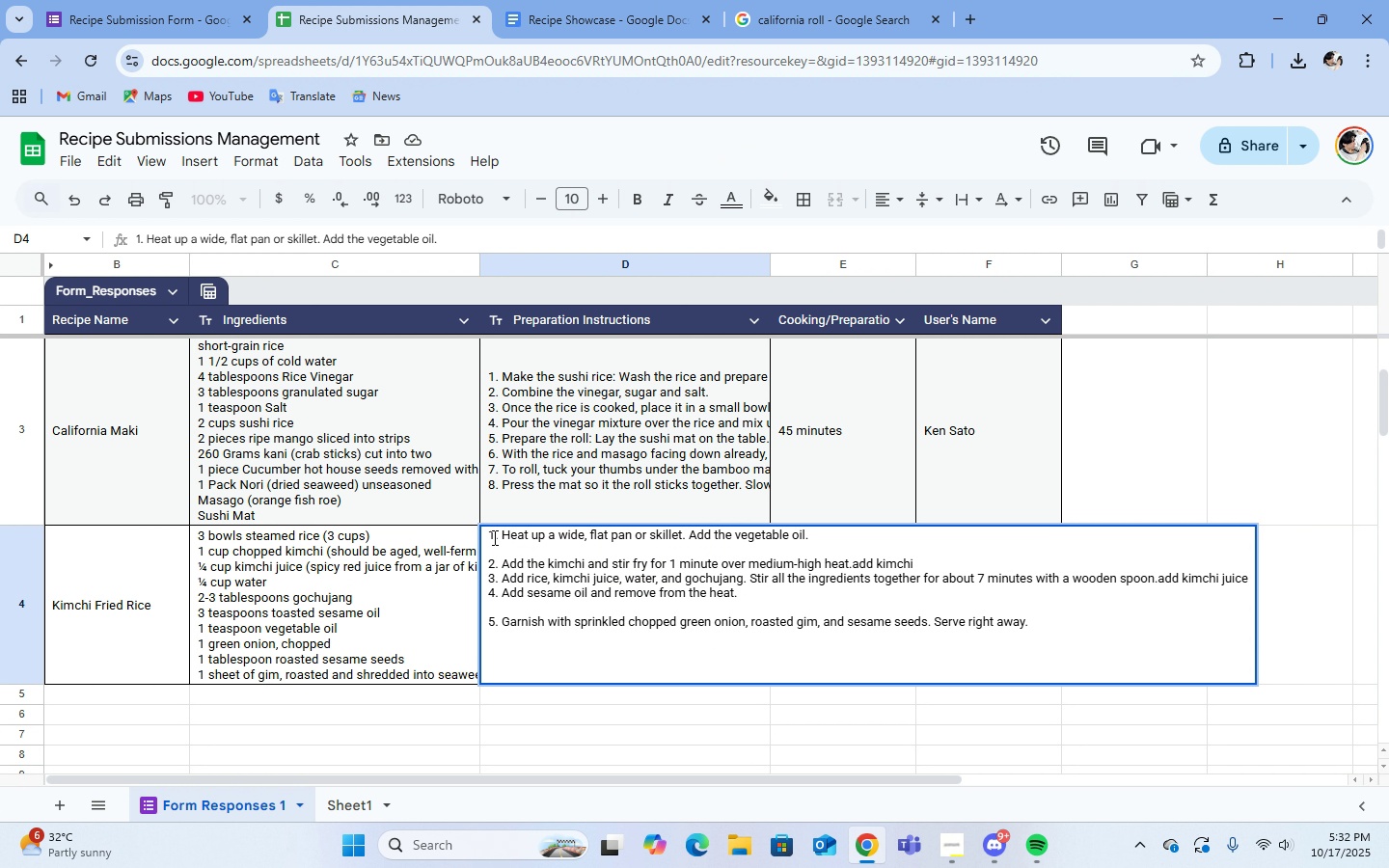 
left_click_drag(start_coordinate=[490, 536], to_coordinate=[1009, 639])
 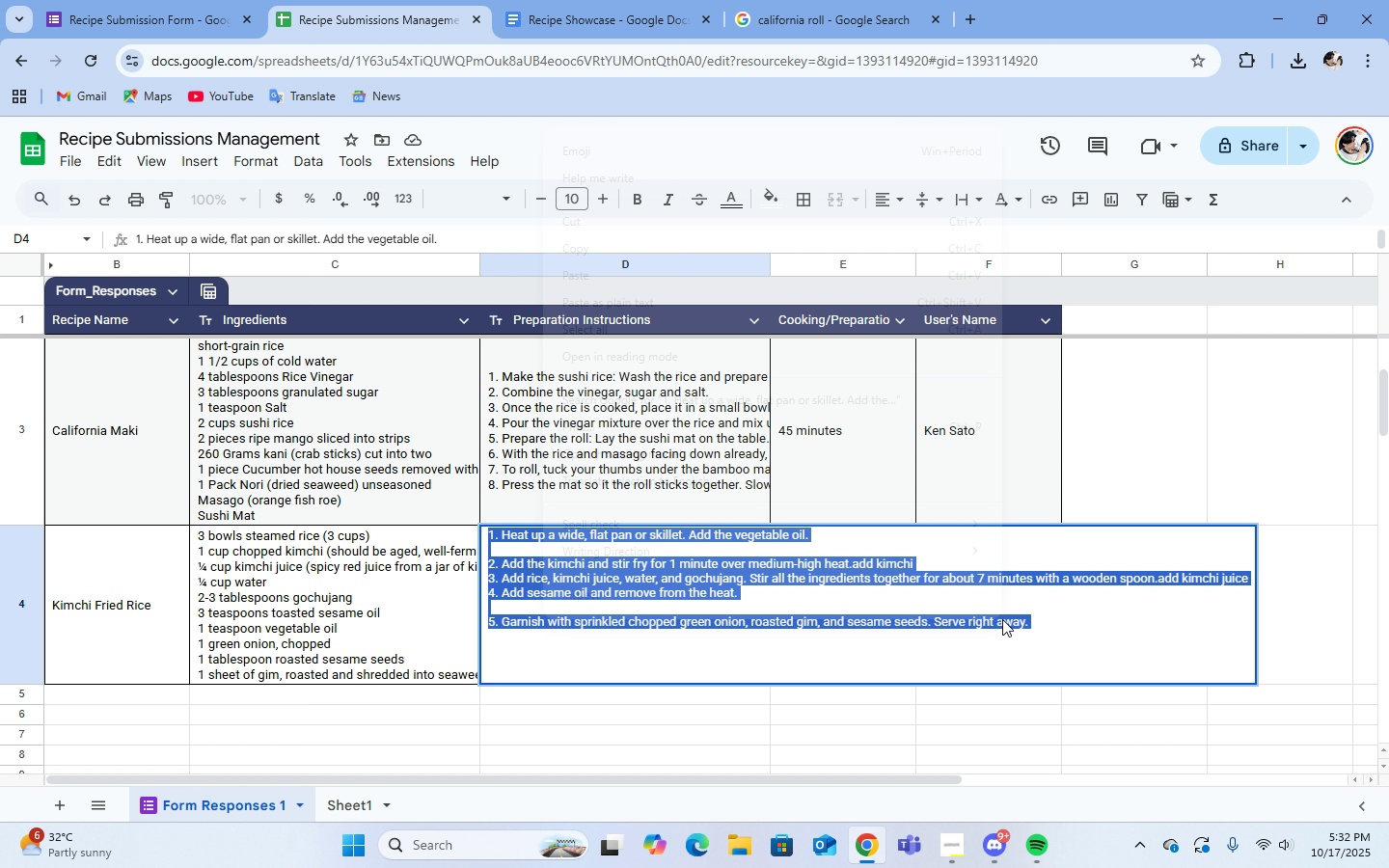 
right_click([1002, 619])
 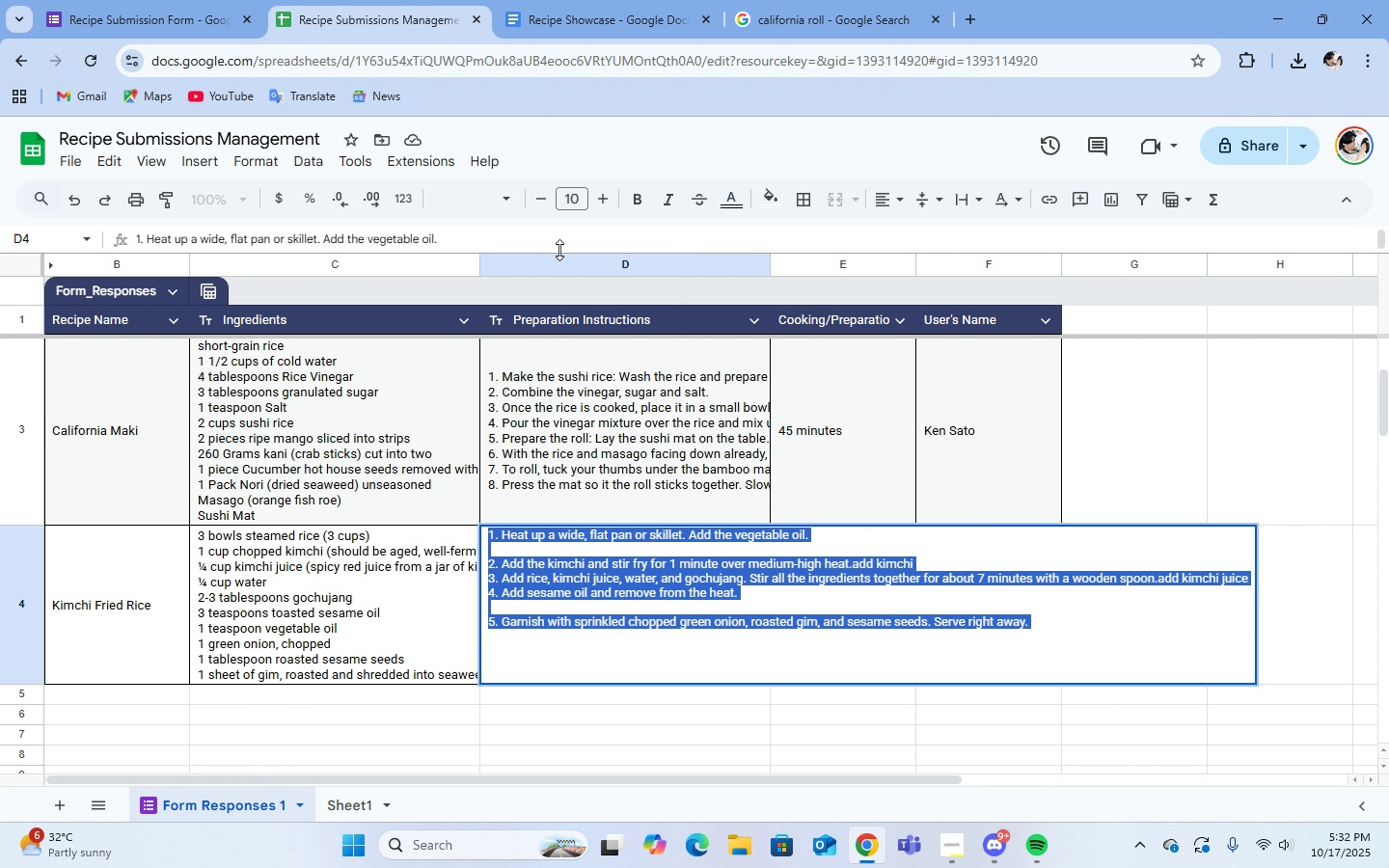 
left_click([559, 250])
 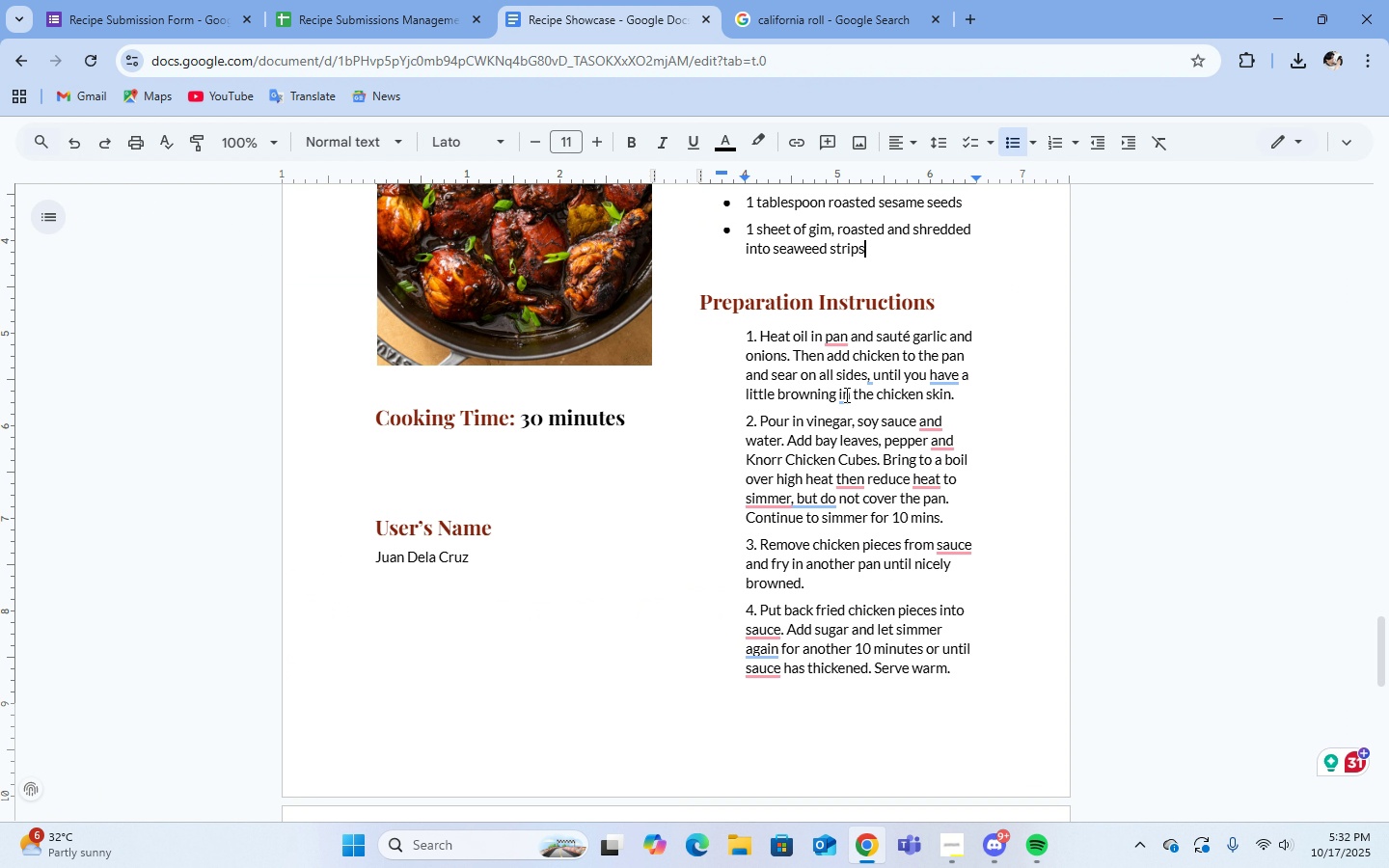 
left_click_drag(start_coordinate=[743, 336], to_coordinate=[981, 674])
 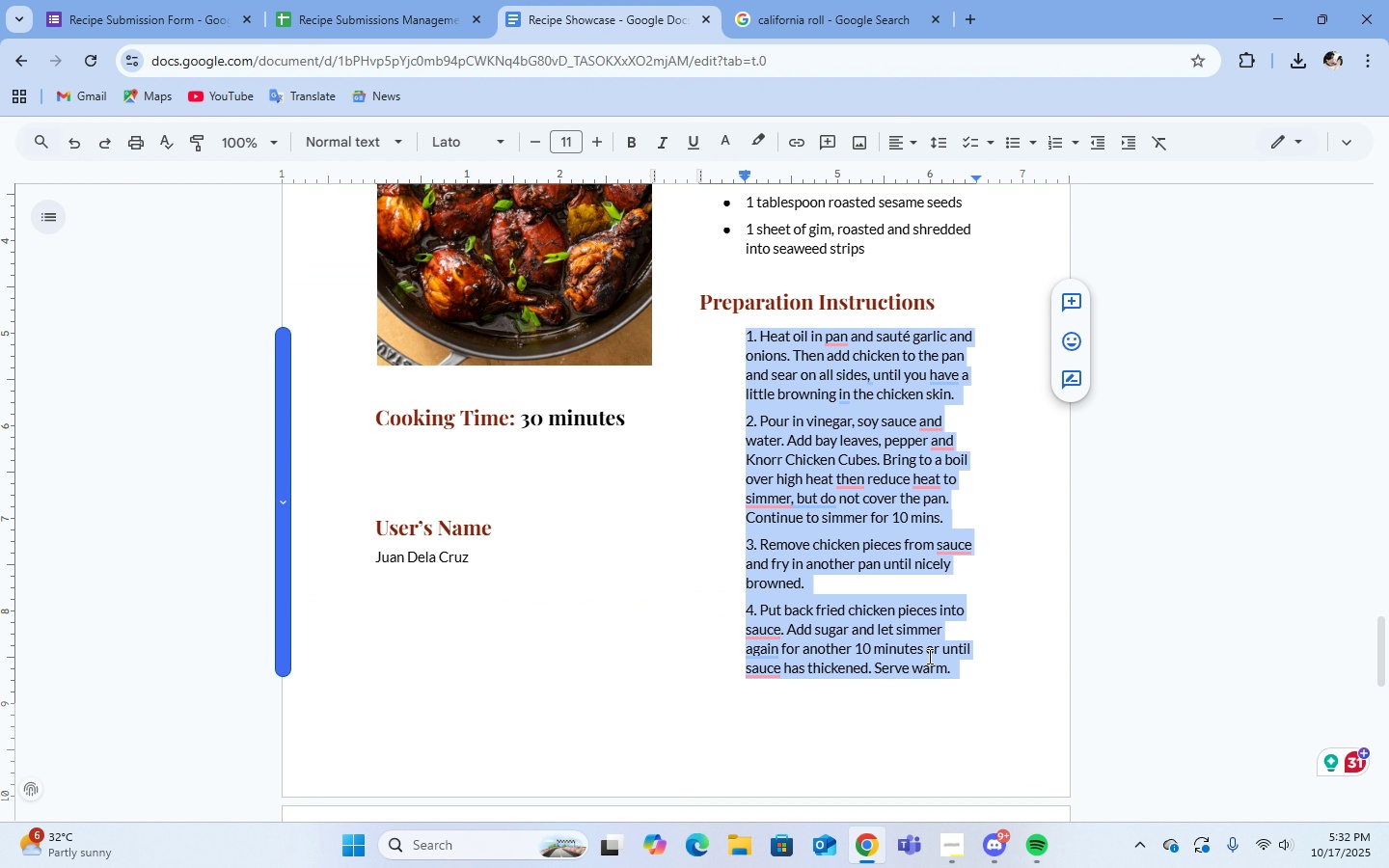 
key(Control+V)
 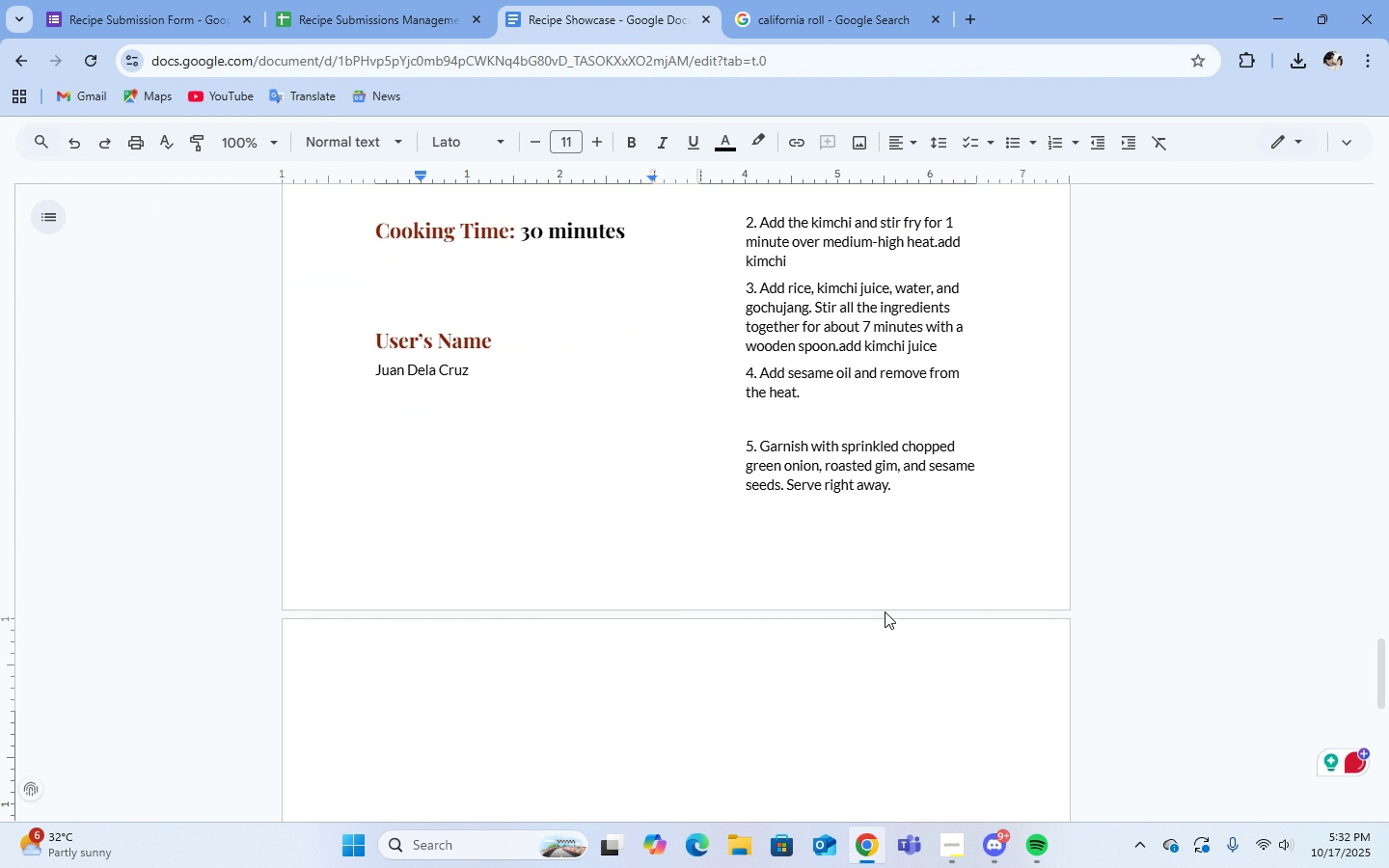 
scroll: coordinate [885, 611], scroll_direction: up, amount: 2.0
 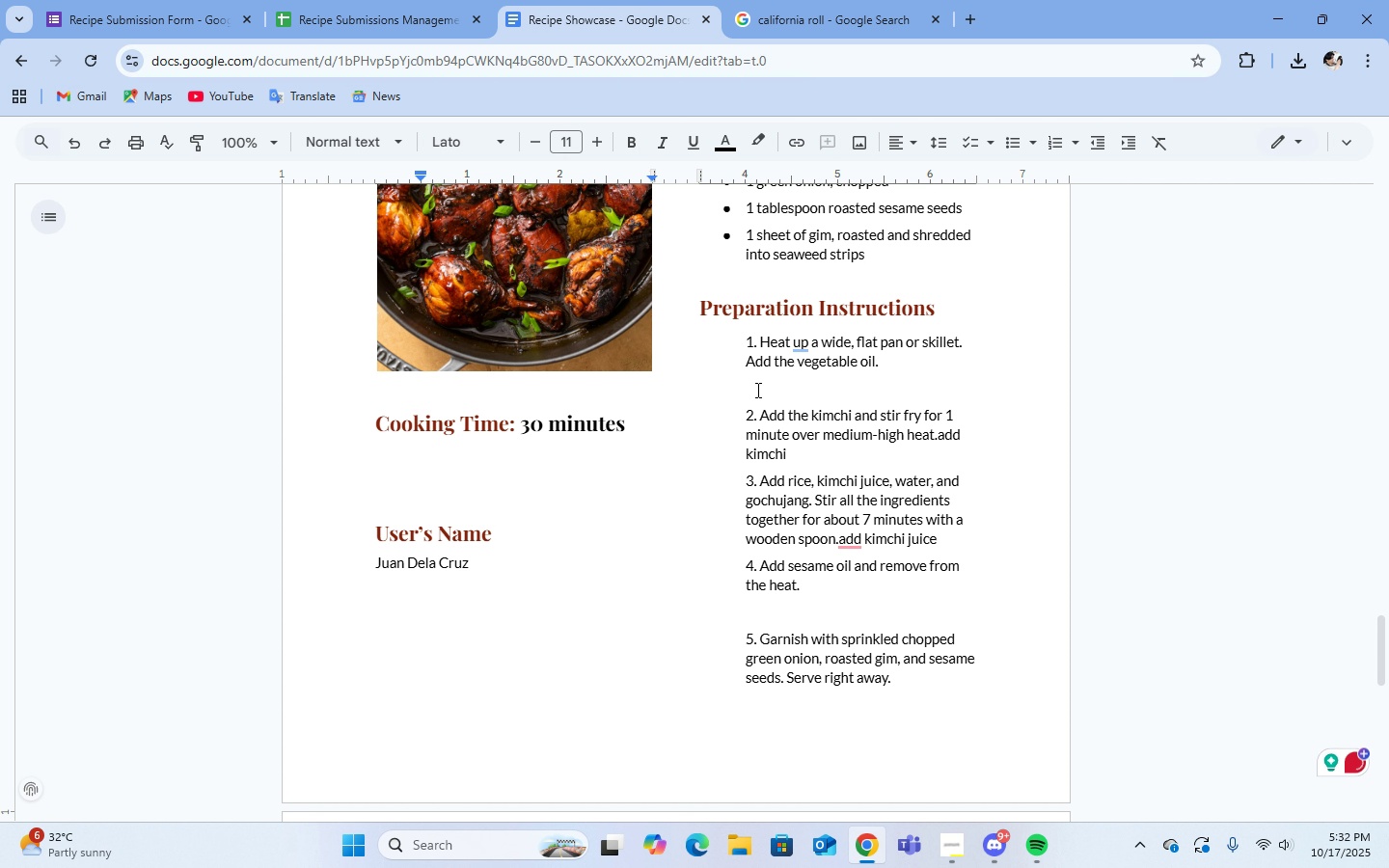 
left_click([809, 452])
 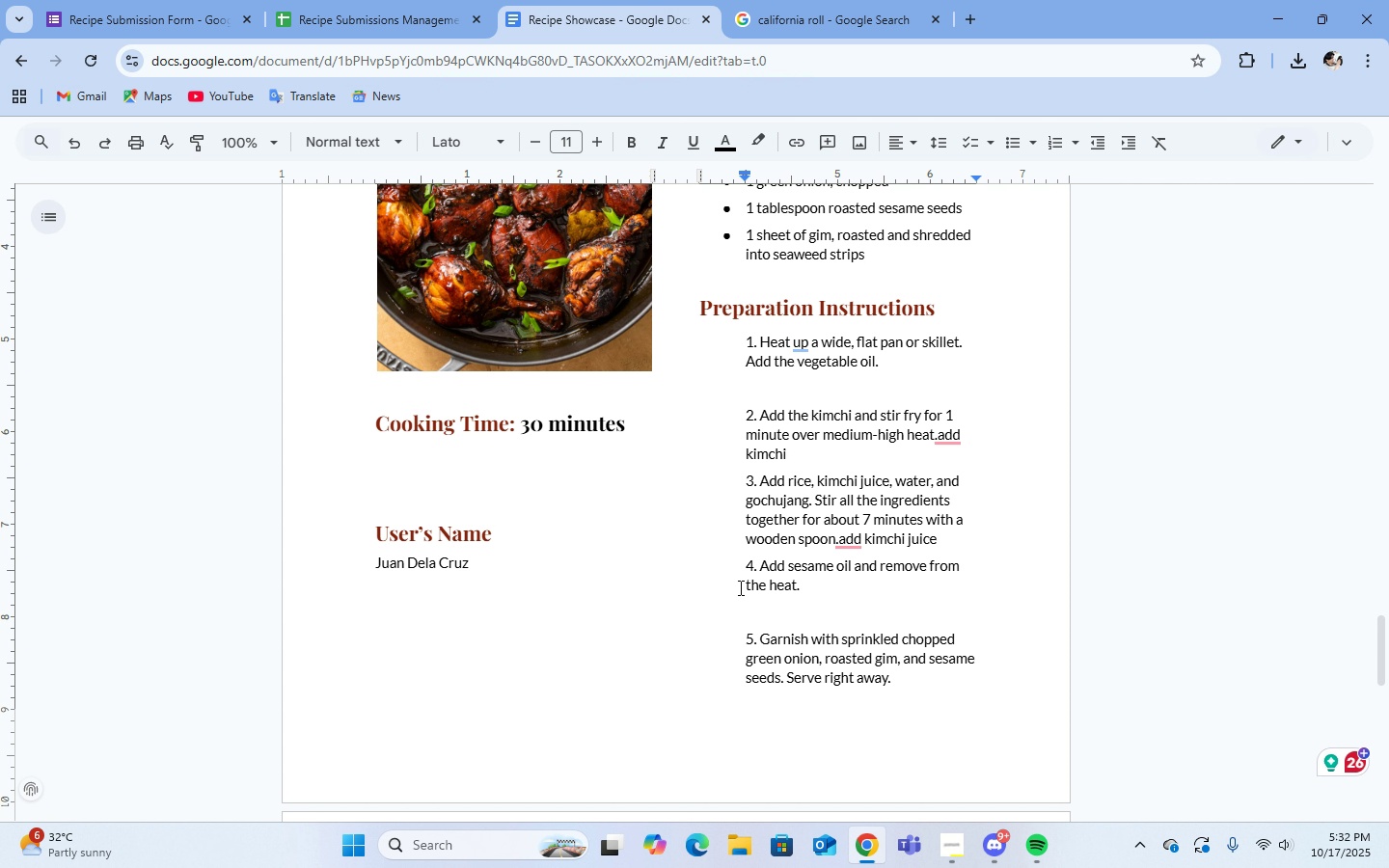 
left_click([747, 615])
 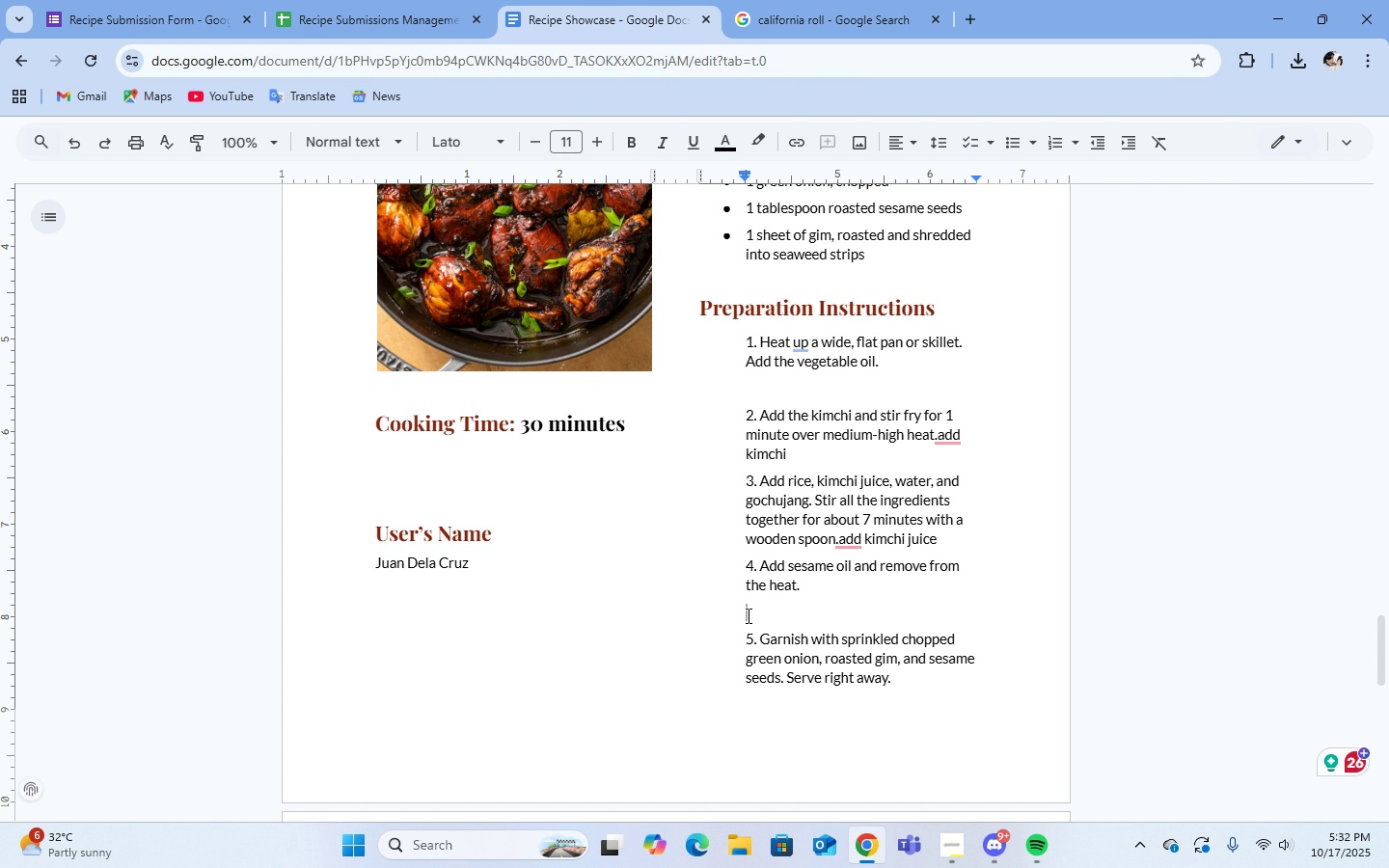 
key(Backspace)
 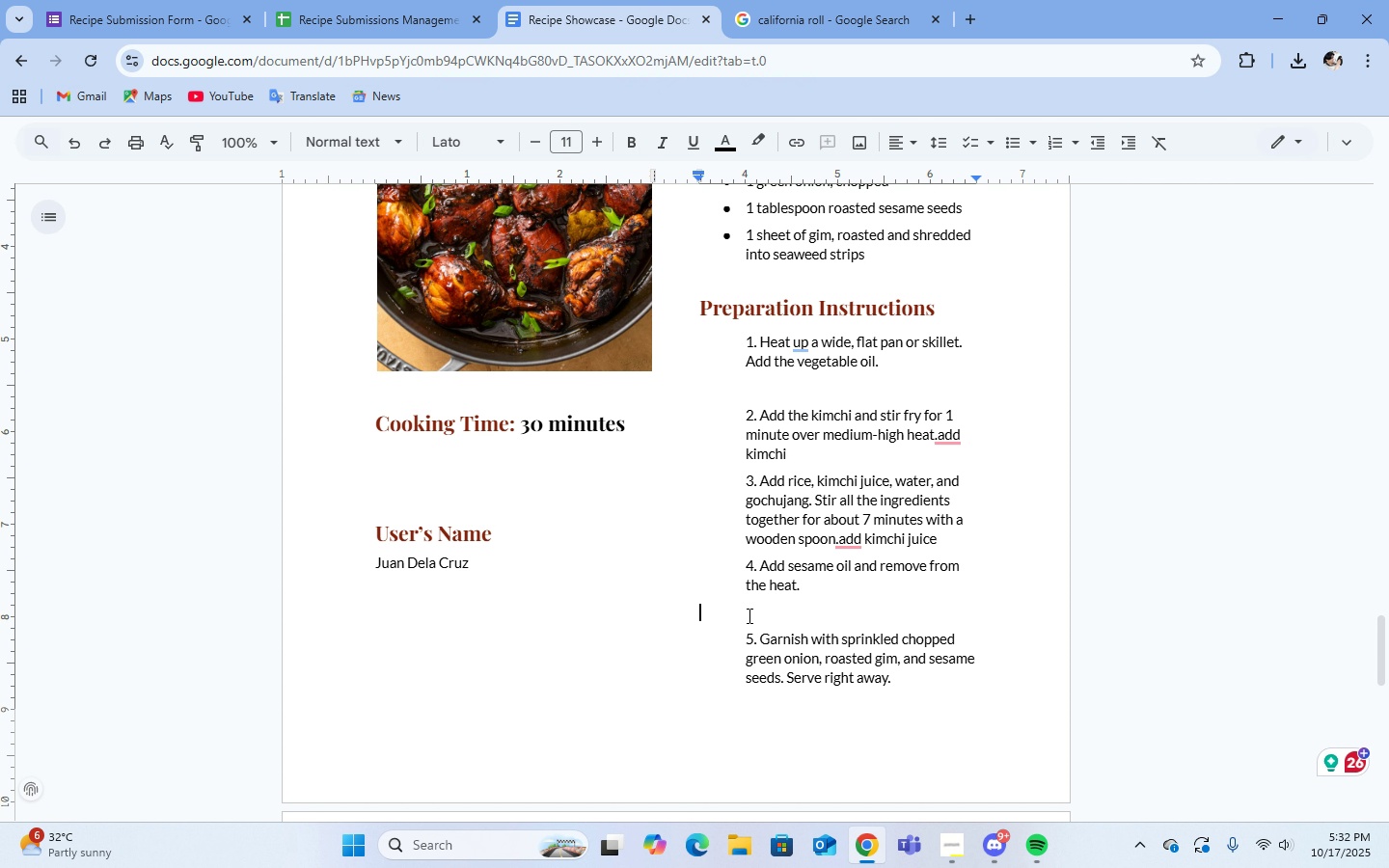 
key(Backspace)
 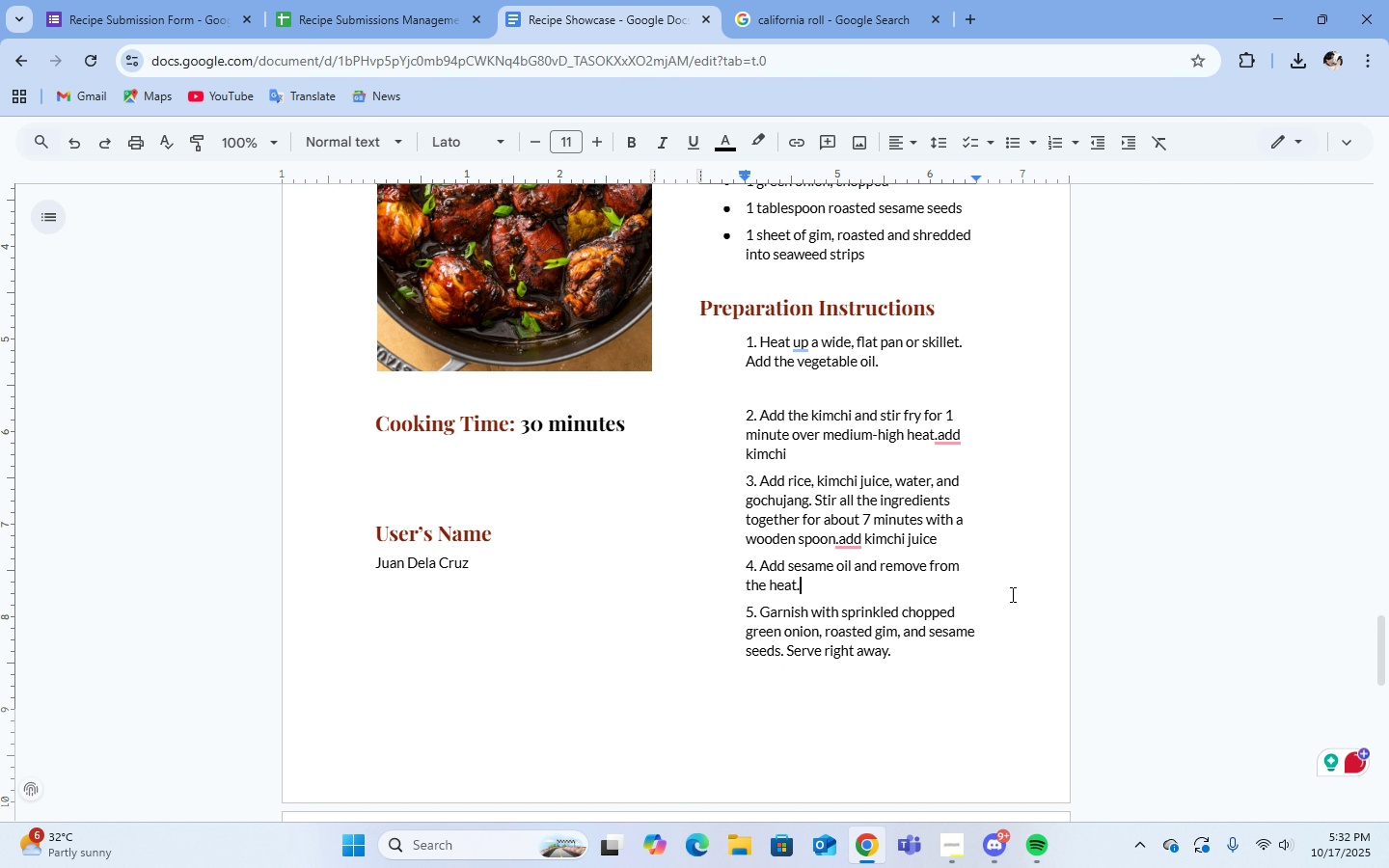 
scroll: coordinate [1011, 594], scroll_direction: up, amount: 1.0
 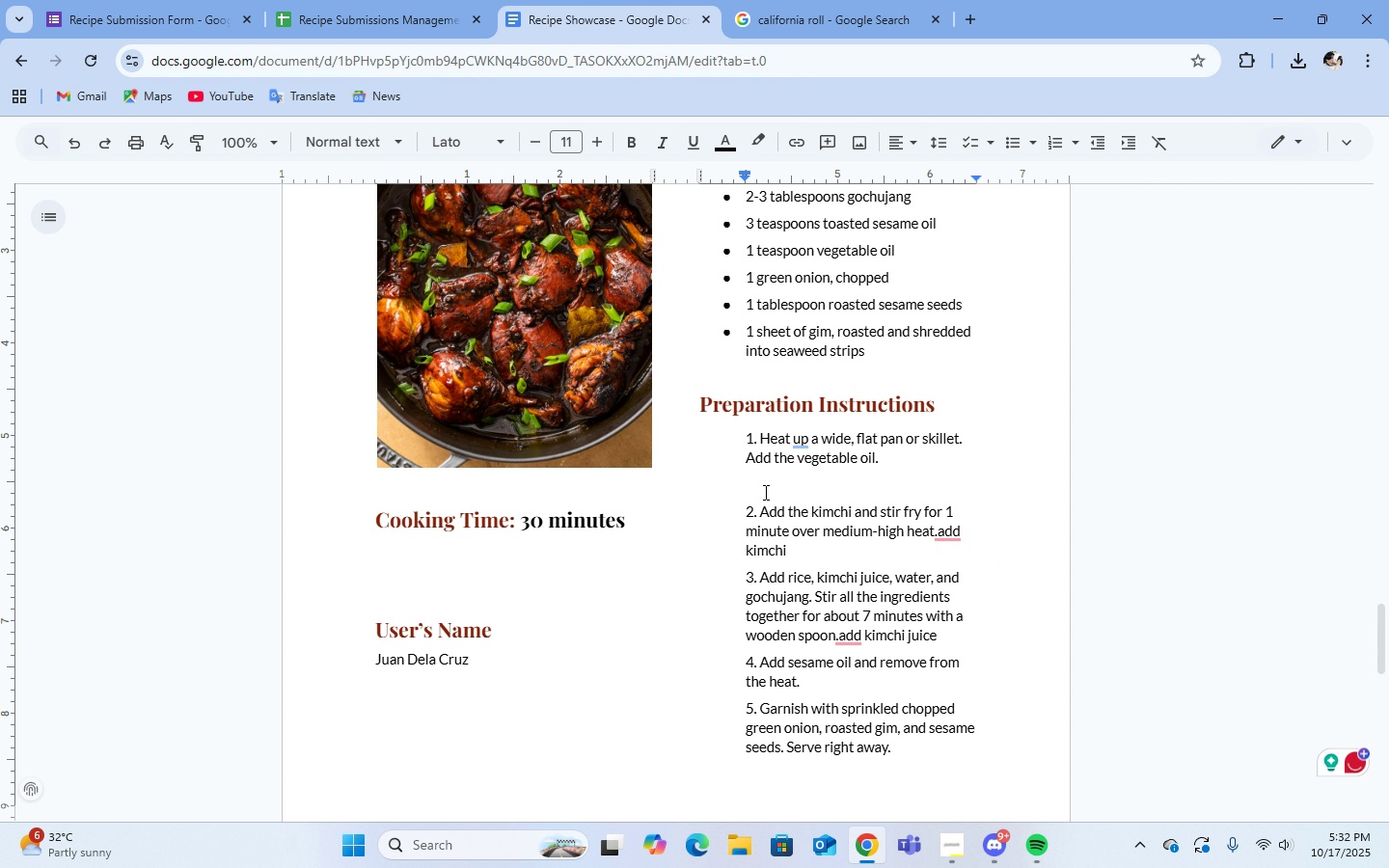 
left_click([764, 492])
 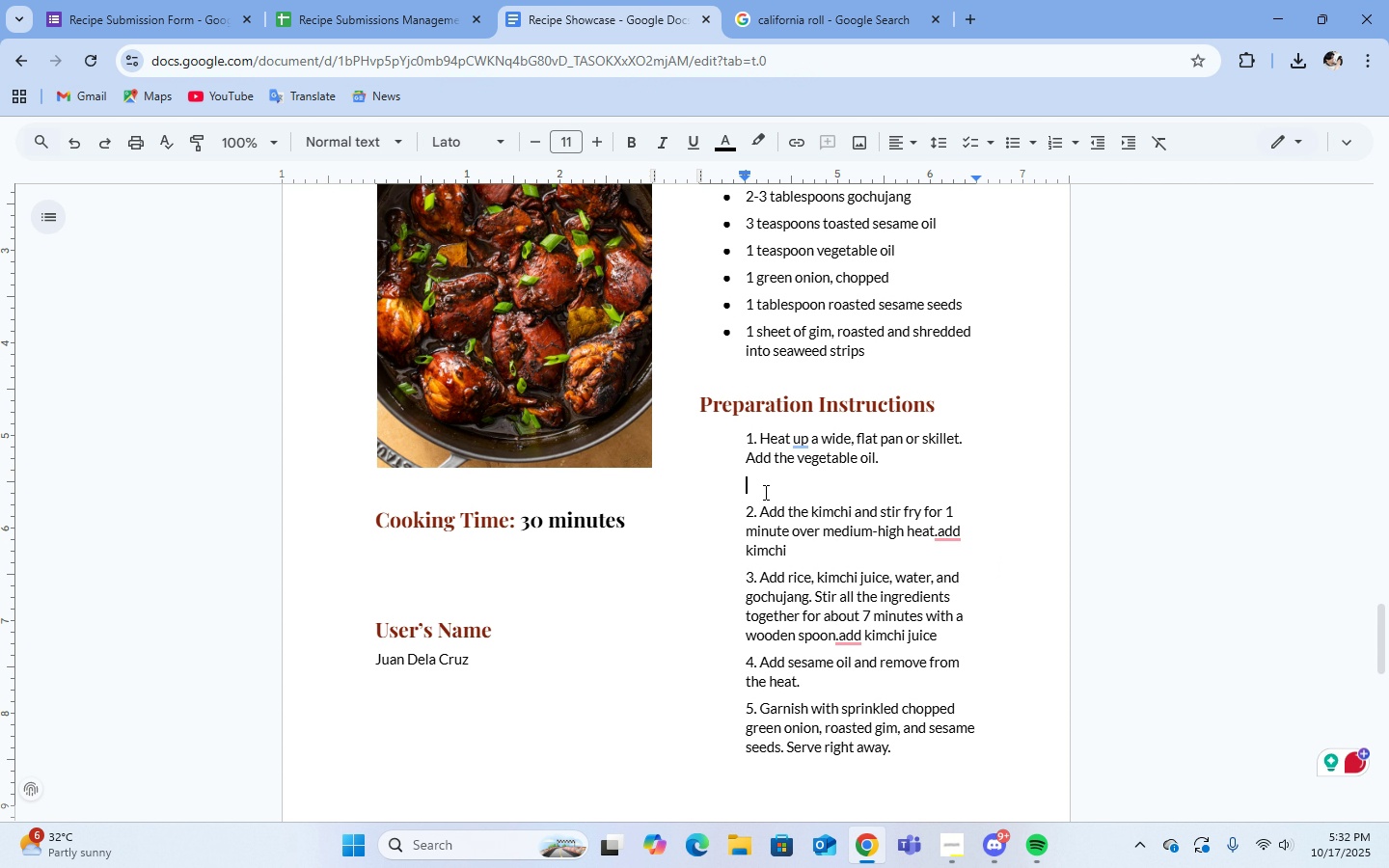 
key(Backspace)
 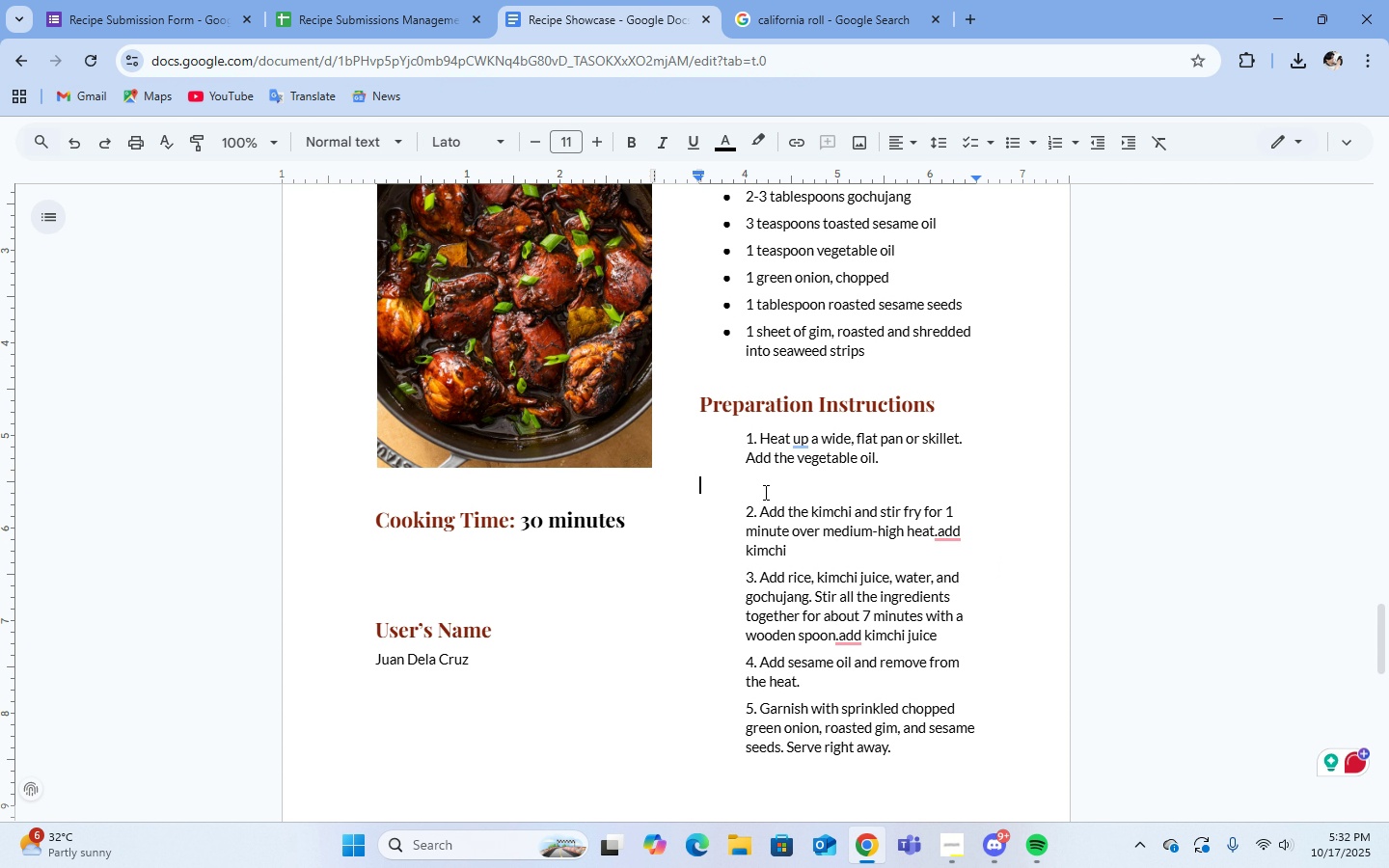 
key(Backspace)
 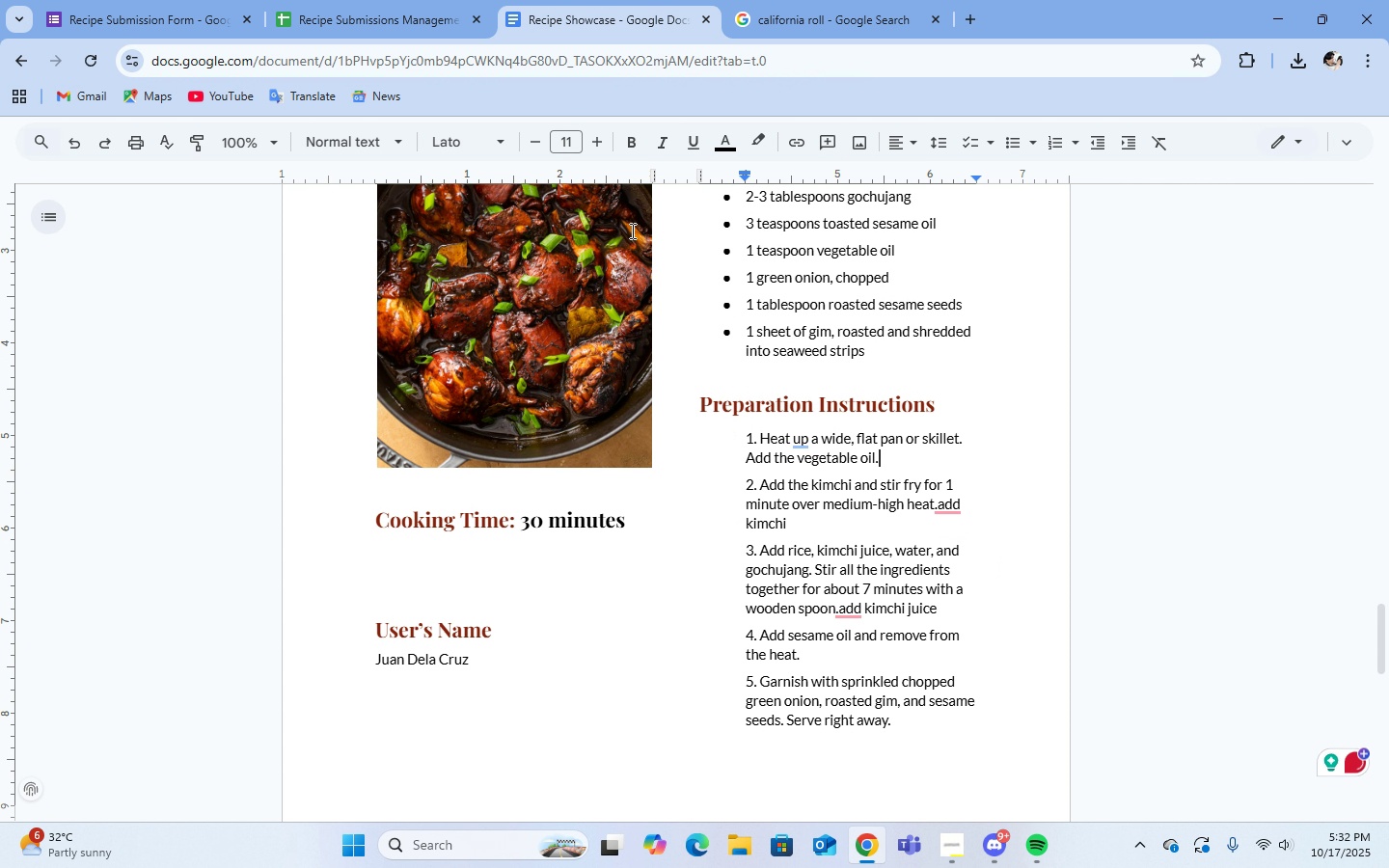 
left_click([381, 0])
 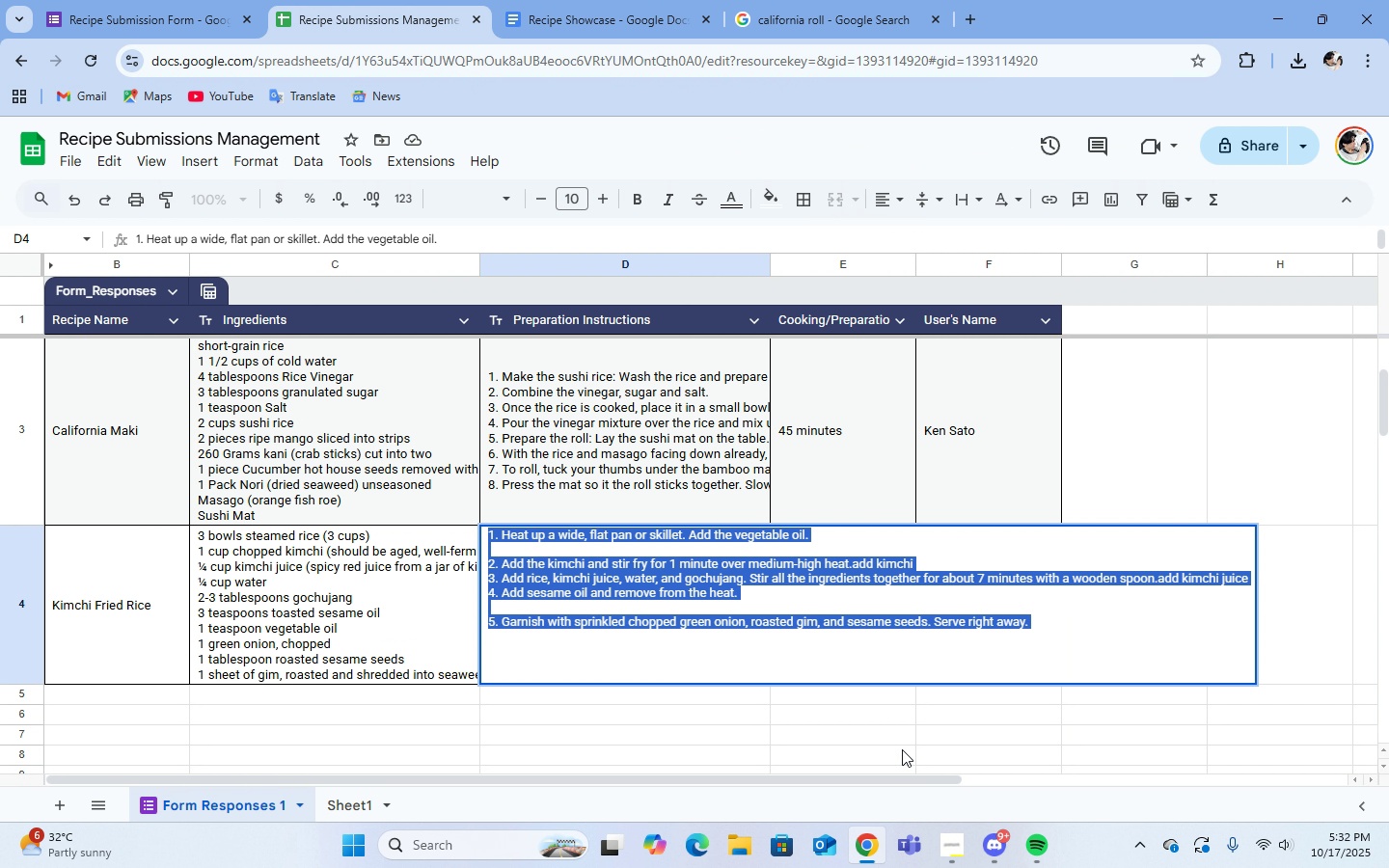 
left_click([902, 749])
 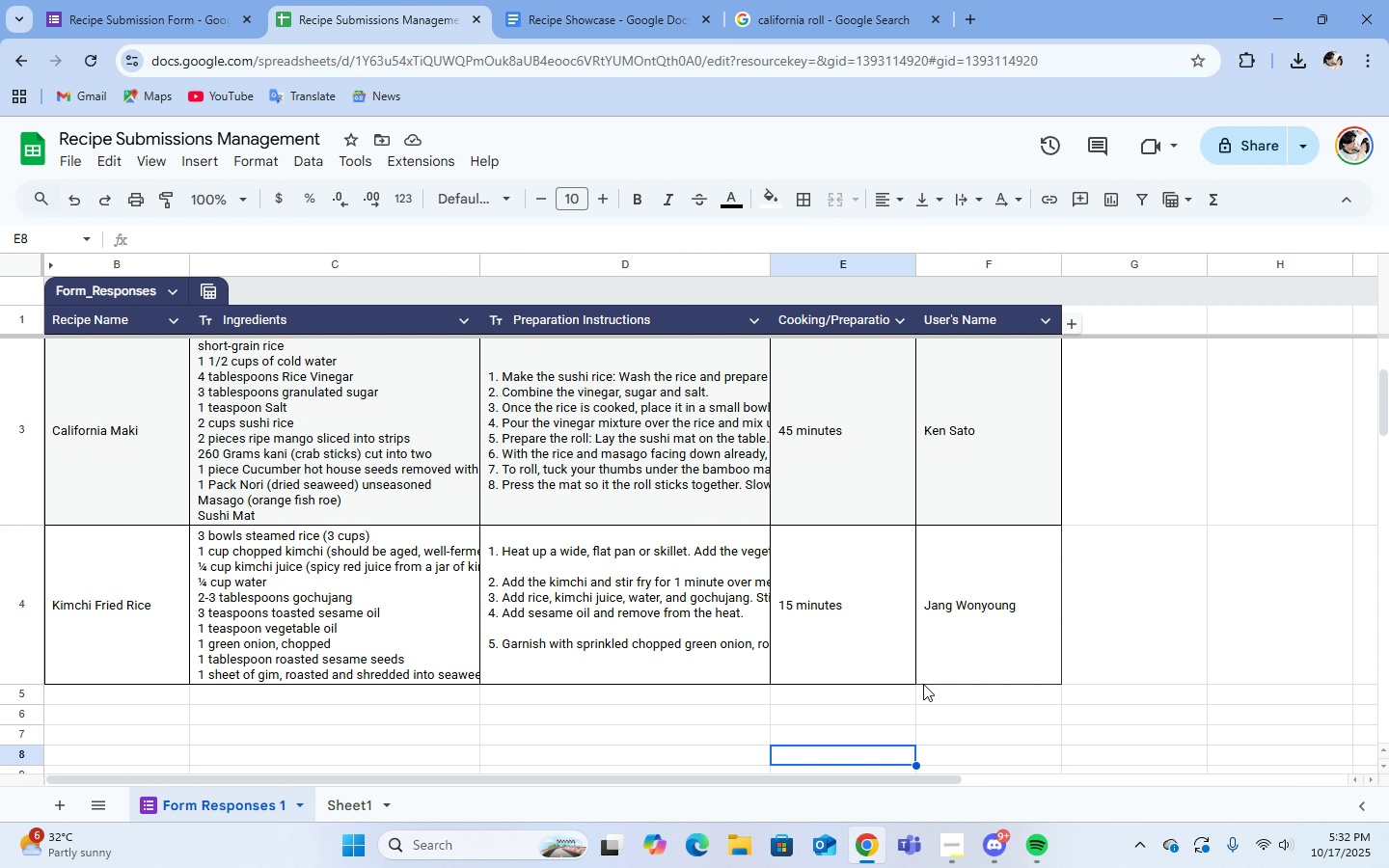 
scroll: coordinate [923, 684], scroll_direction: down, amount: 1.0
 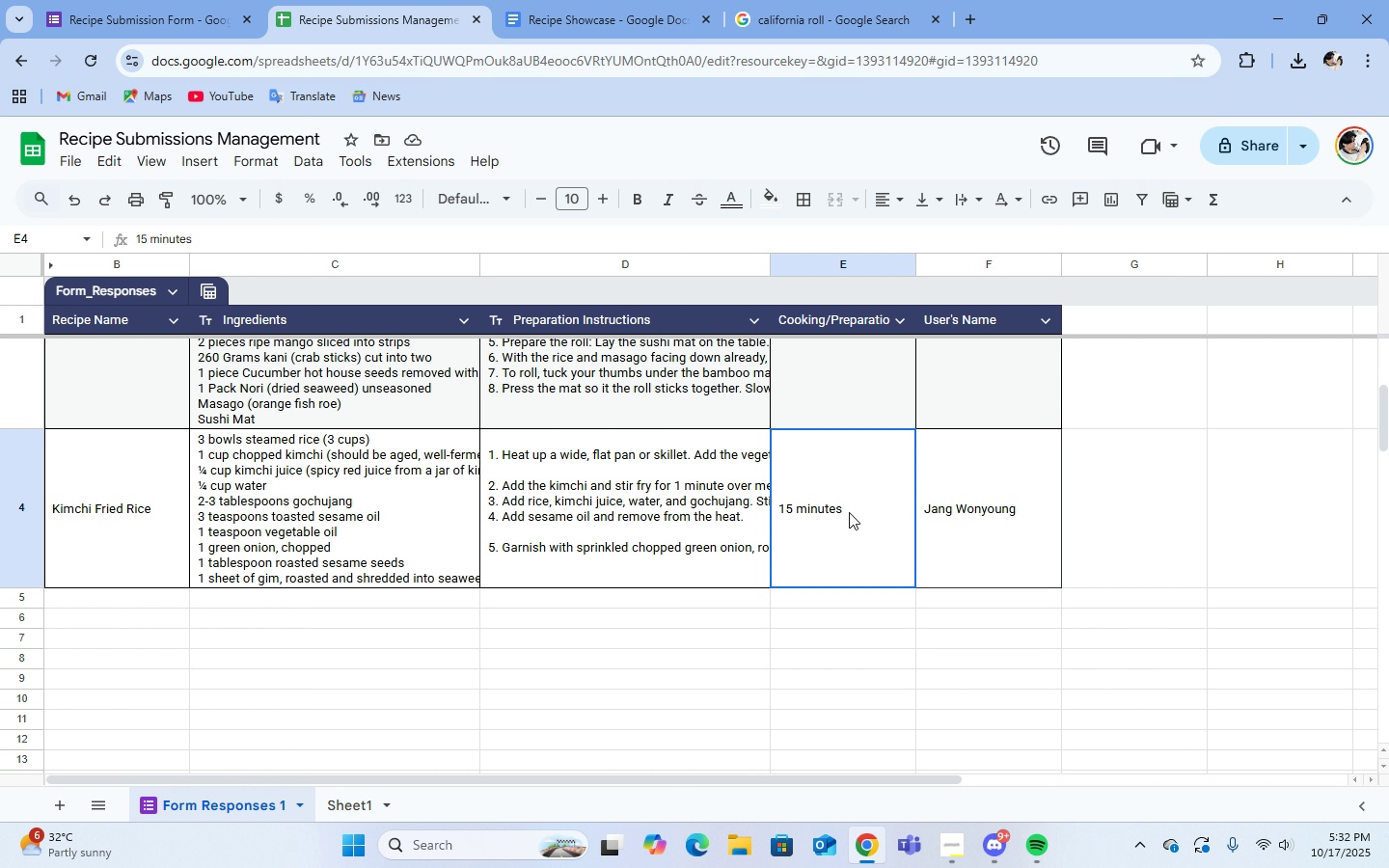 
left_click([849, 512])
 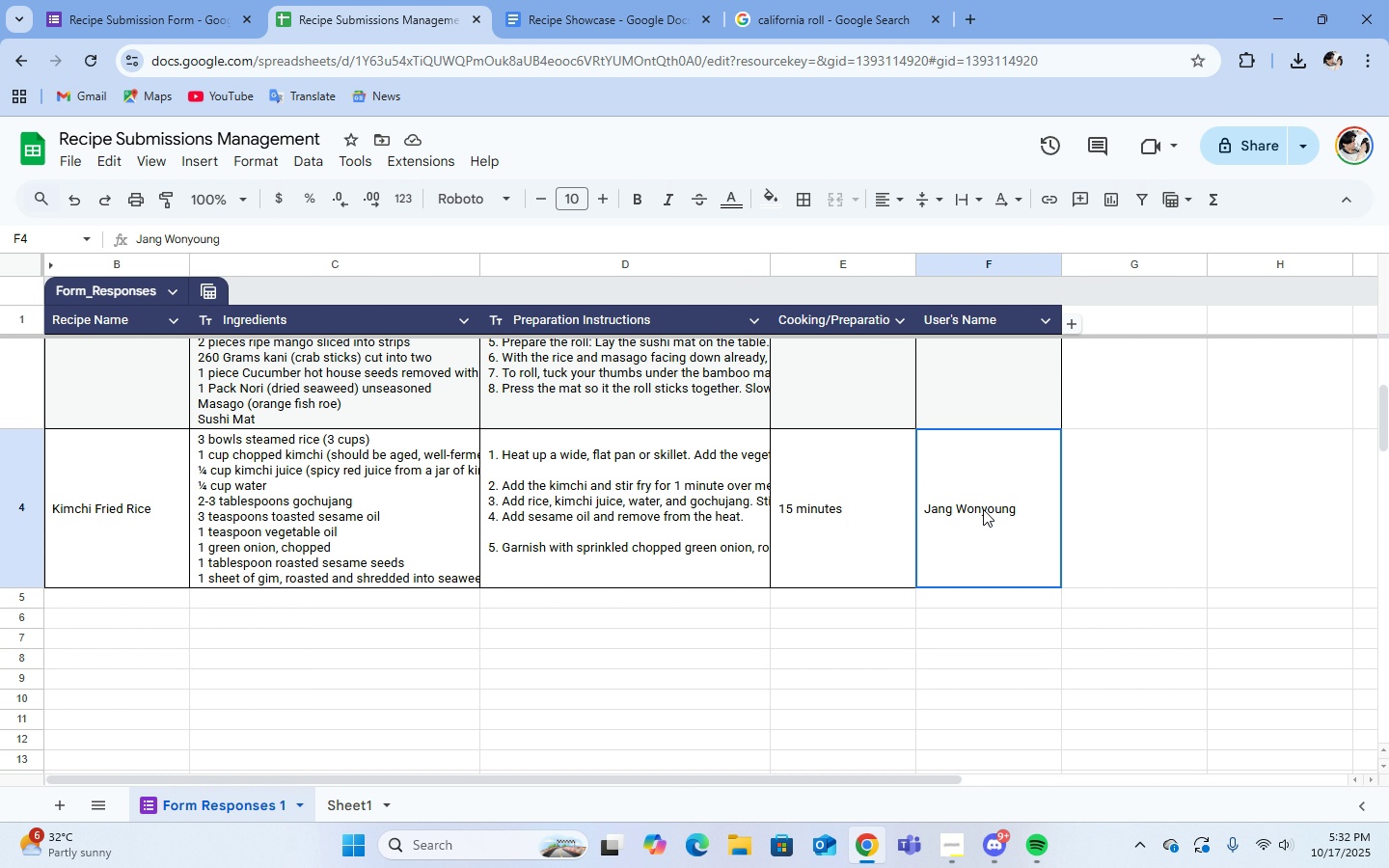 
left_click([983, 509])
 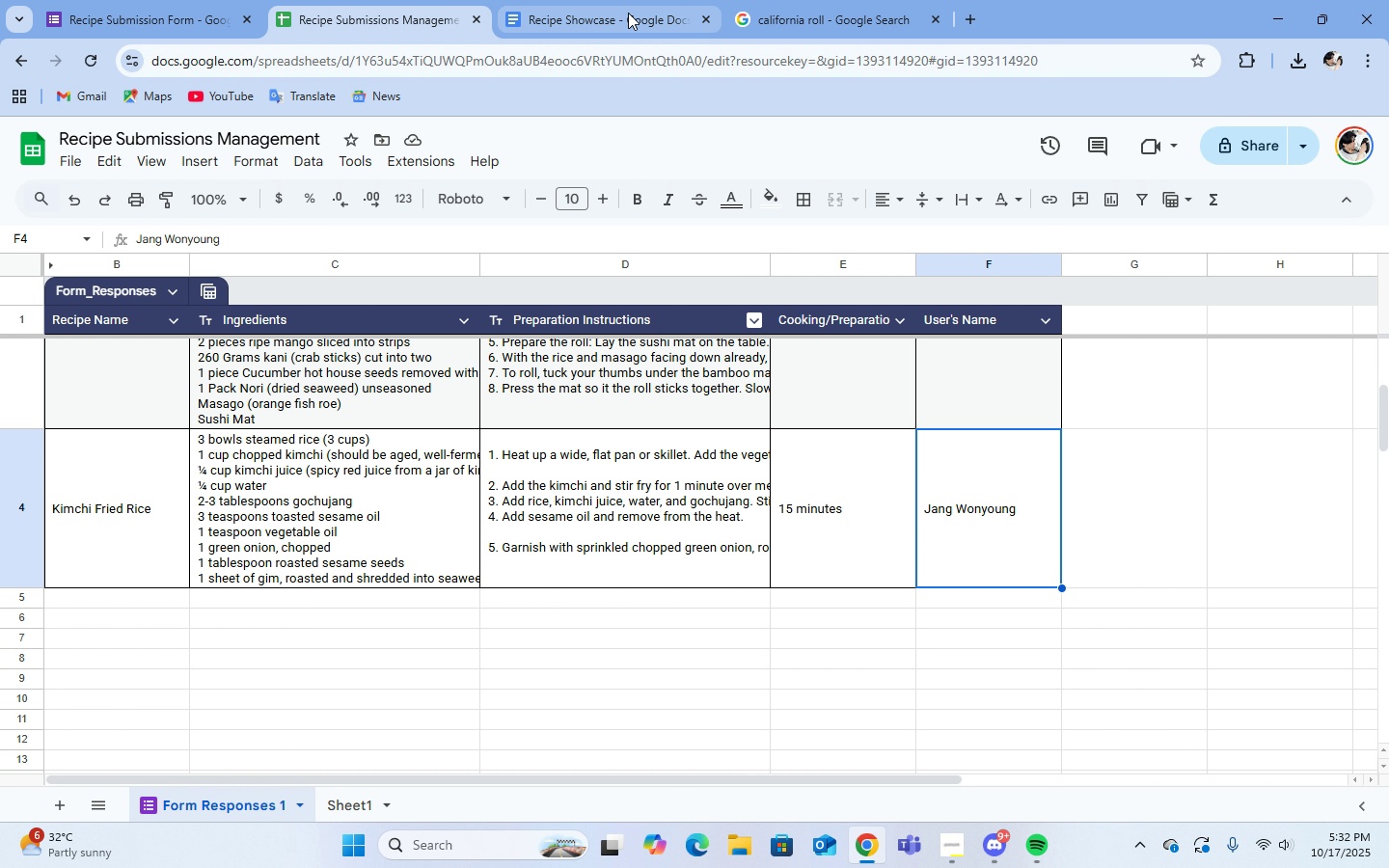 
left_click([628, 13])
 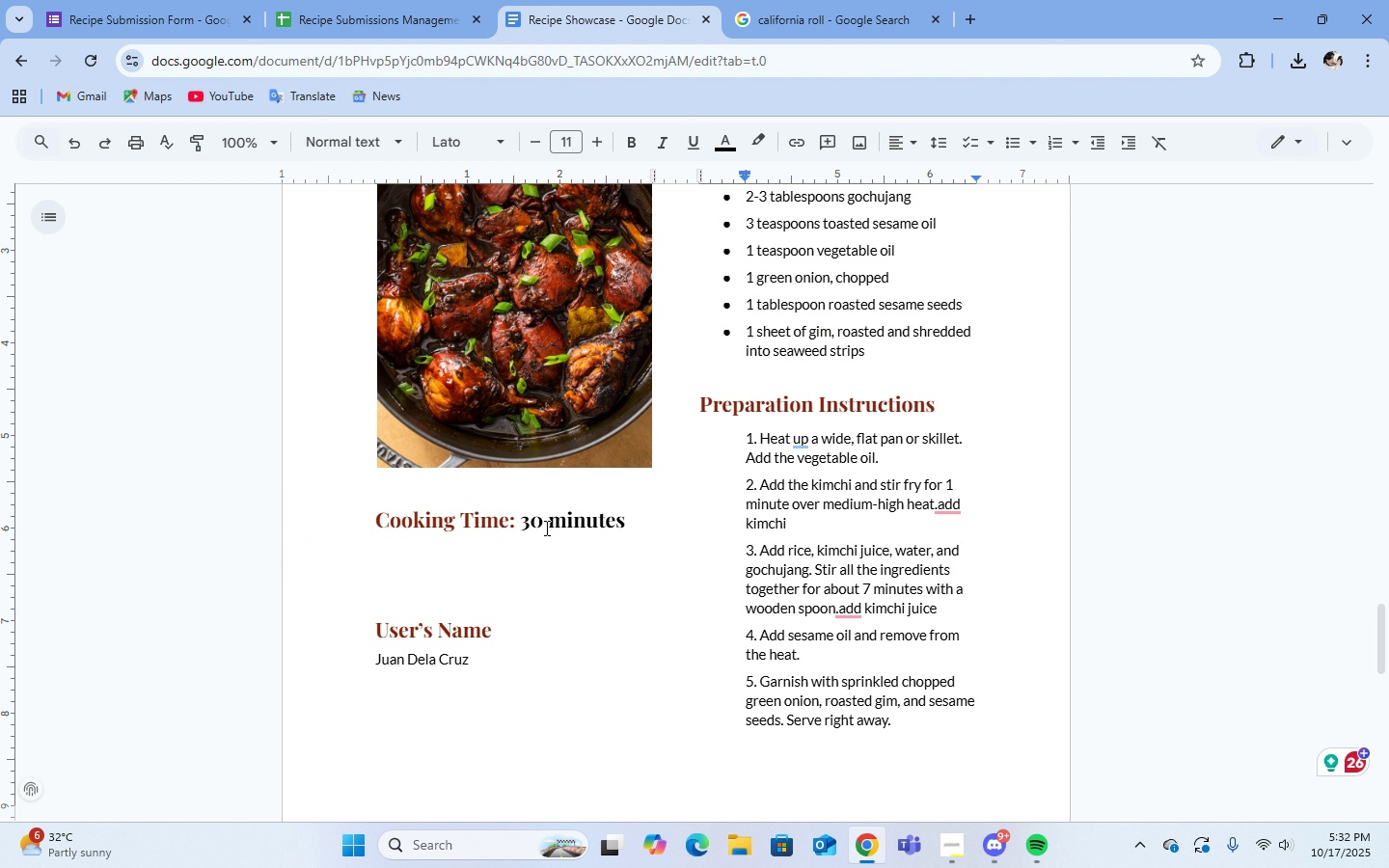 
left_click([544, 528])
 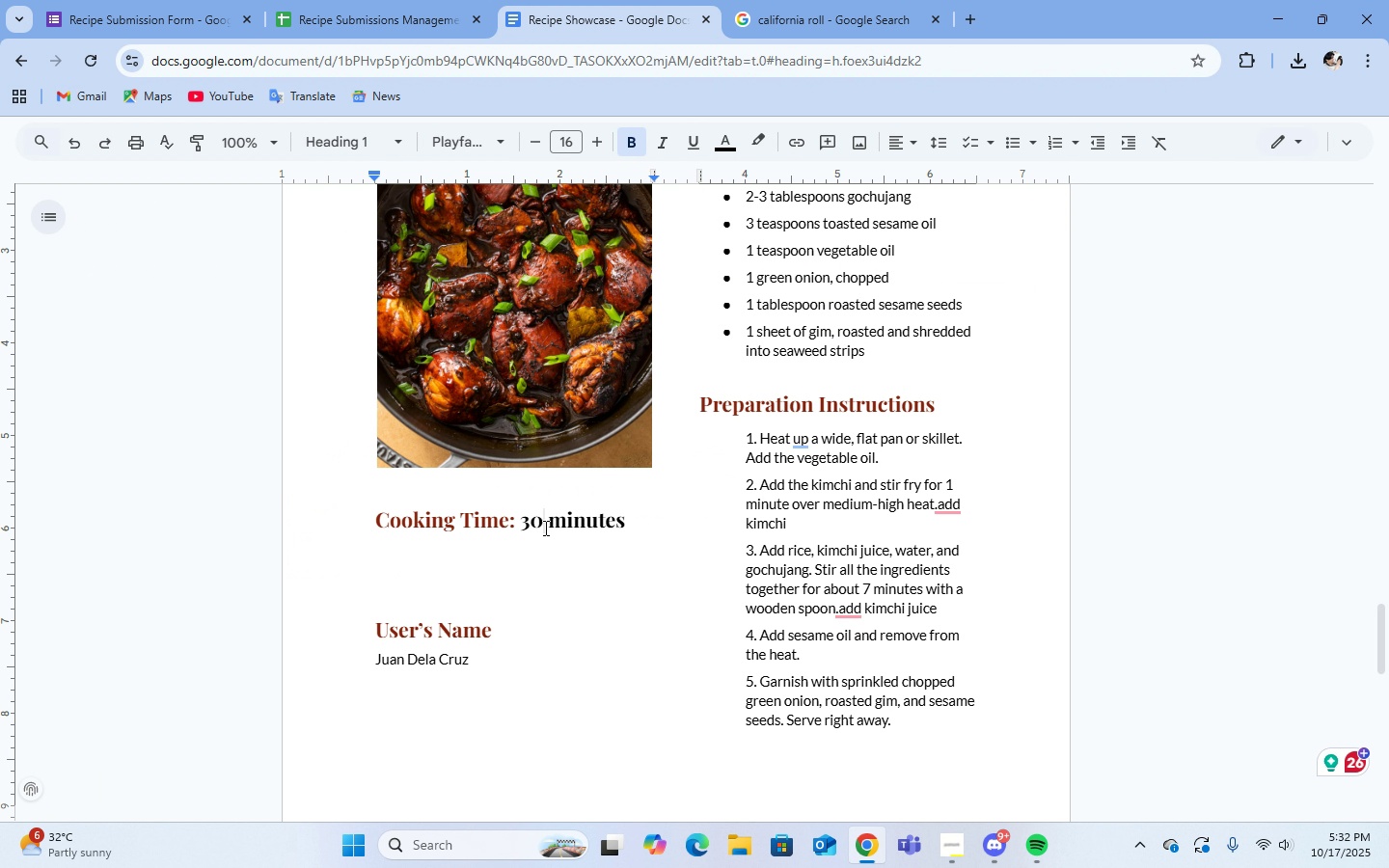 
key(Backspace)
 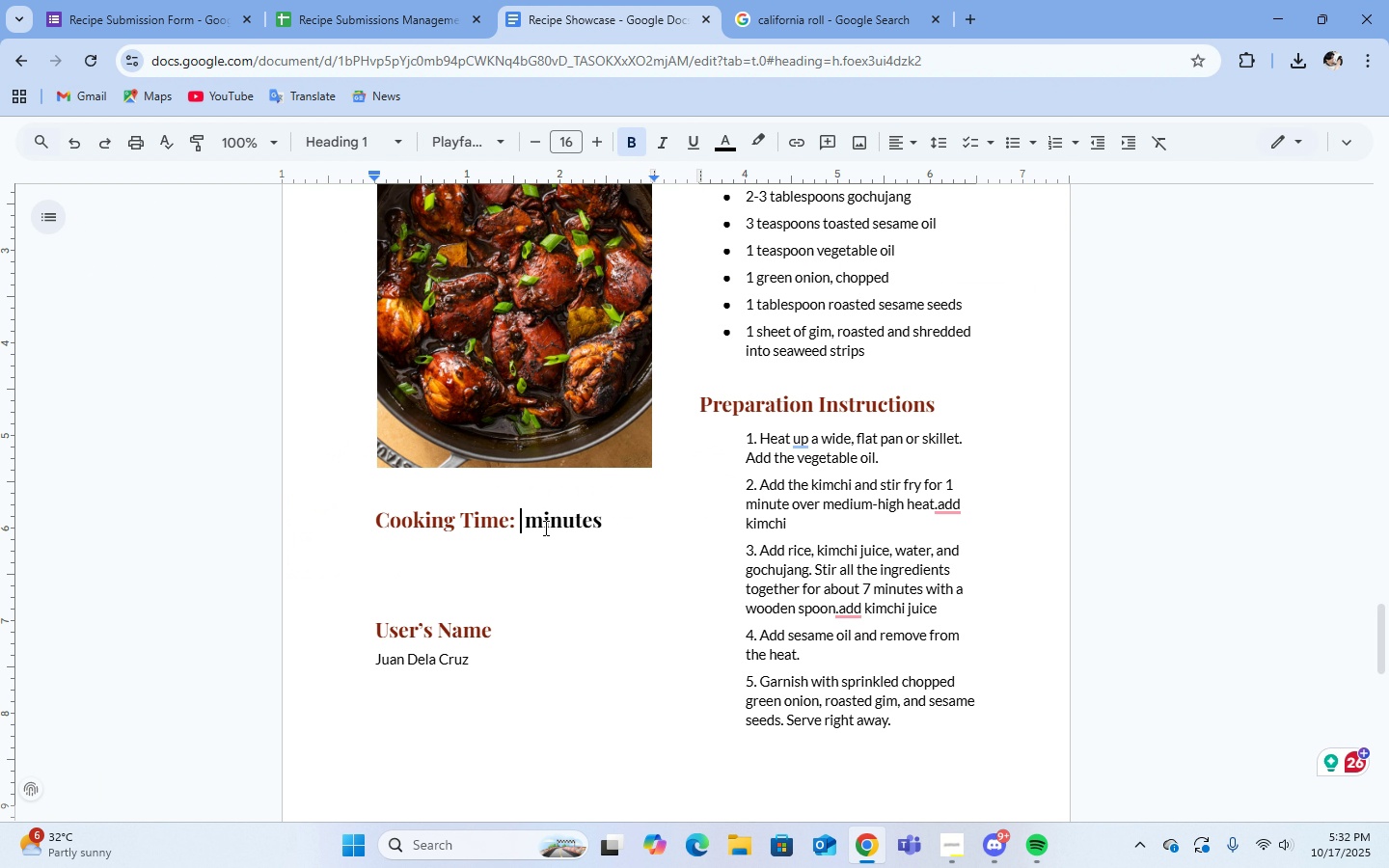 
key(Backspace)
 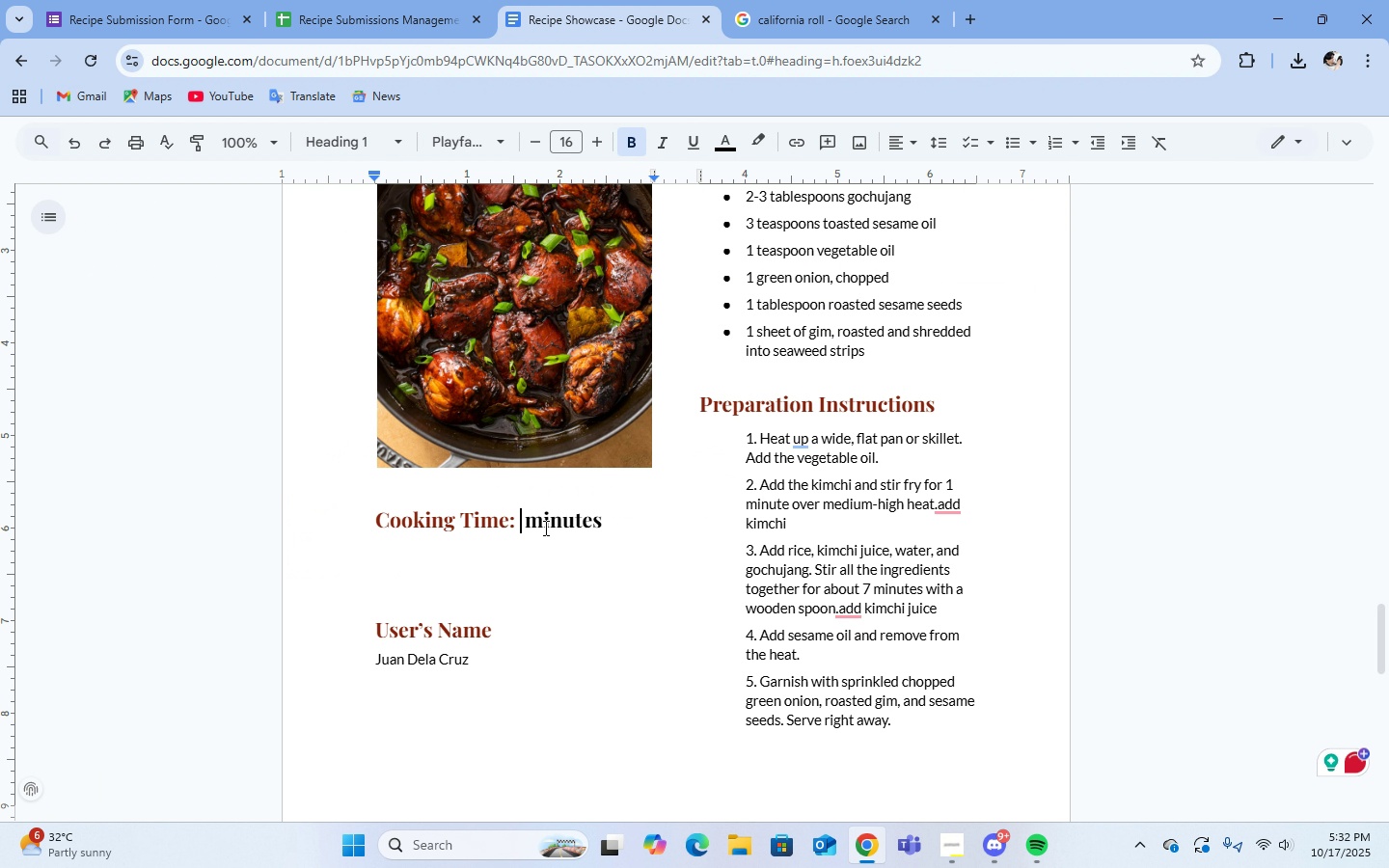 
key(Numpad1)
 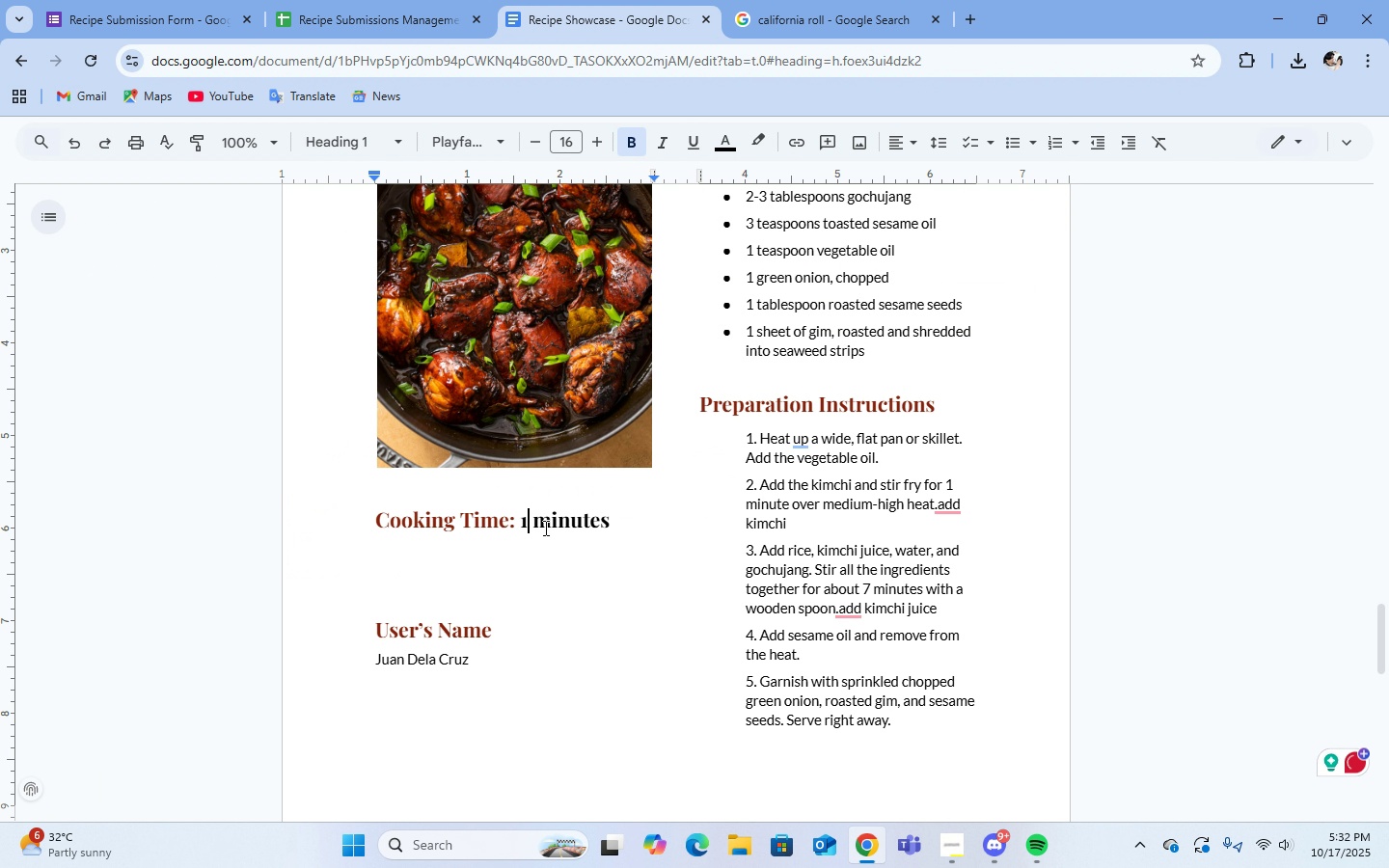 
key(Numpad5)
 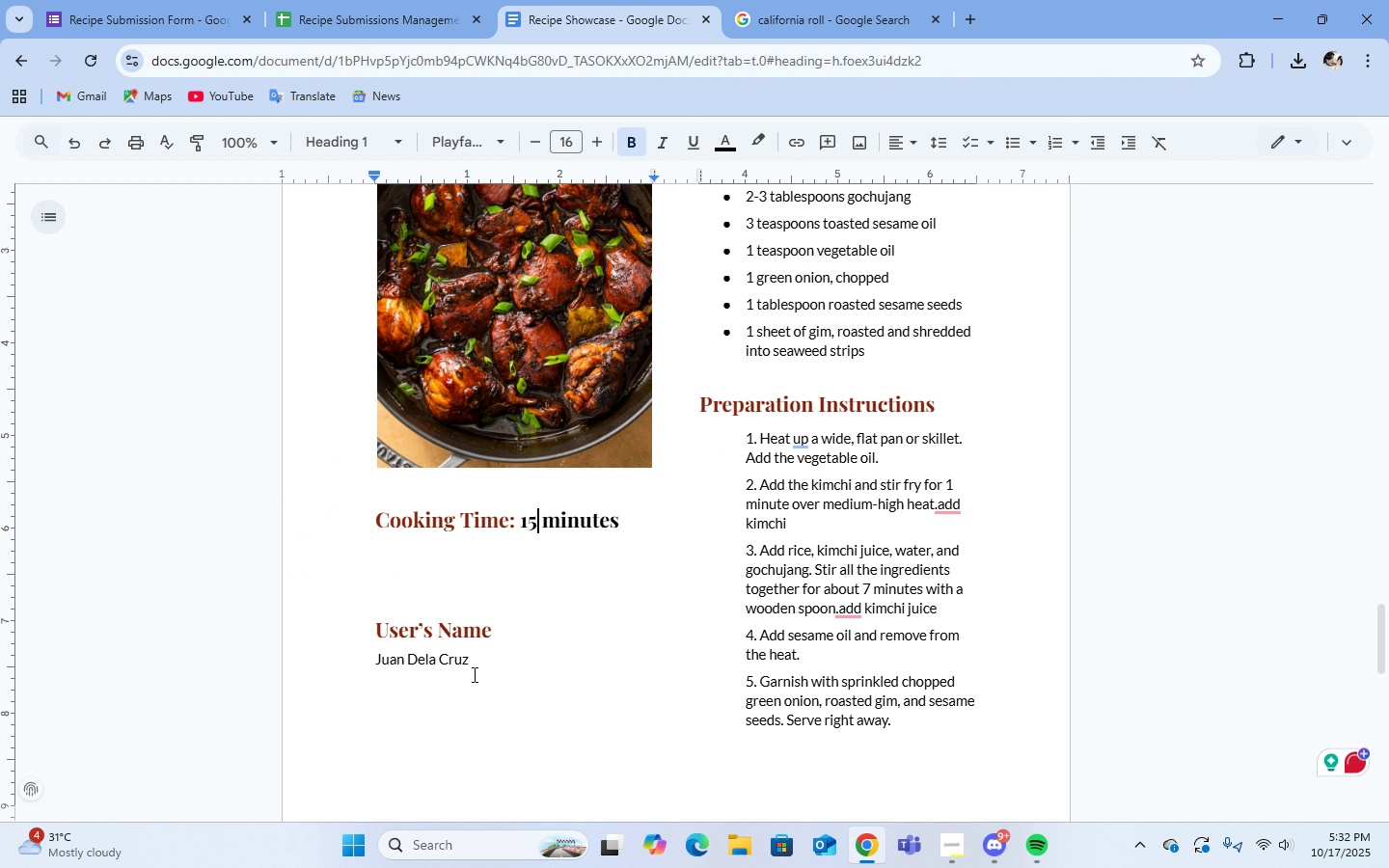 
double_click([473, 671])
 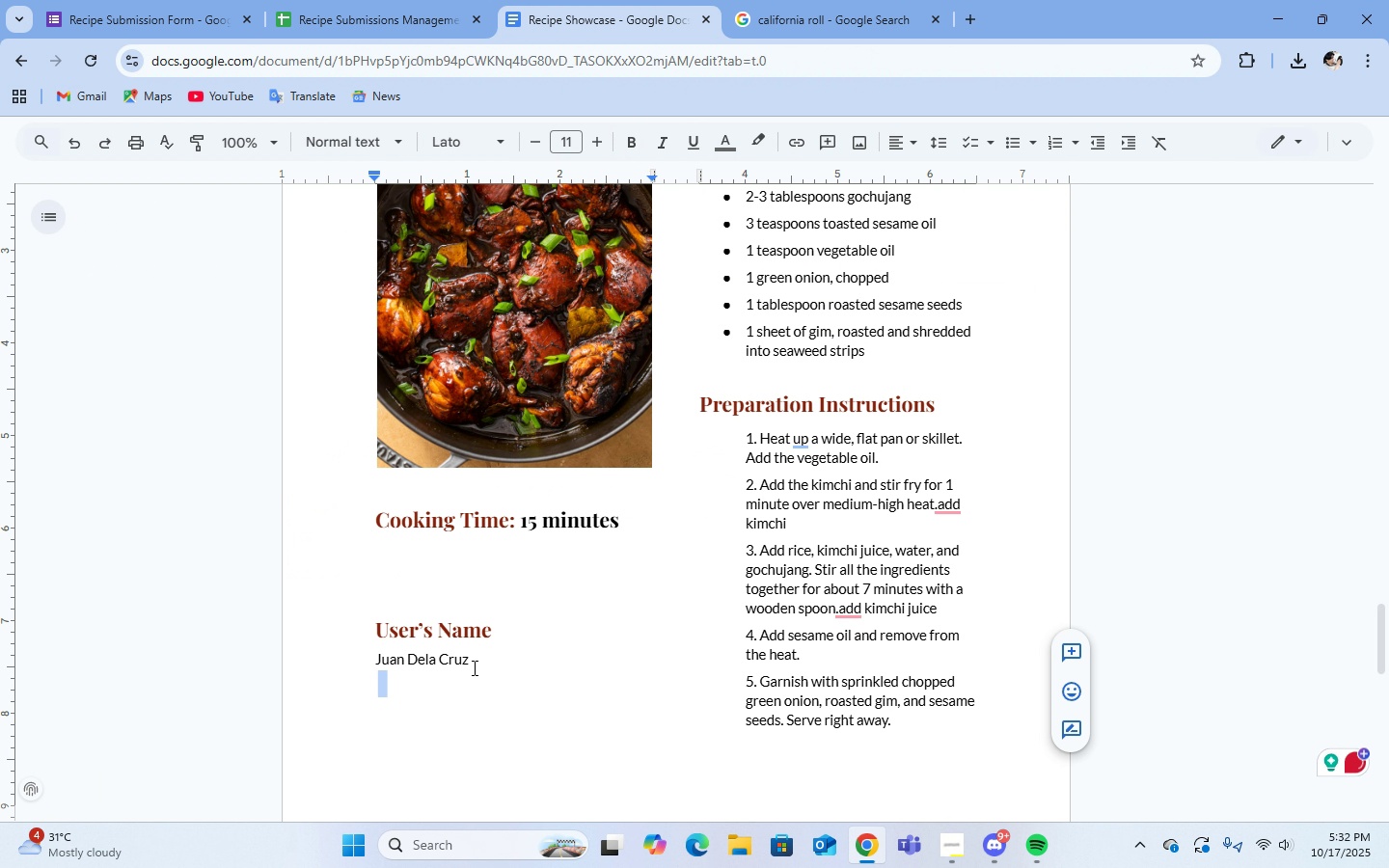 
left_click([473, 667])
 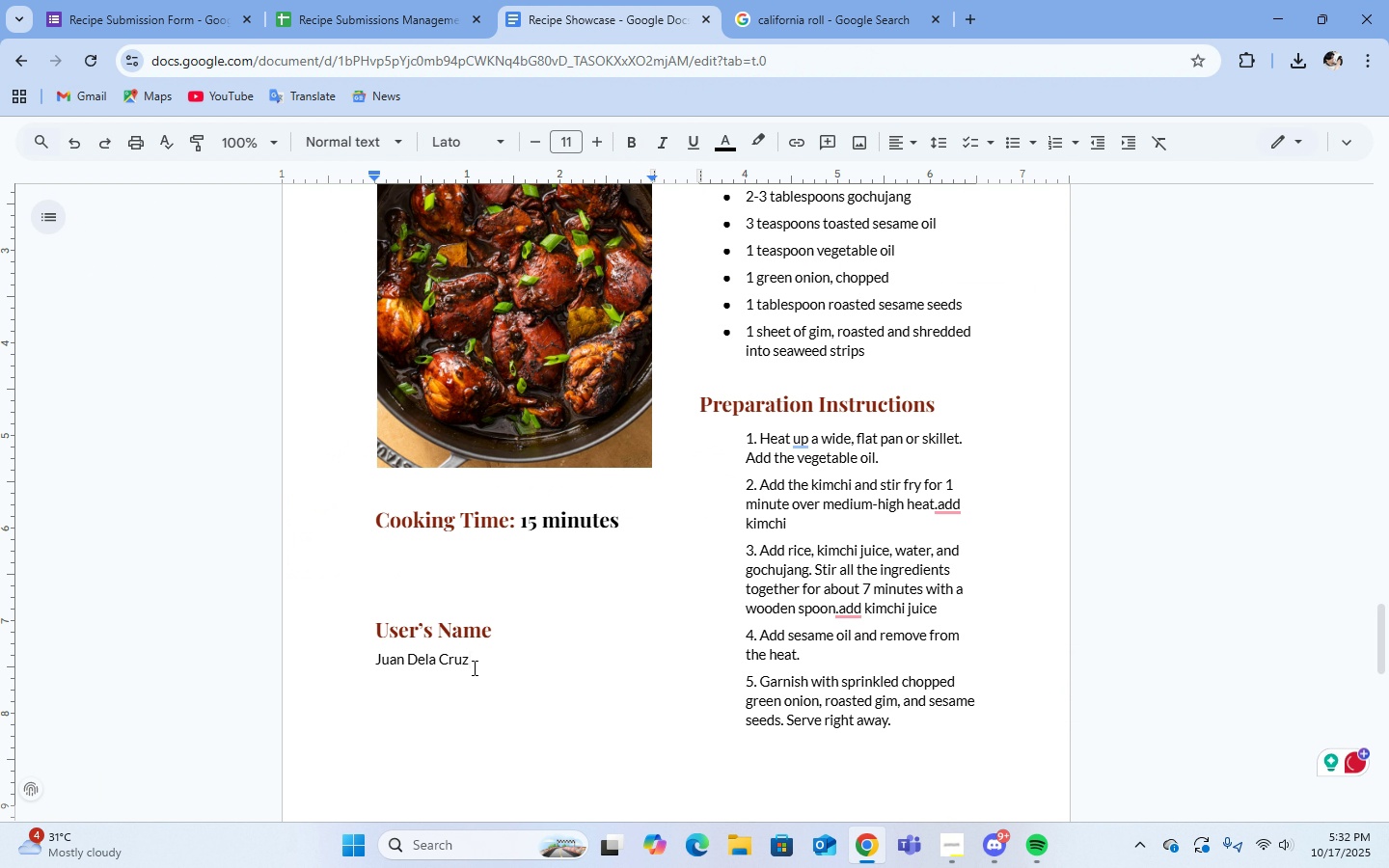 
key(Backspace)
key(Backspace)
key(Backspace)
key(Backspace)
key(Backspace)
key(Backspace)
key(Backspace)
key(Backspace)
key(Backspace)
key(Backspace)
key(Backspace)
key(Backspace)
key(Backspace)
type(ang Wonyoung)
 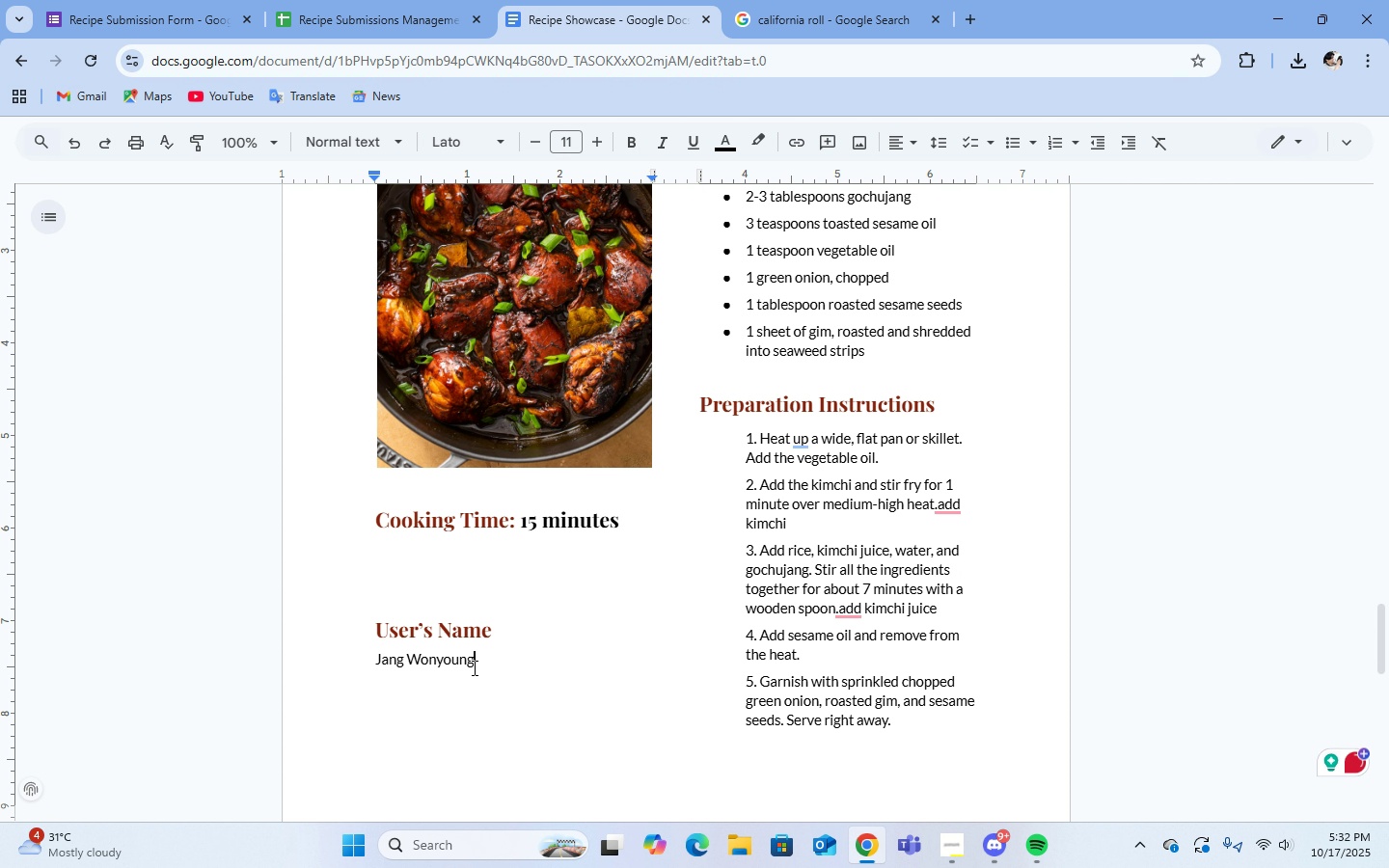 
scroll: coordinate [461, 675], scroll_direction: down, amount: 8.0
 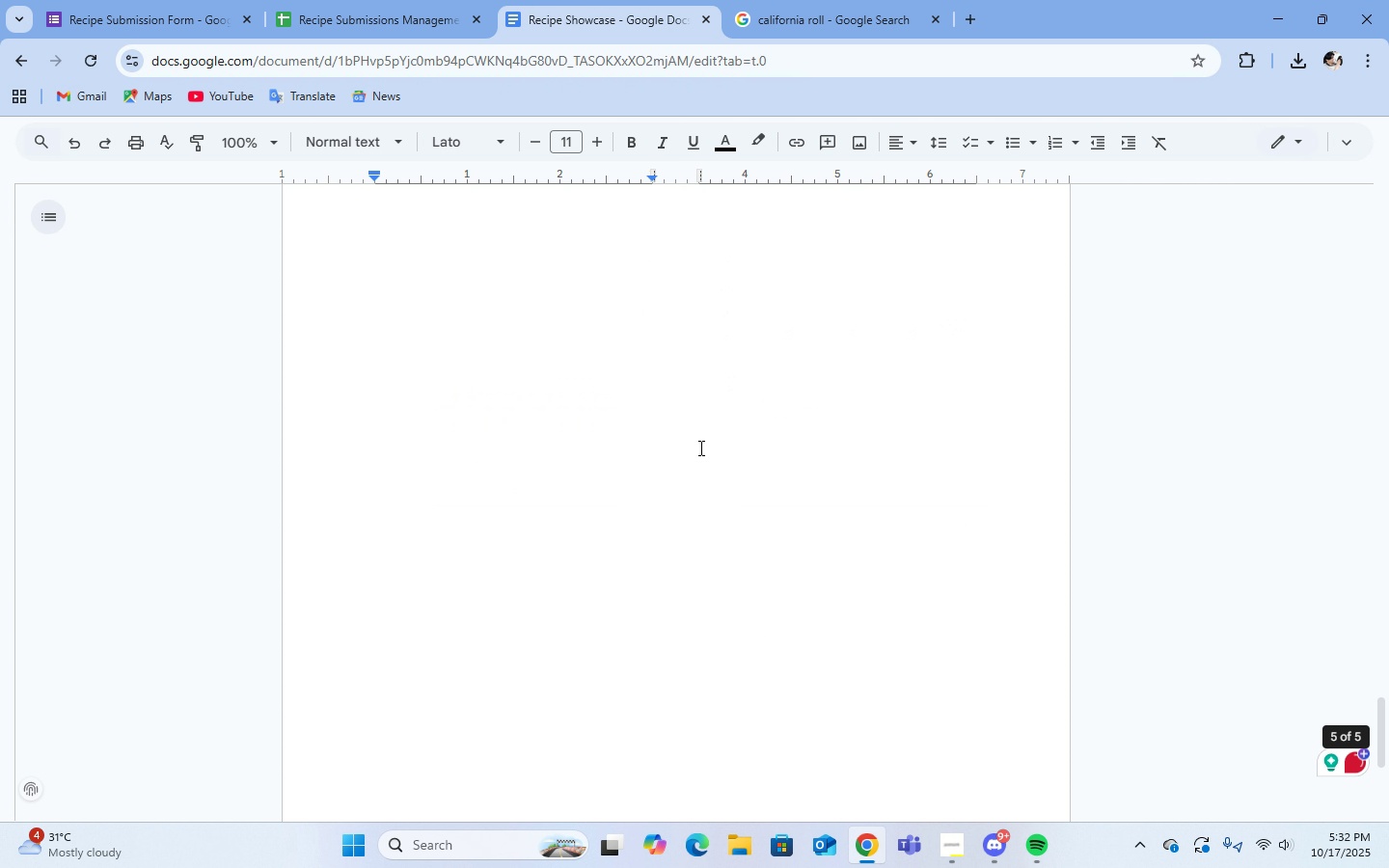 
right_click([699, 448])
 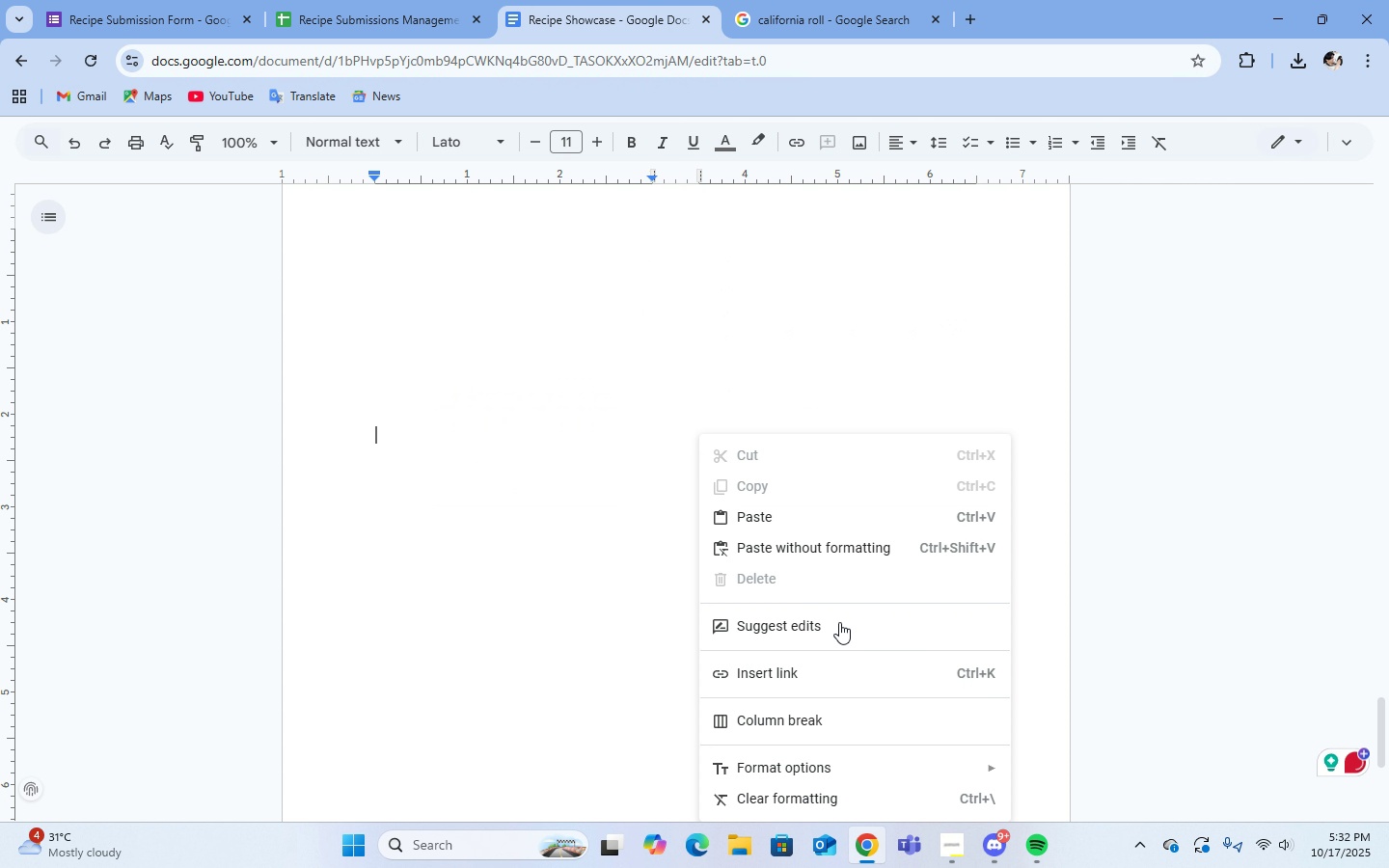 
scroll: coordinate [849, 635], scroll_direction: down, amount: 2.0
 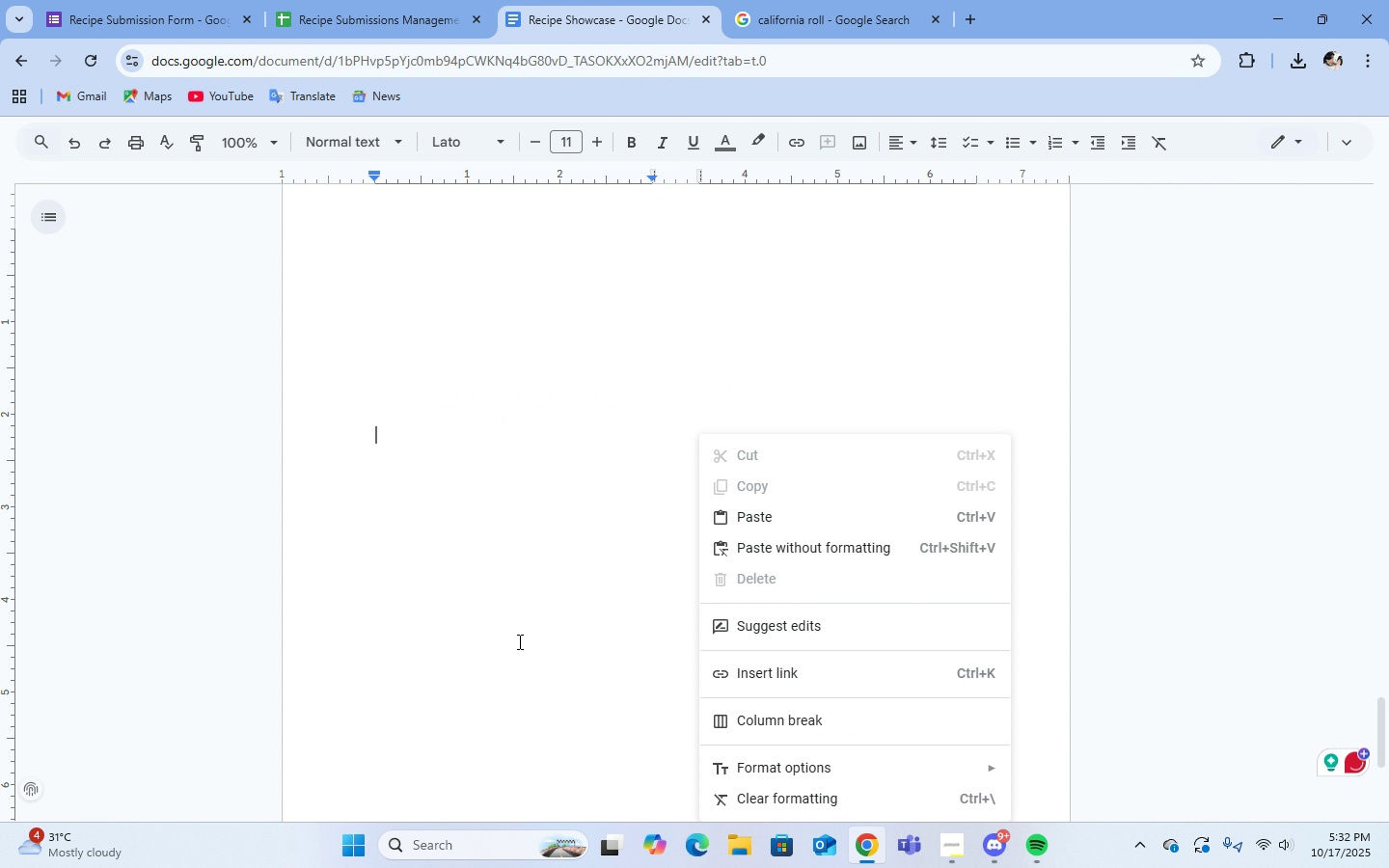 
left_click([518, 641])
 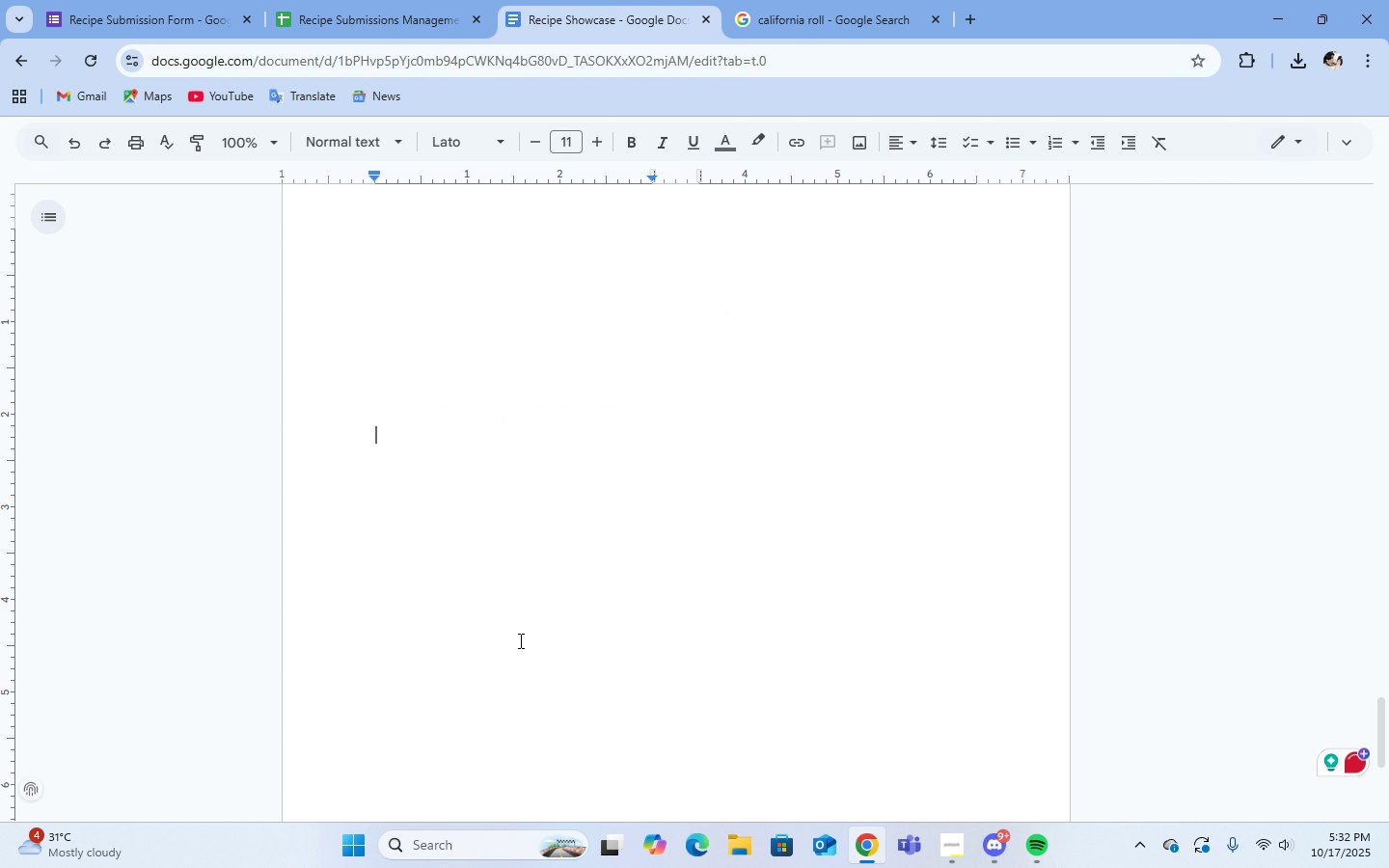 
scroll: coordinate [518, 575], scroll_direction: up, amount: 46.0
 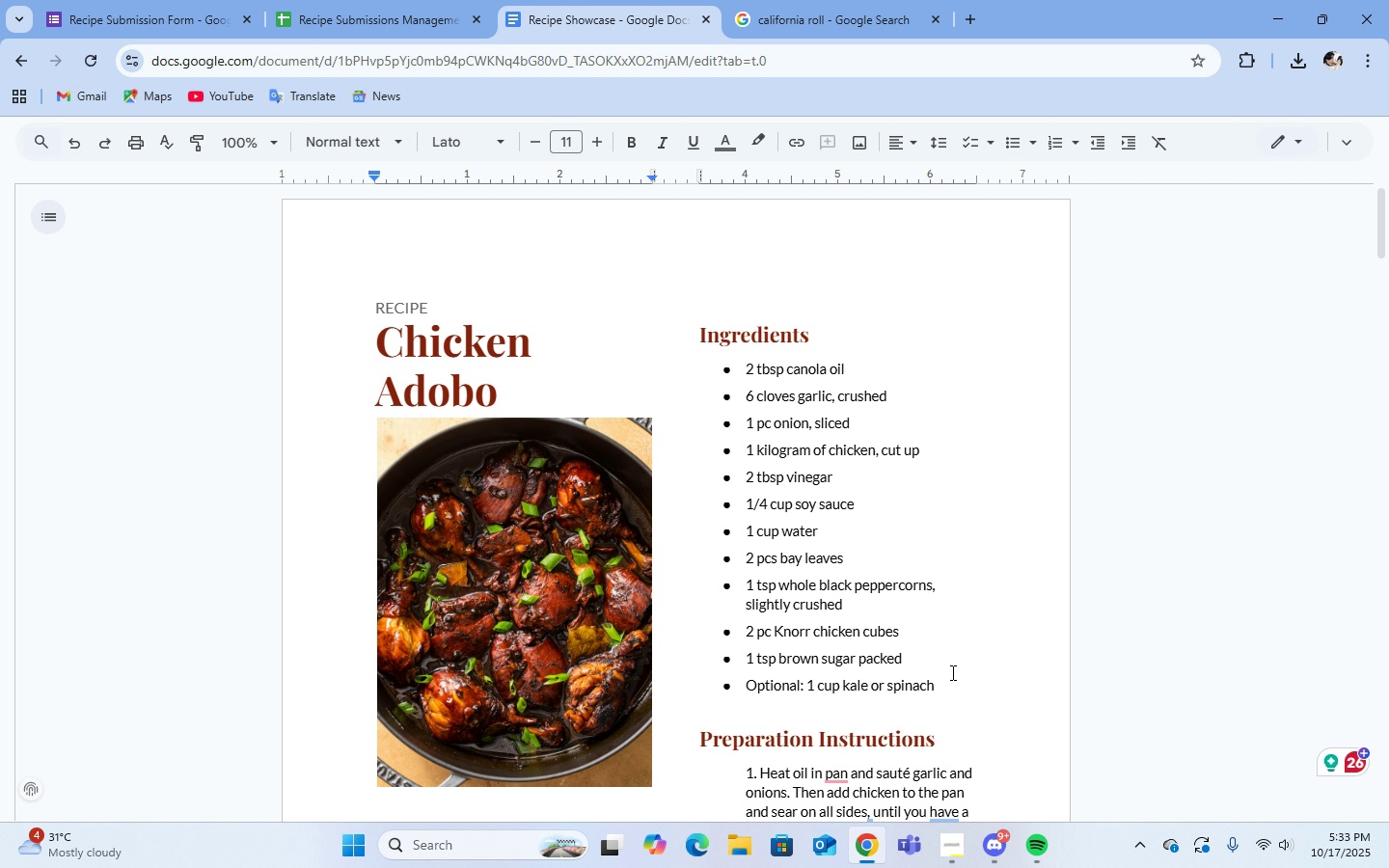 
scroll: coordinate [940, 666], scroll_direction: down, amount: 14.0
 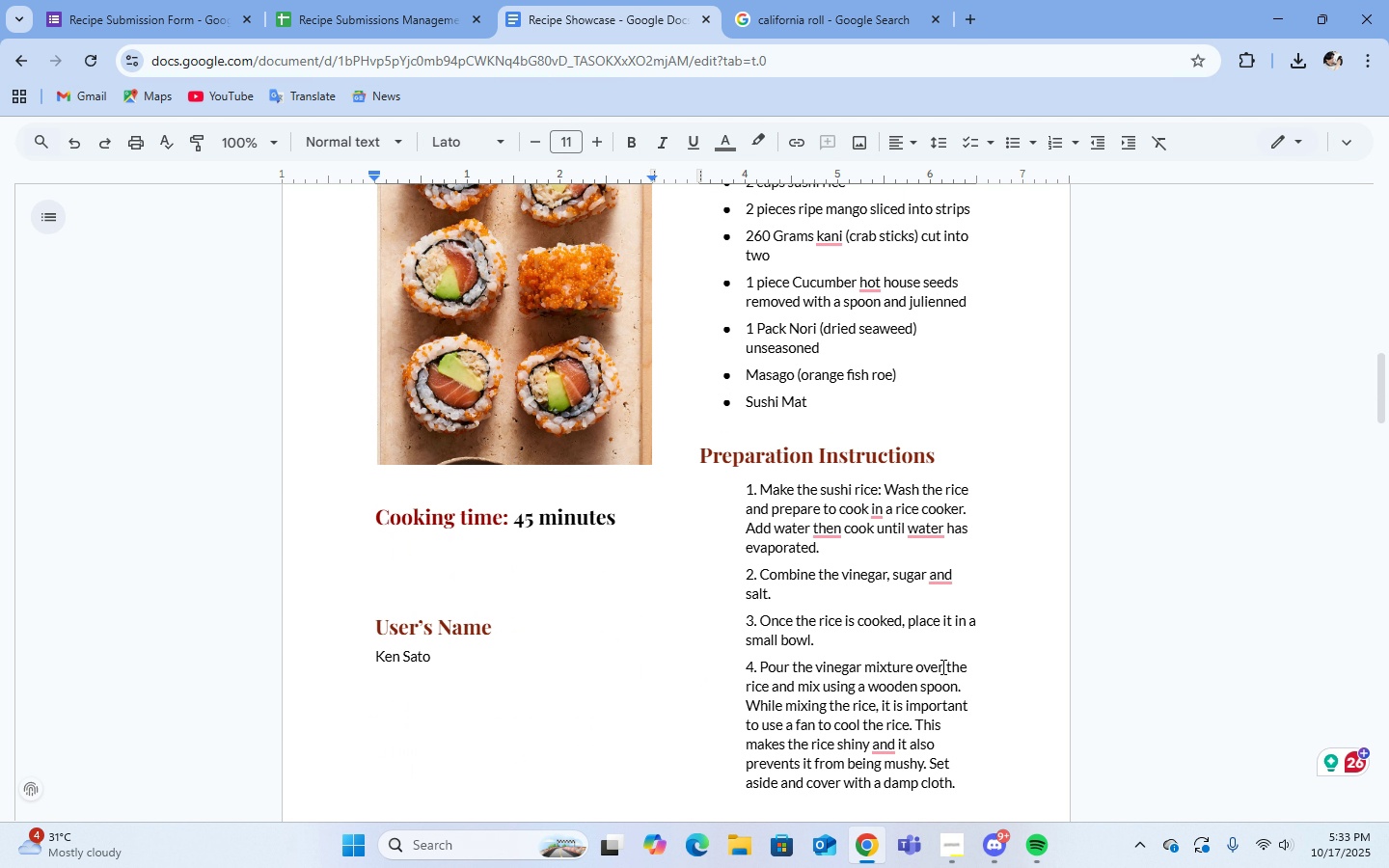 
scroll: coordinate [941, 666], scroll_direction: up, amount: 3.0
 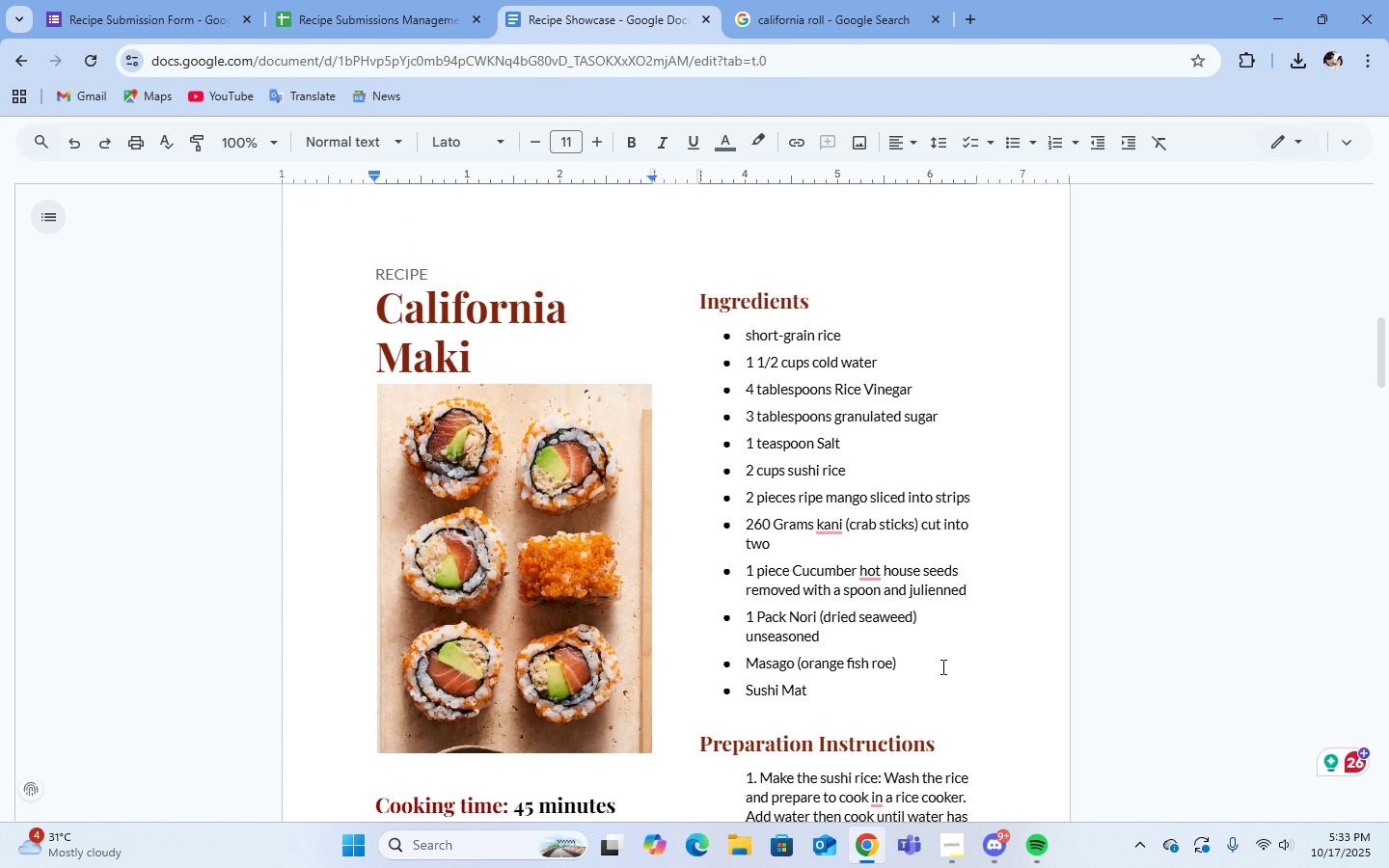 
scroll: coordinate [941, 666], scroll_direction: down, amount: 21.0
 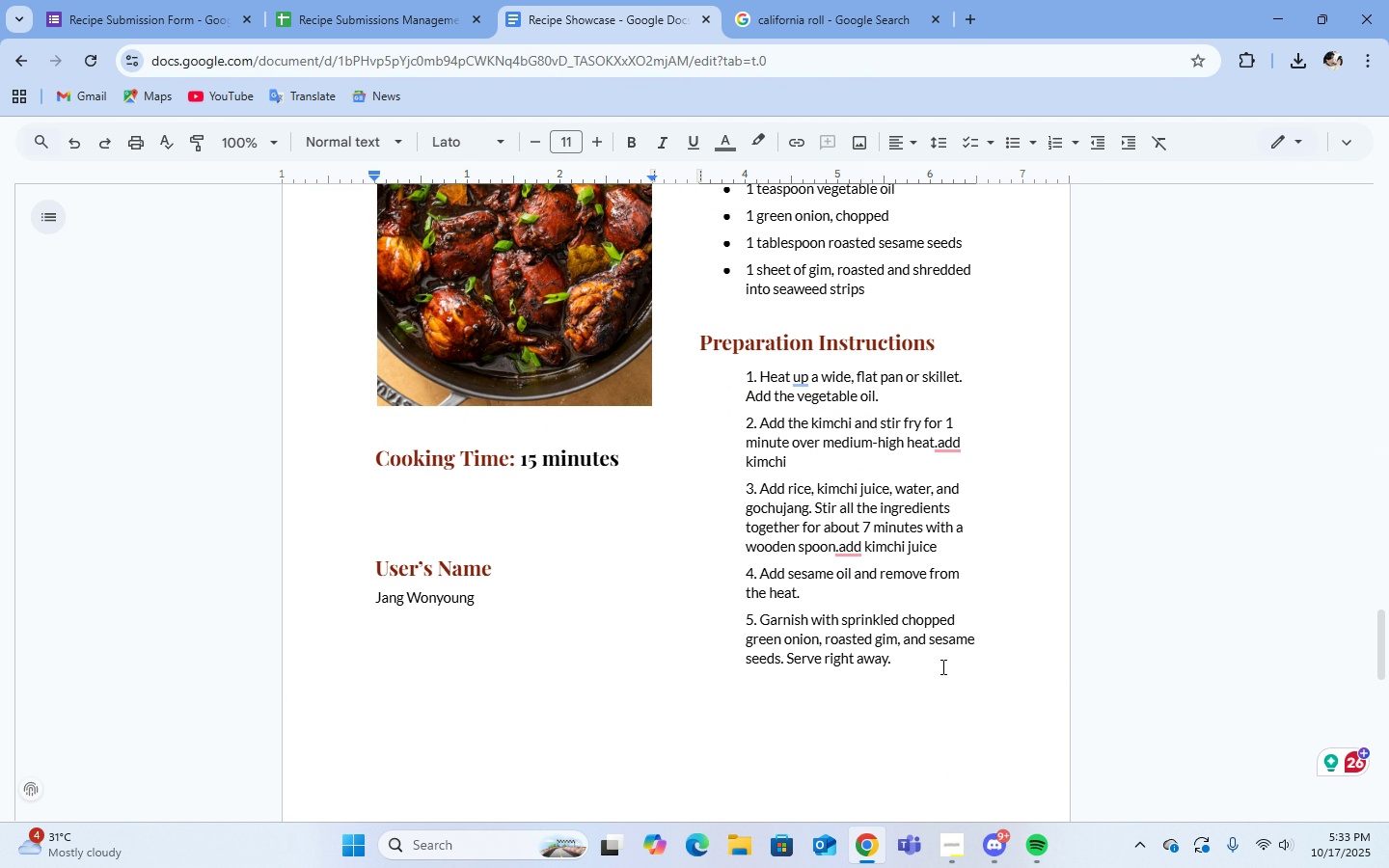 
scroll: coordinate [941, 666], scroll_direction: up, amount: 27.0
 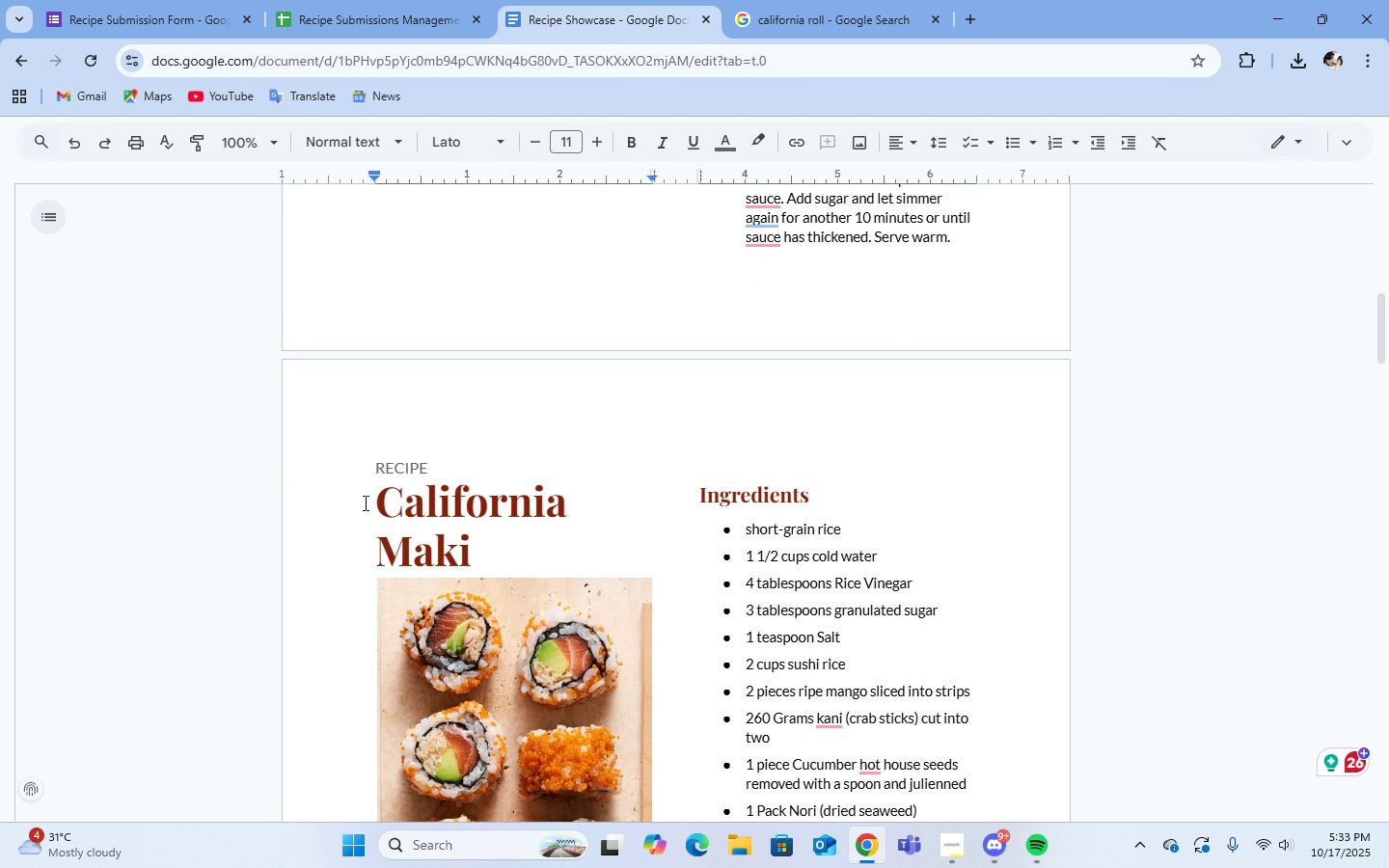 
left_click_drag(start_coordinate=[364, 501], to_coordinate=[487, 550])
 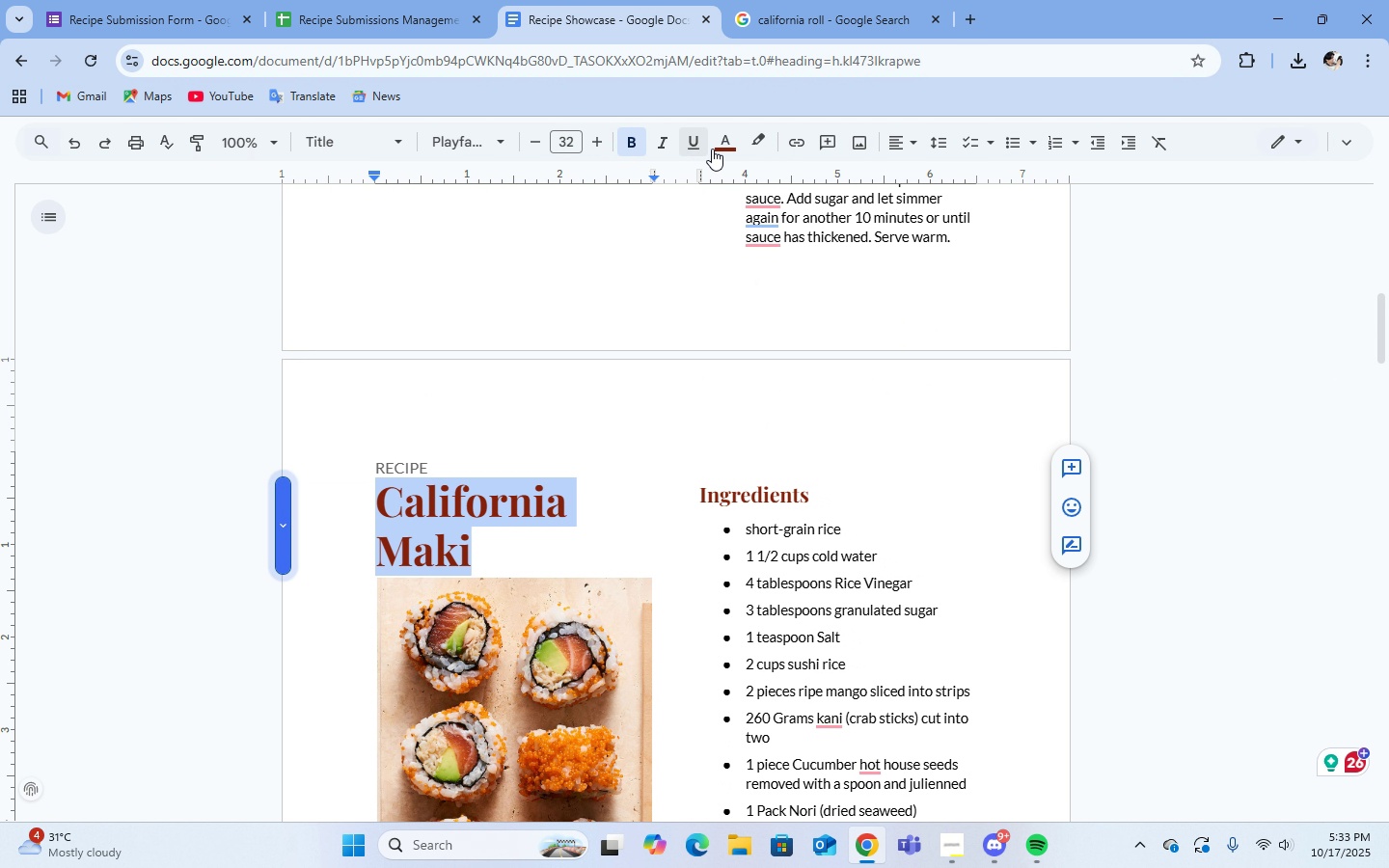 
left_click([719, 142])
 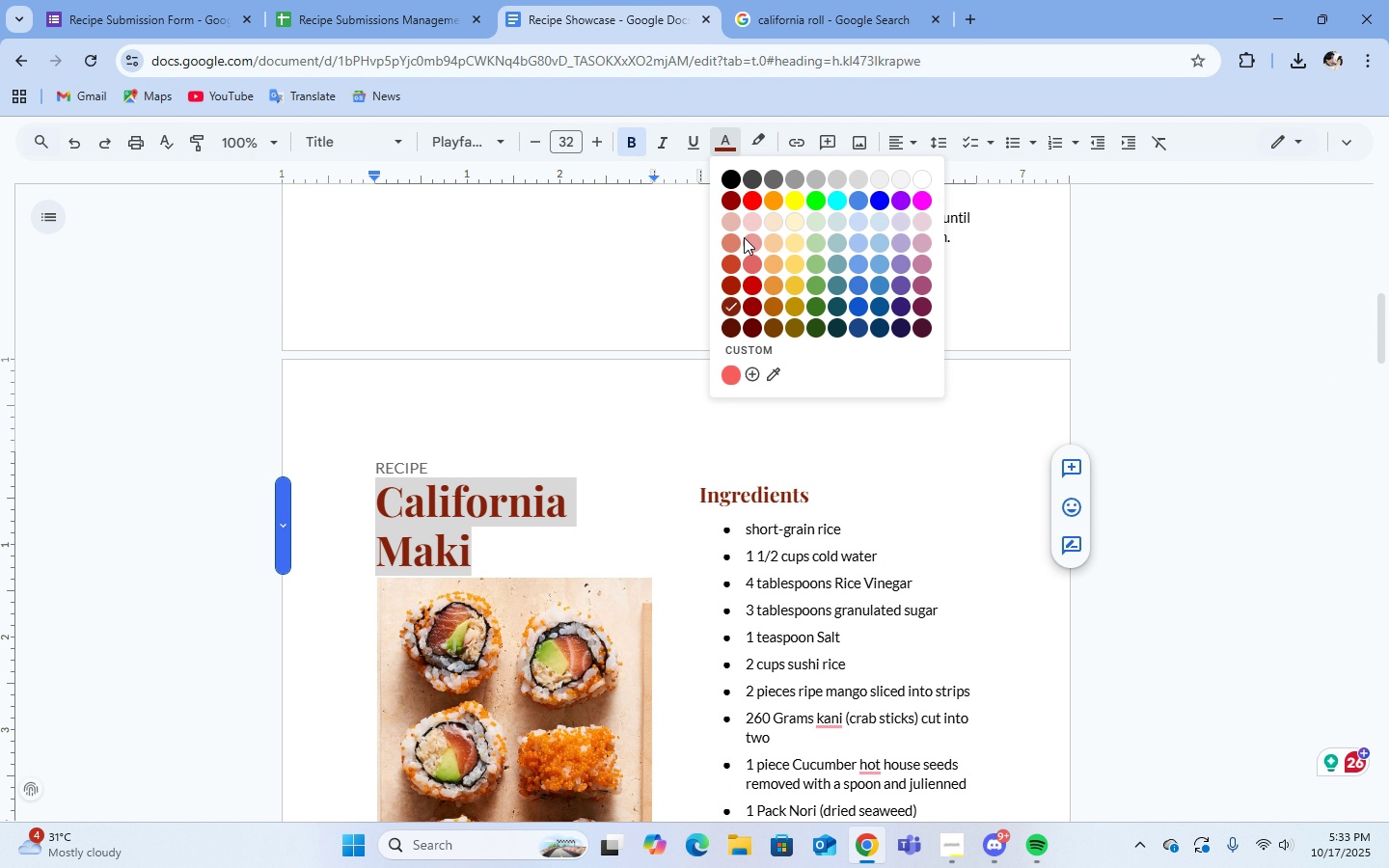 
mouse_move([753, 268])
 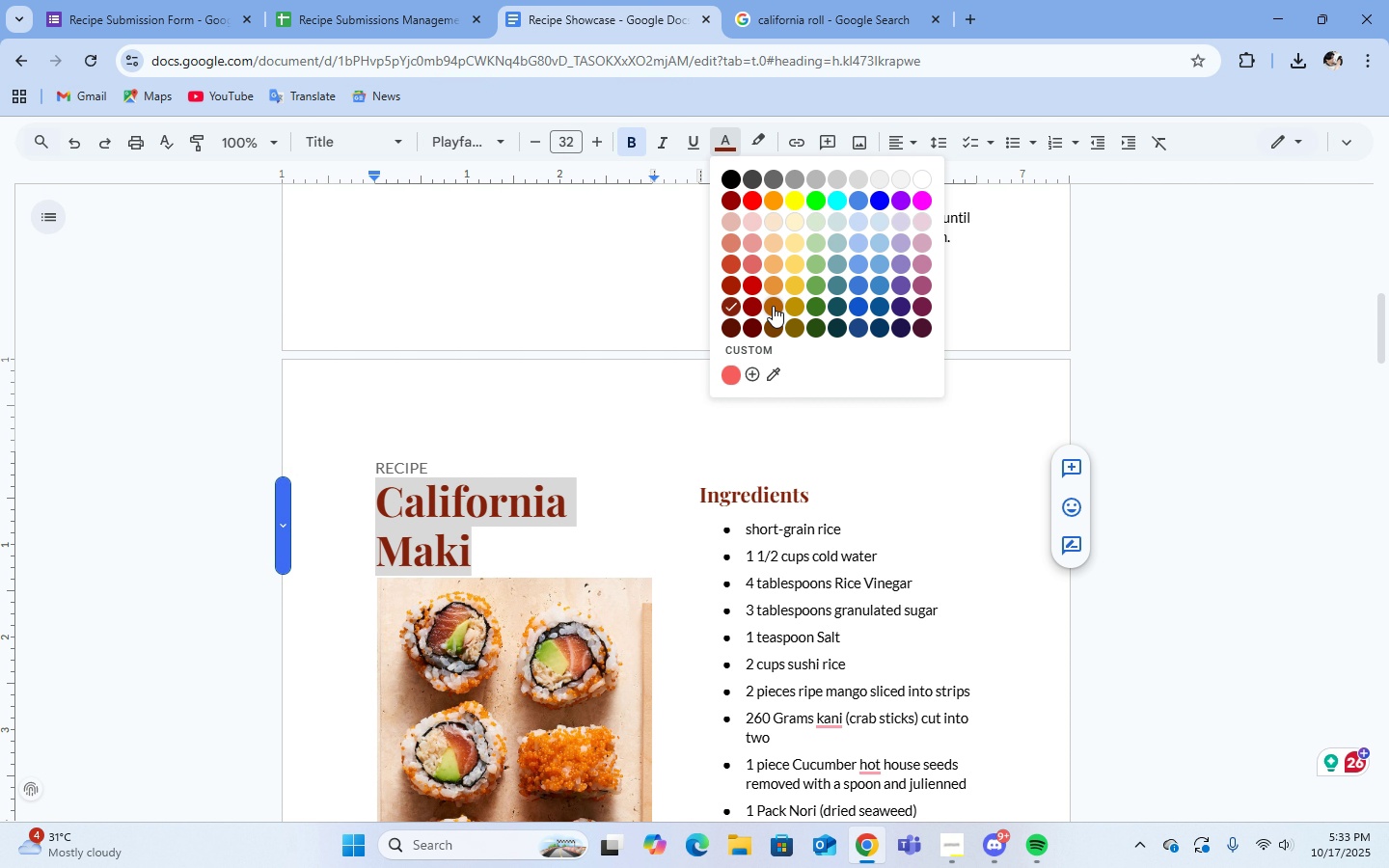 
left_click([770, 284])
 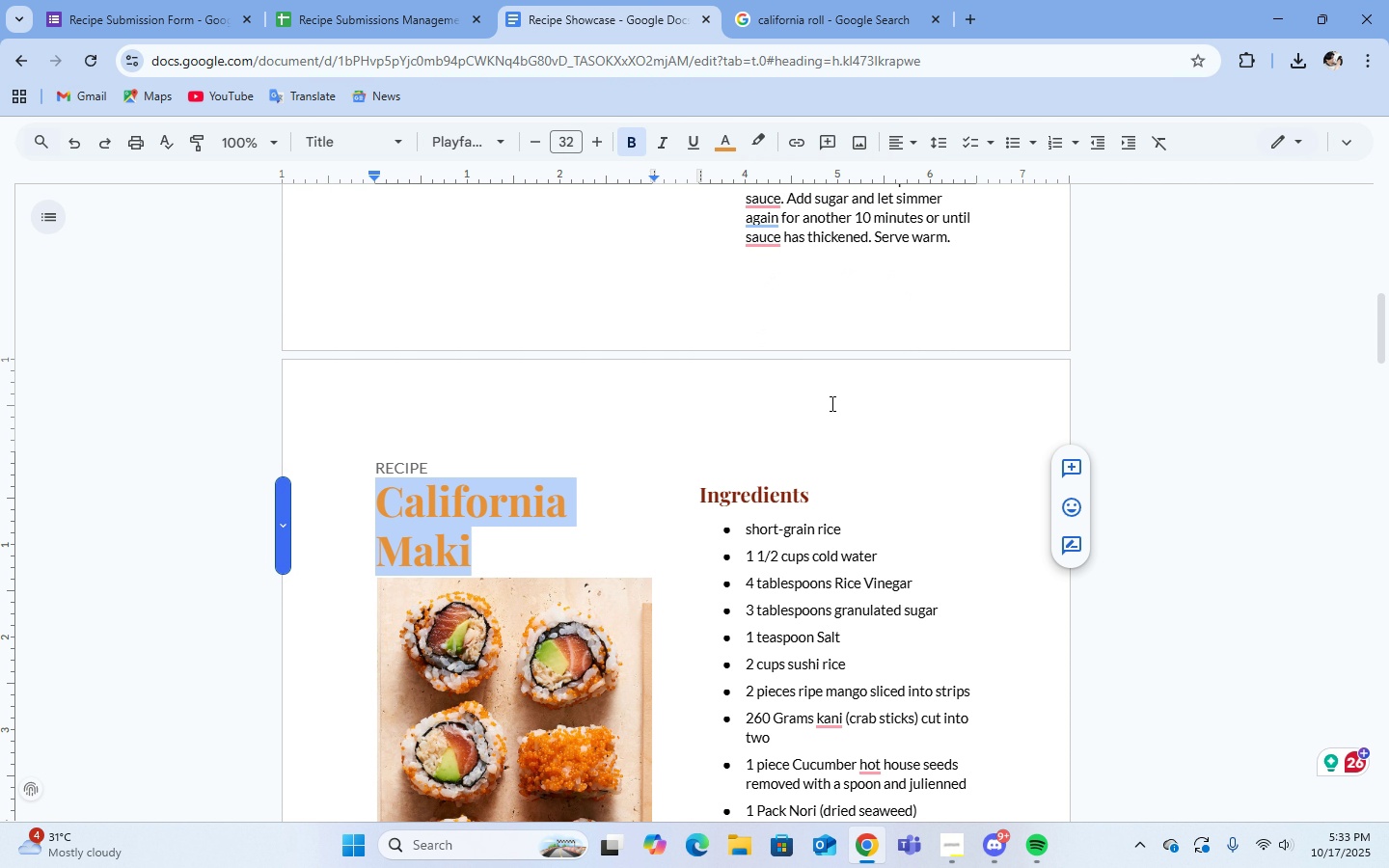 
left_click([835, 400])
 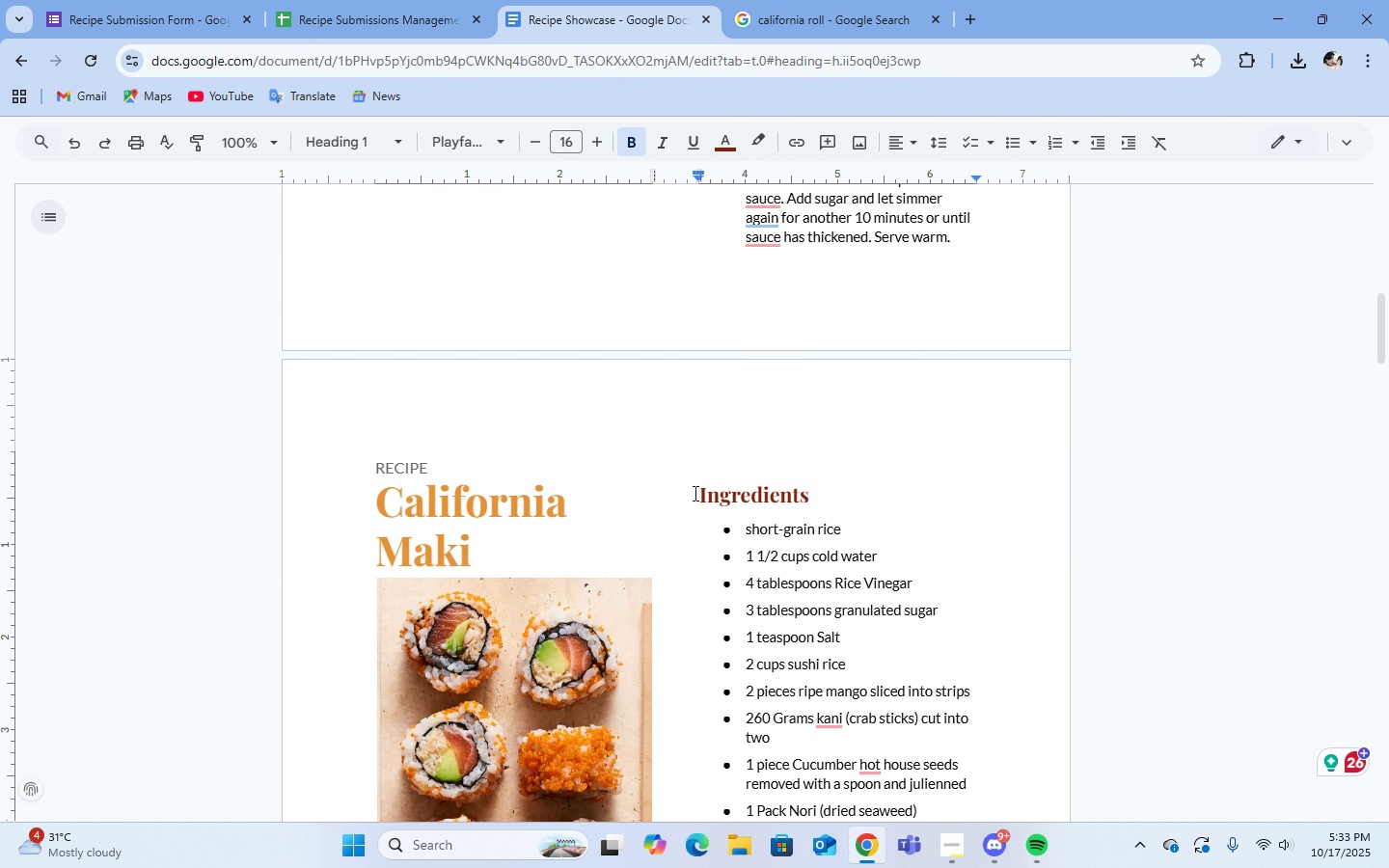 
left_click_drag(start_coordinate=[694, 493], to_coordinate=[825, 495])
 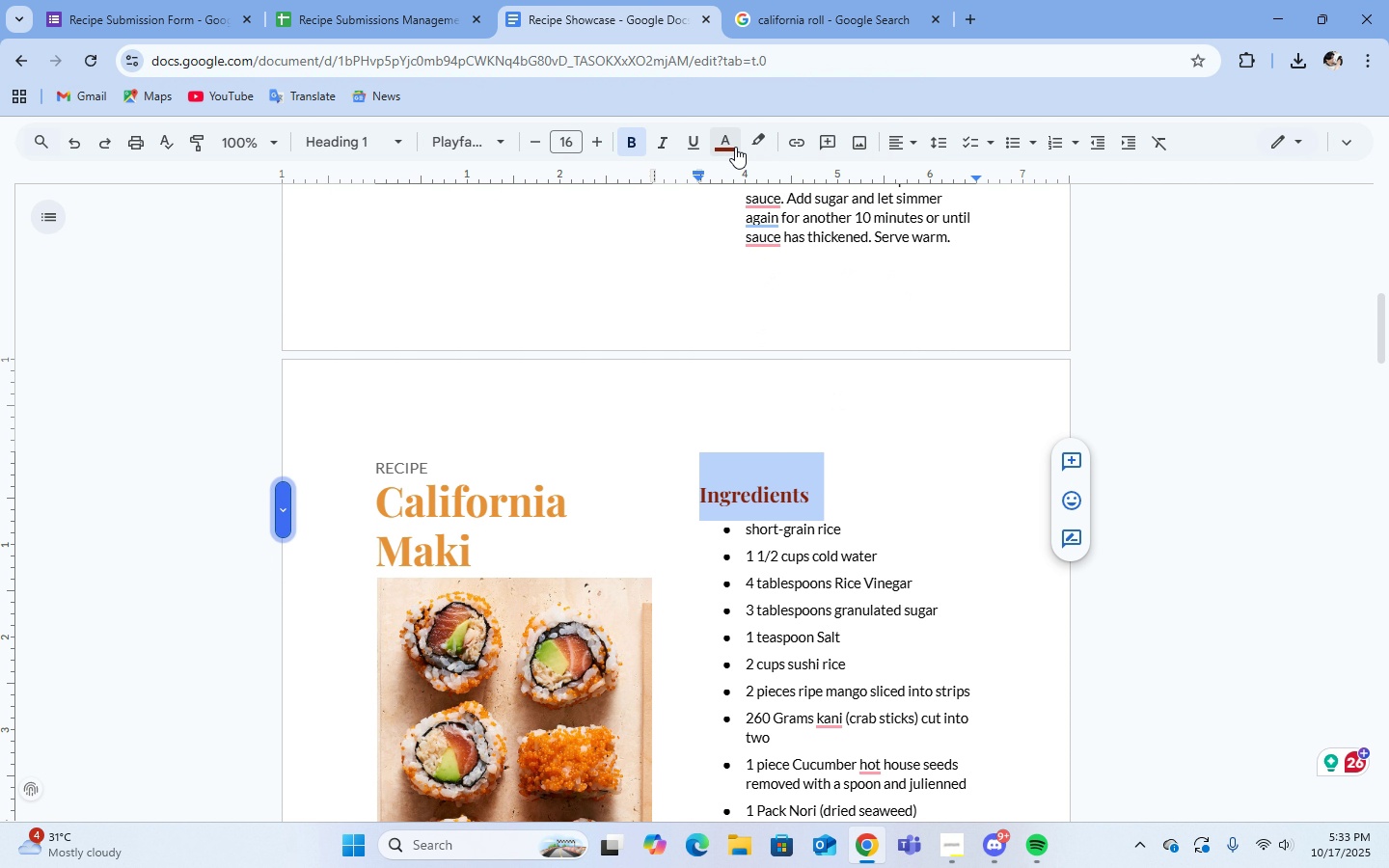 
left_click([735, 146])
 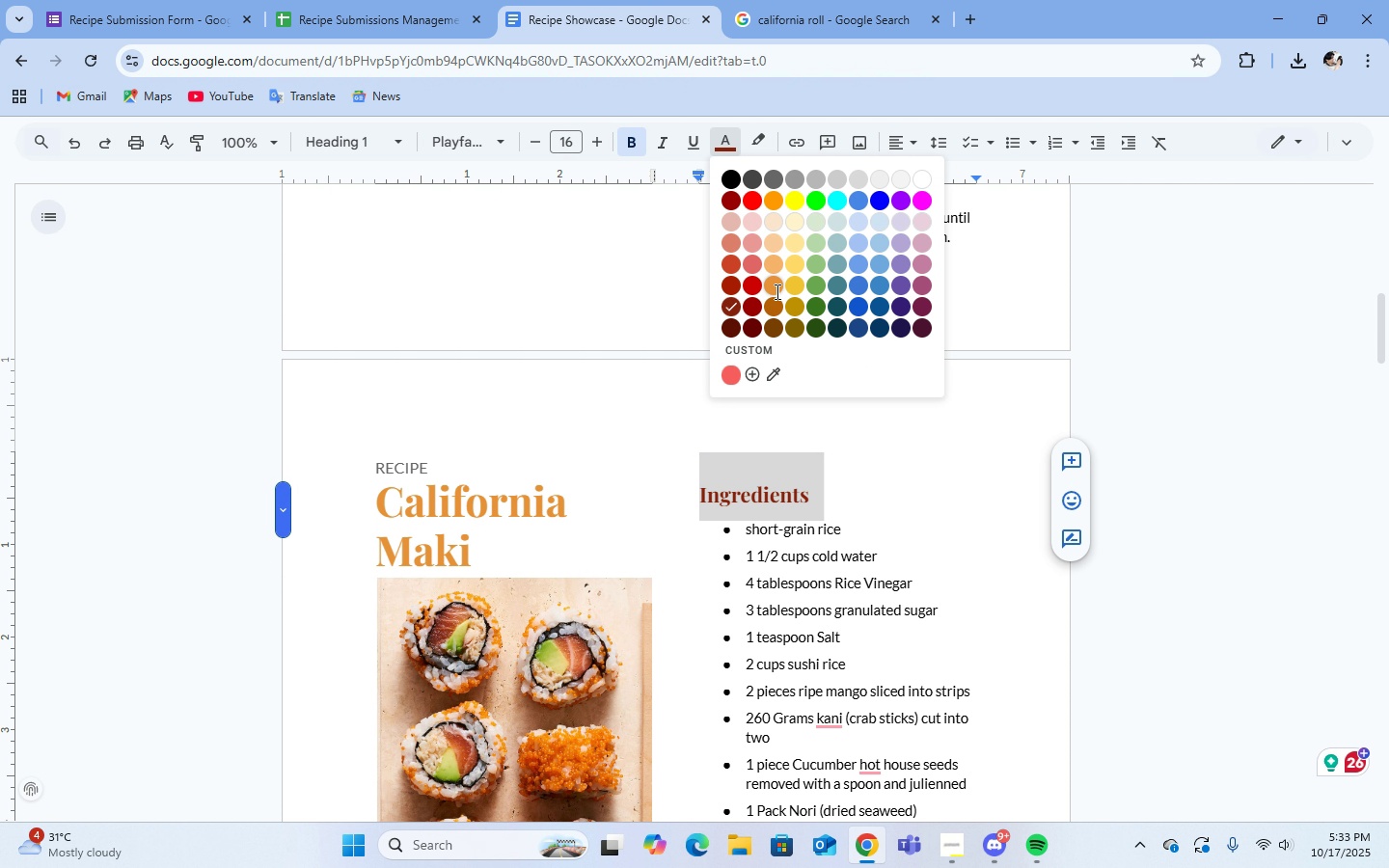 
left_click([776, 291])
 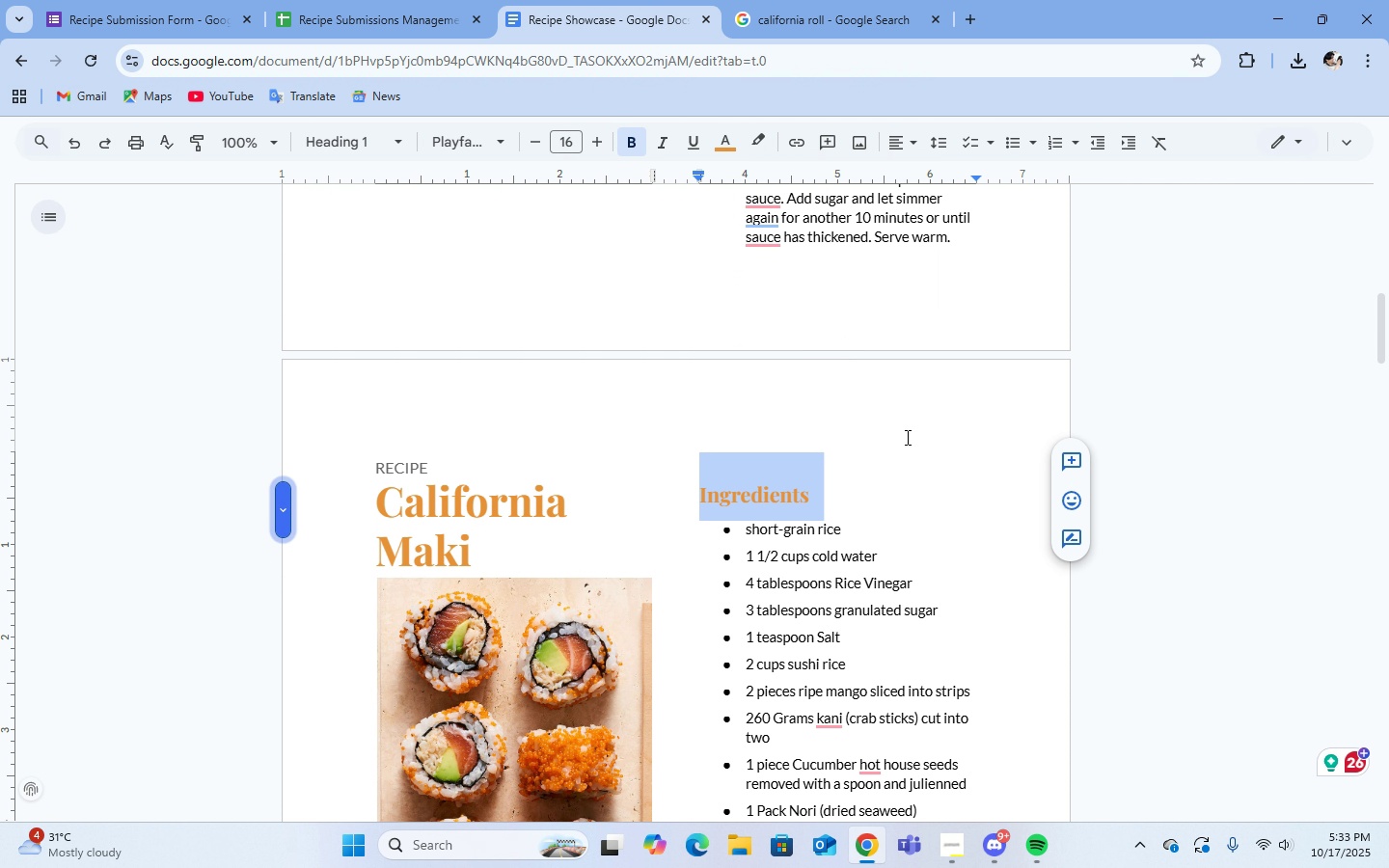 
left_click([906, 437])
 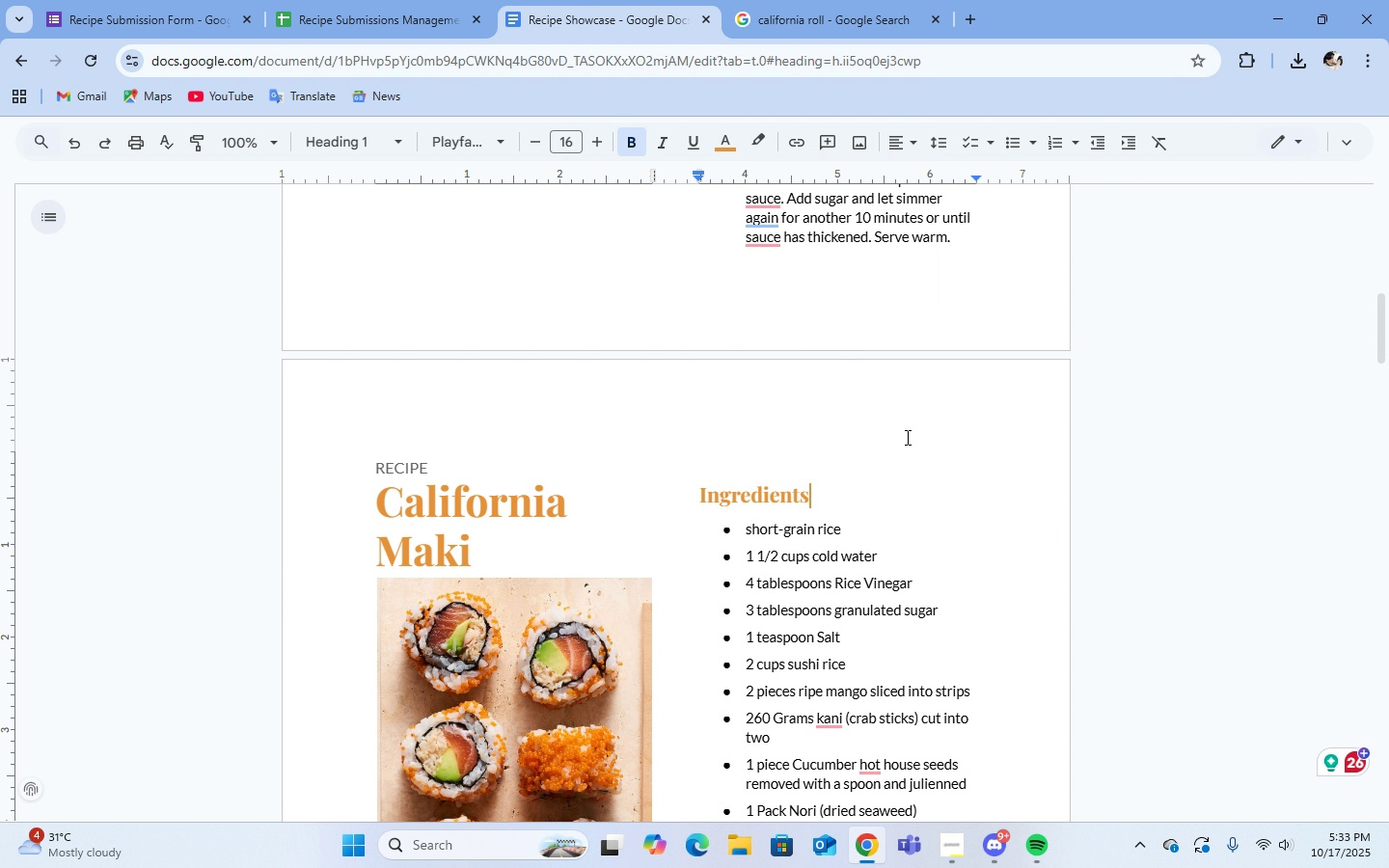 
scroll: coordinate [906, 437], scroll_direction: down, amount: 4.0
 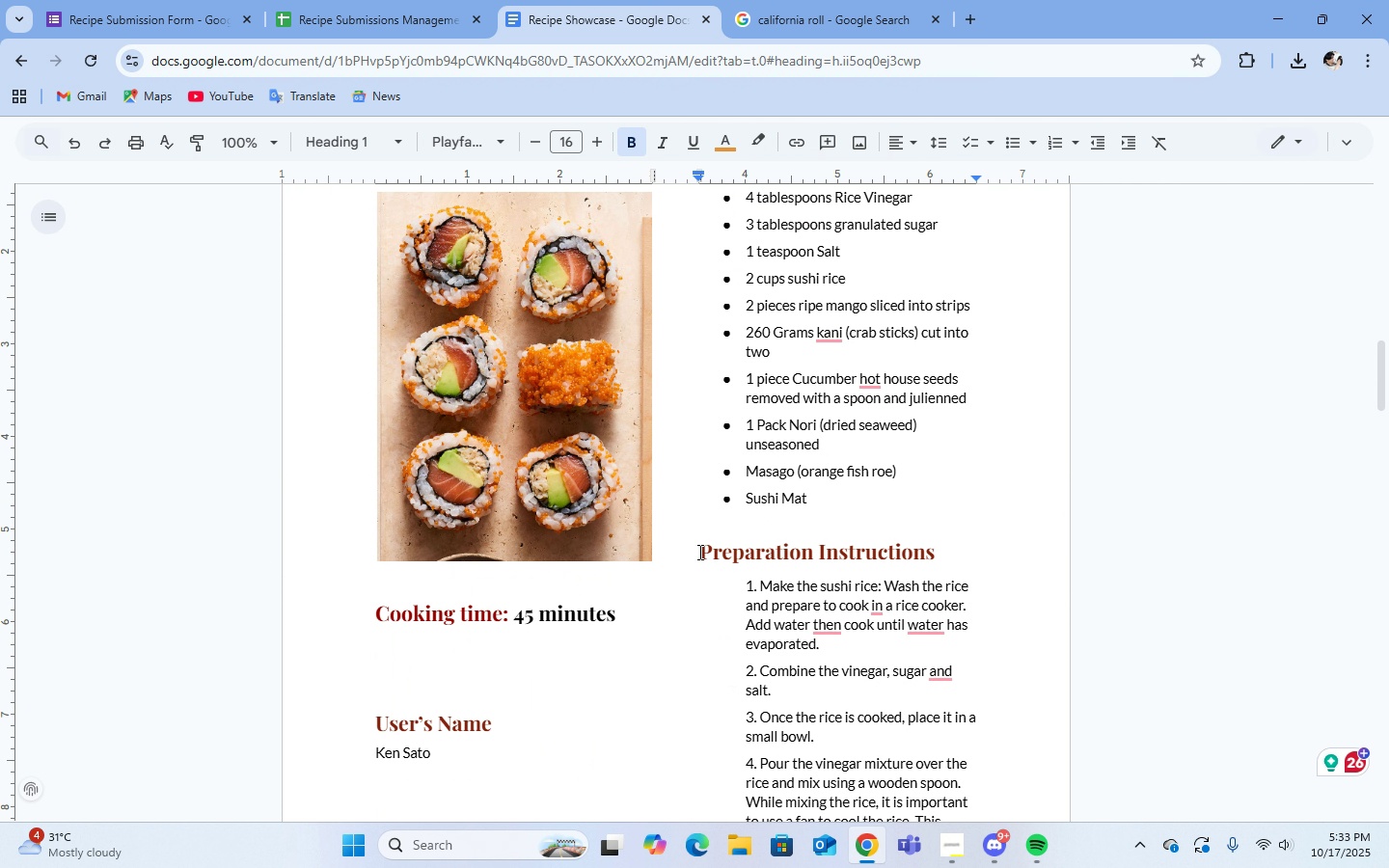 
left_click_drag(start_coordinate=[698, 552], to_coordinate=[942, 554])
 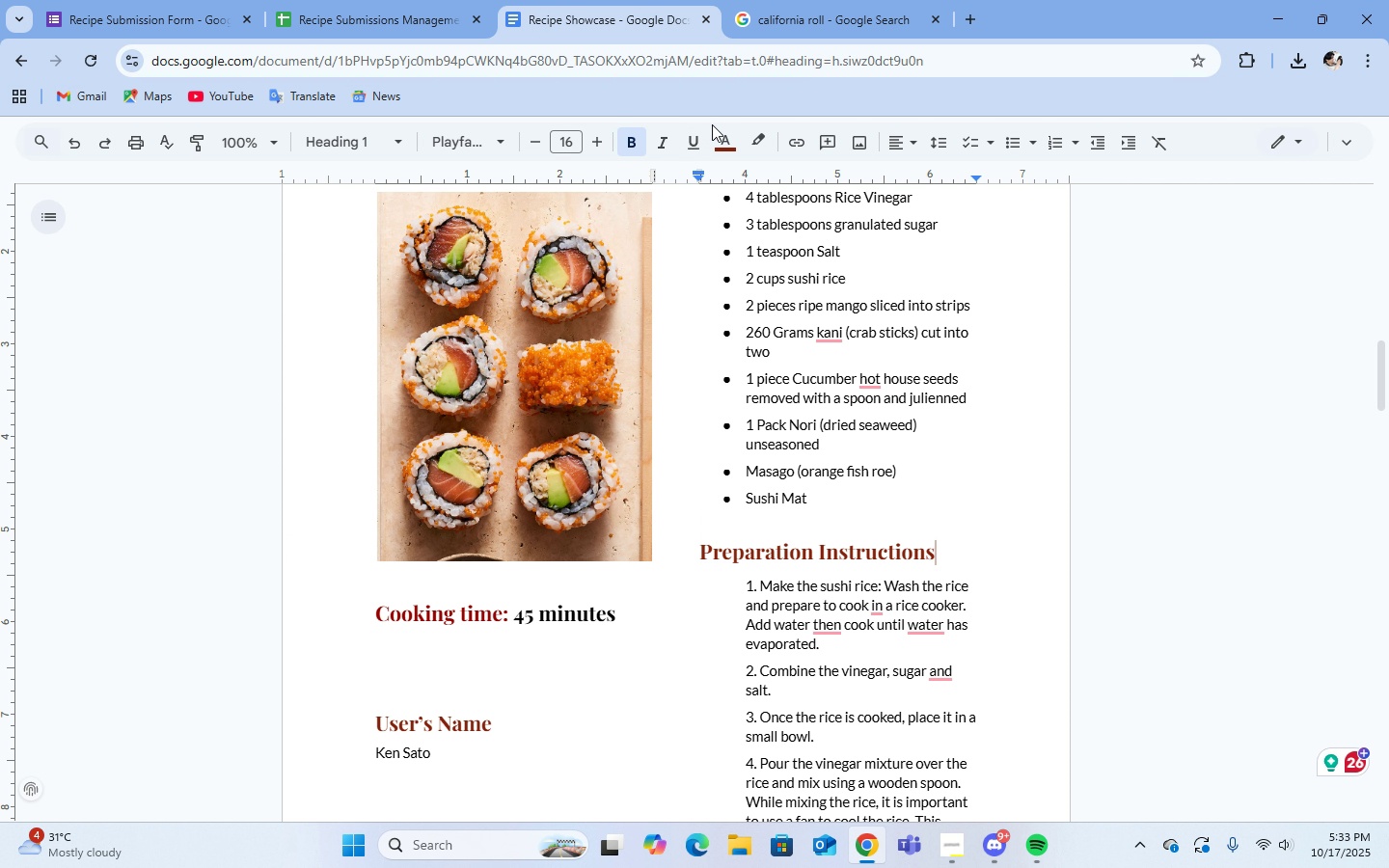 
left_click([942, 554])
 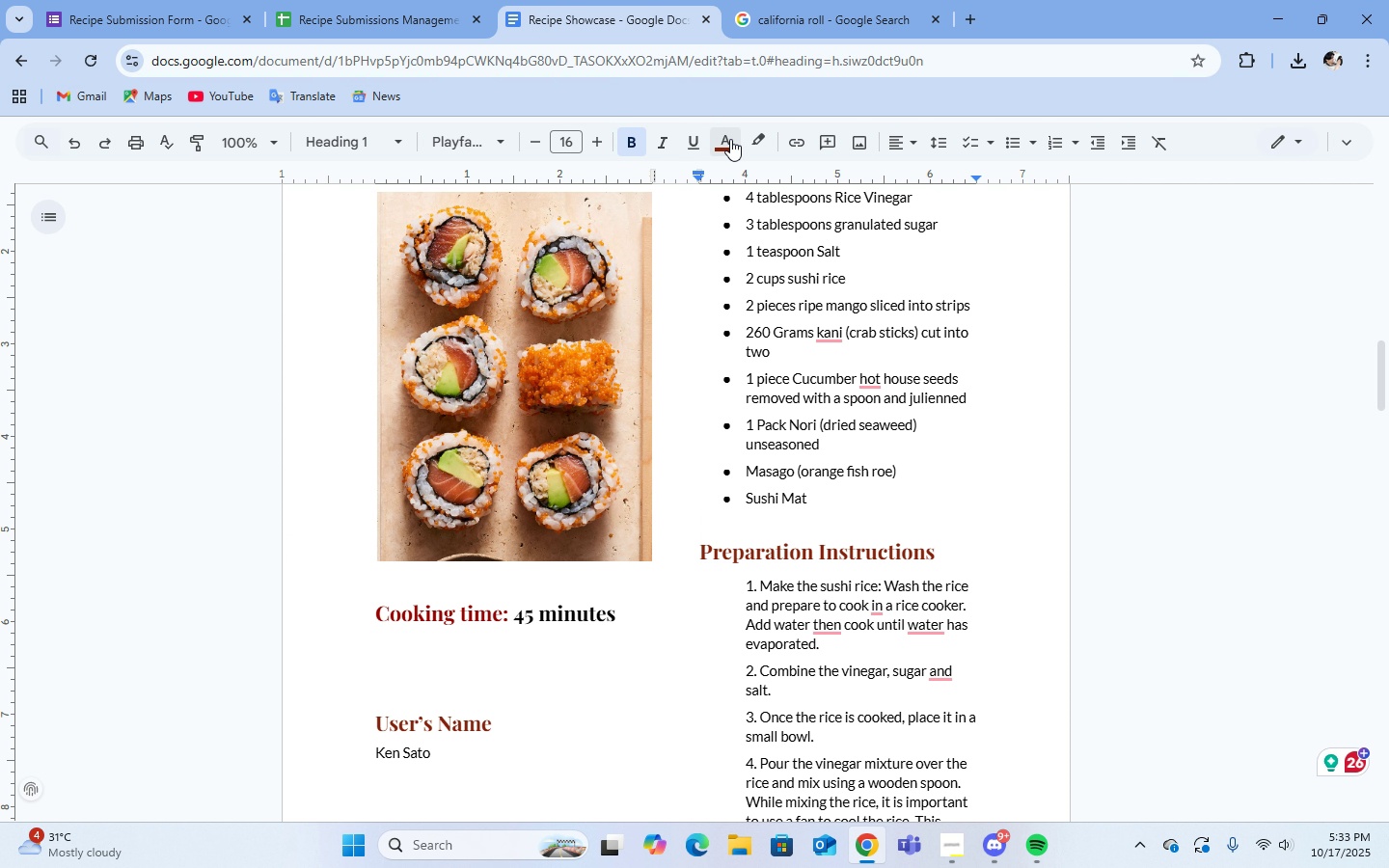 
left_click([730, 139])
 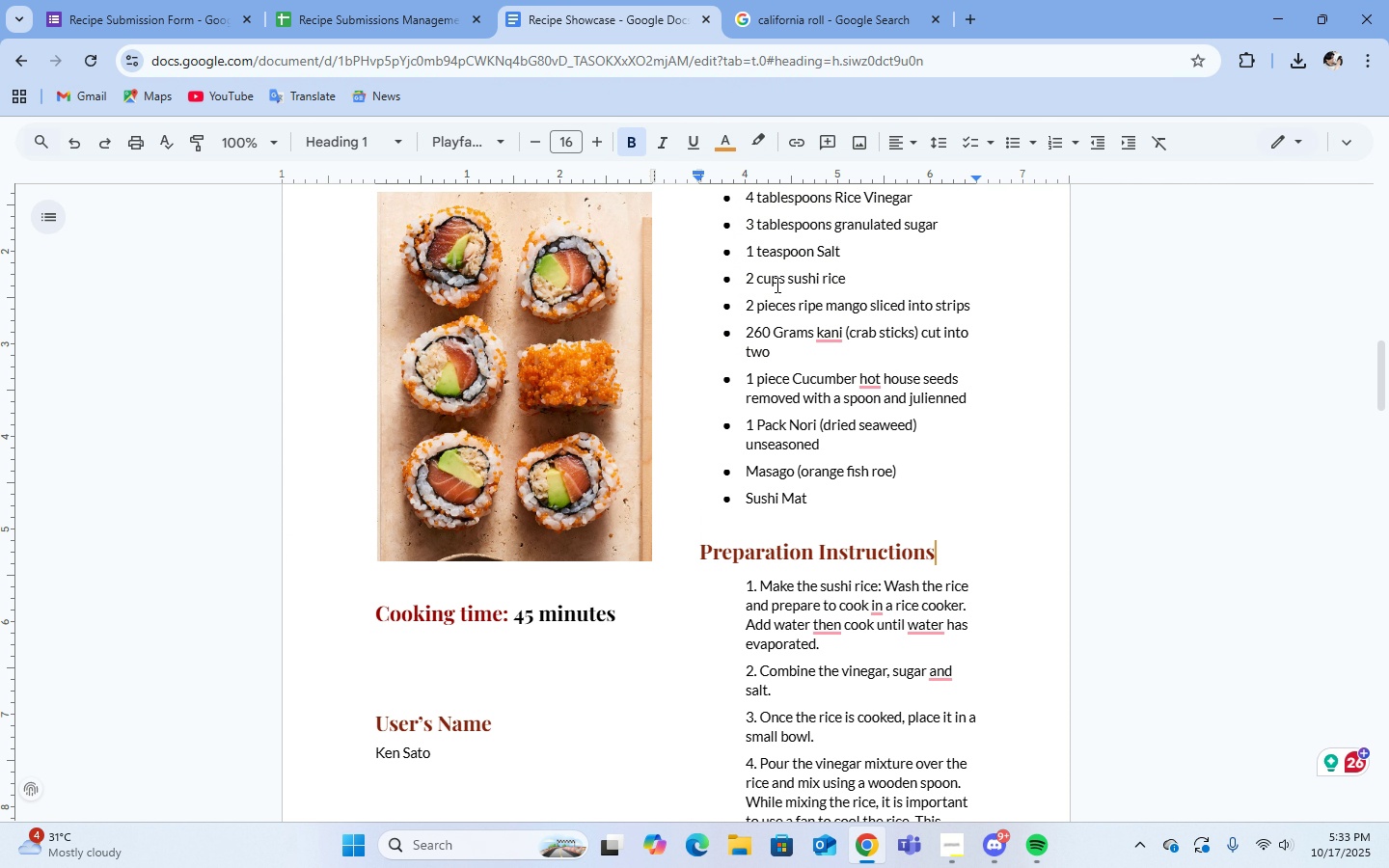 
left_click([776, 285])
 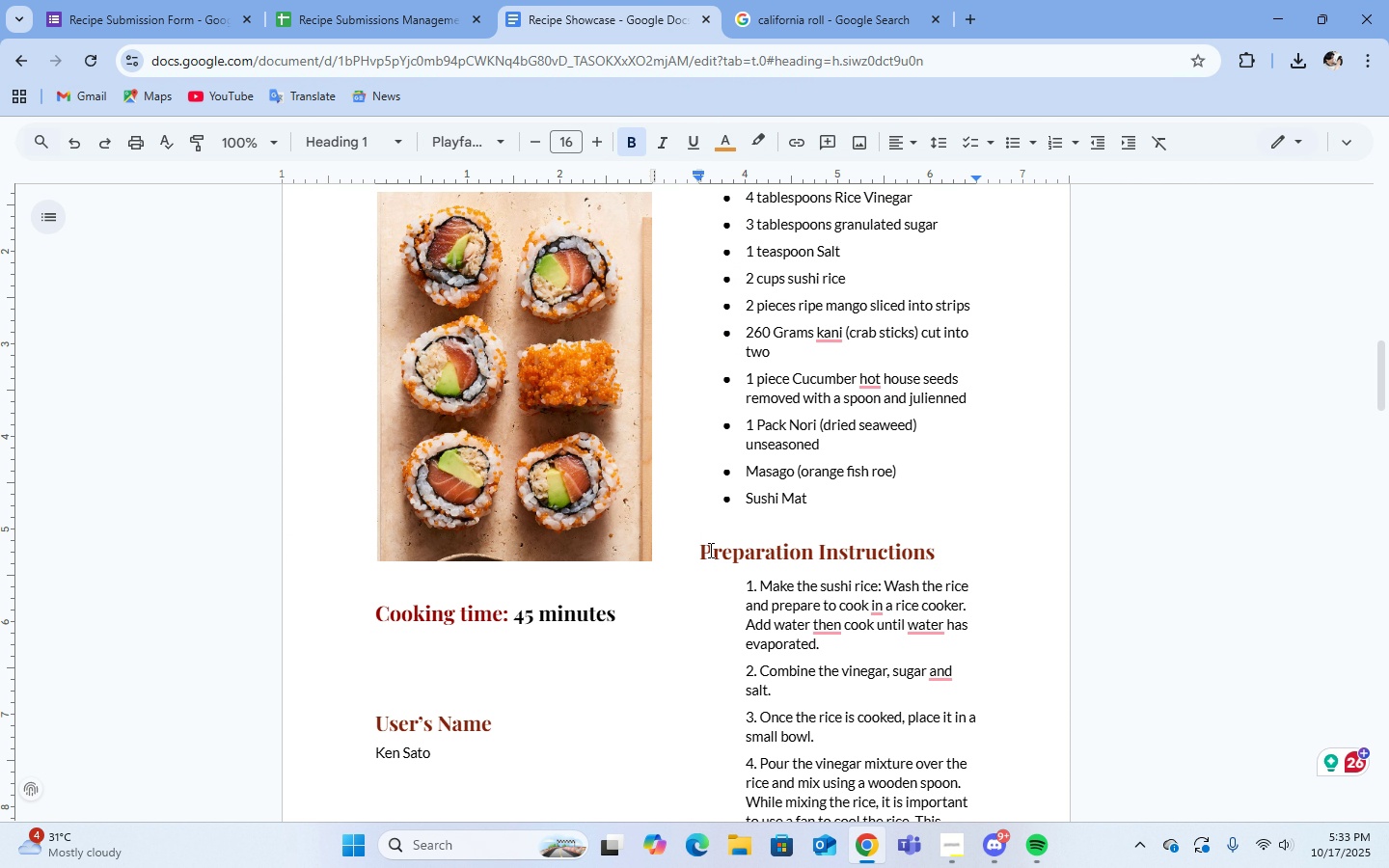 
left_click_drag(start_coordinate=[693, 553], to_coordinate=[943, 559])
 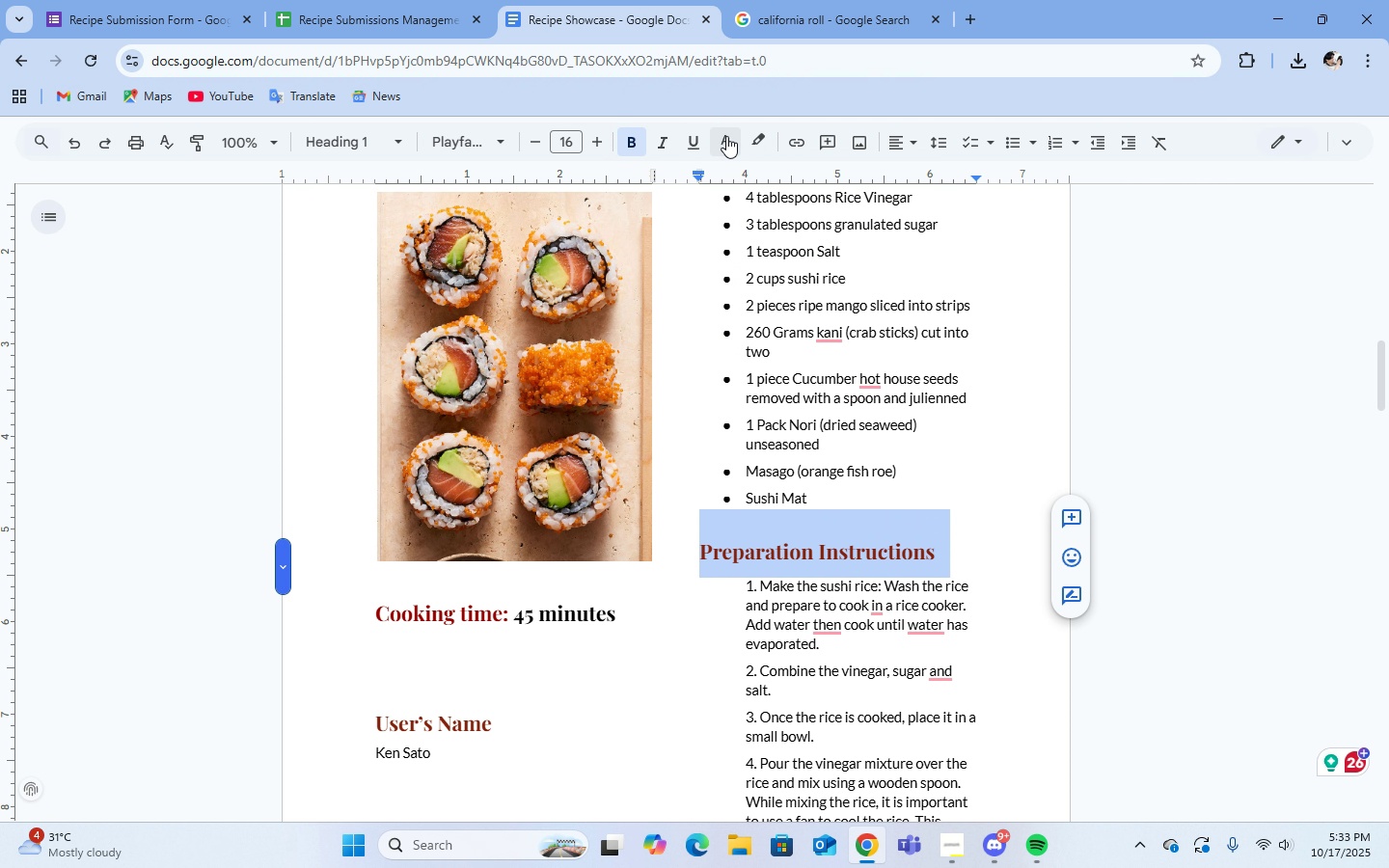 
left_click([726, 136])
 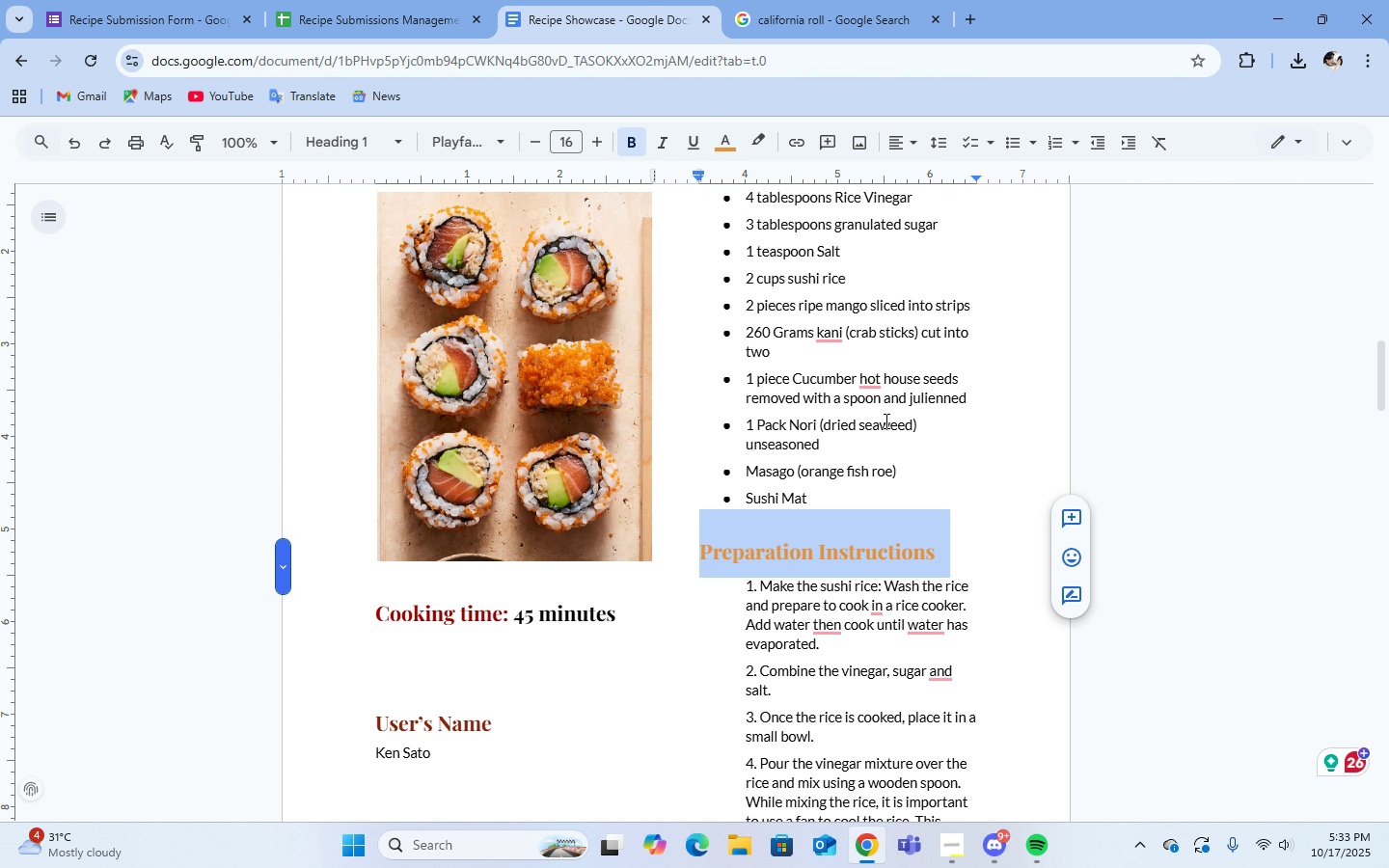 
left_click([991, 510])
 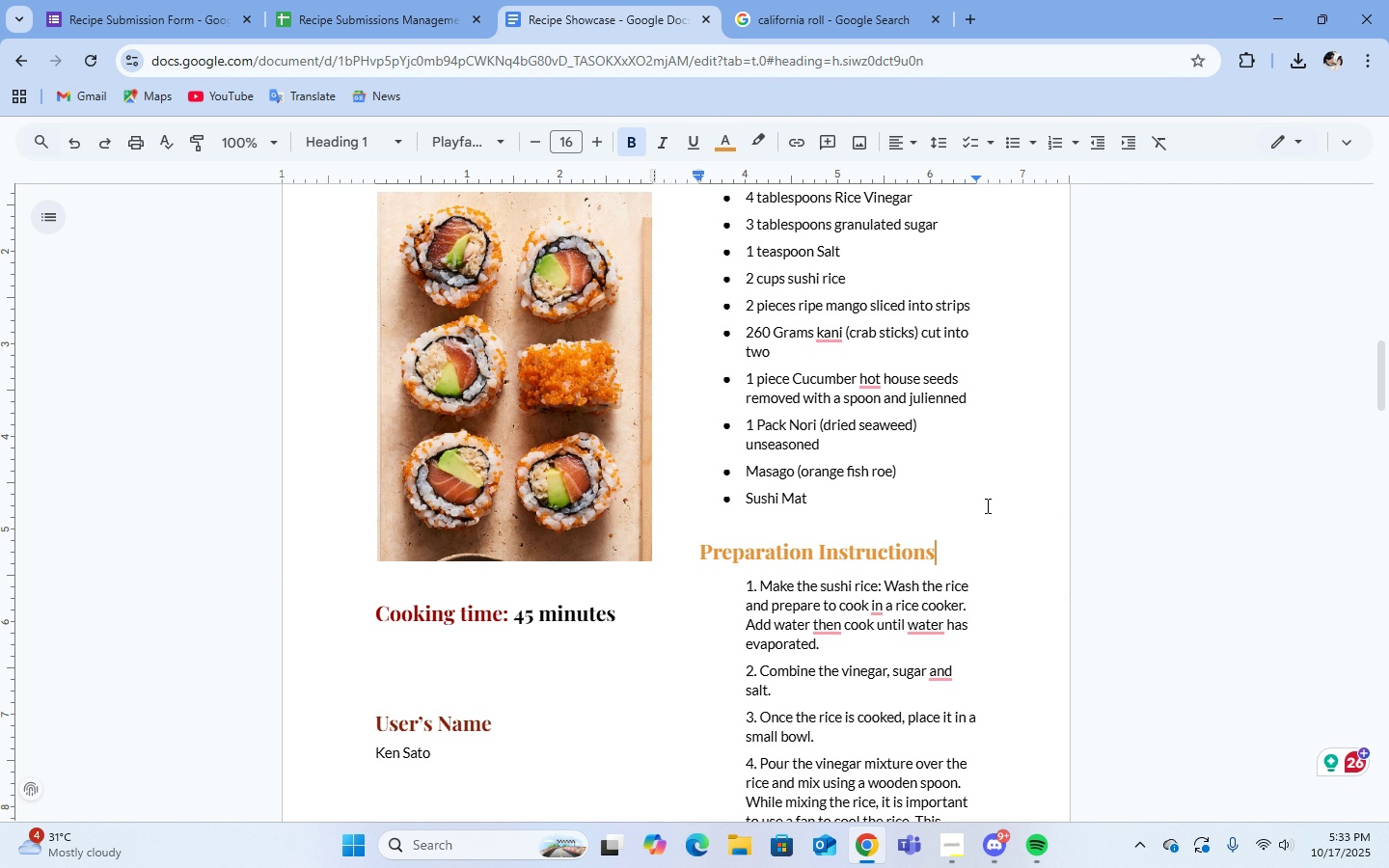 
scroll: coordinate [986, 505], scroll_direction: down, amount: 2.0
 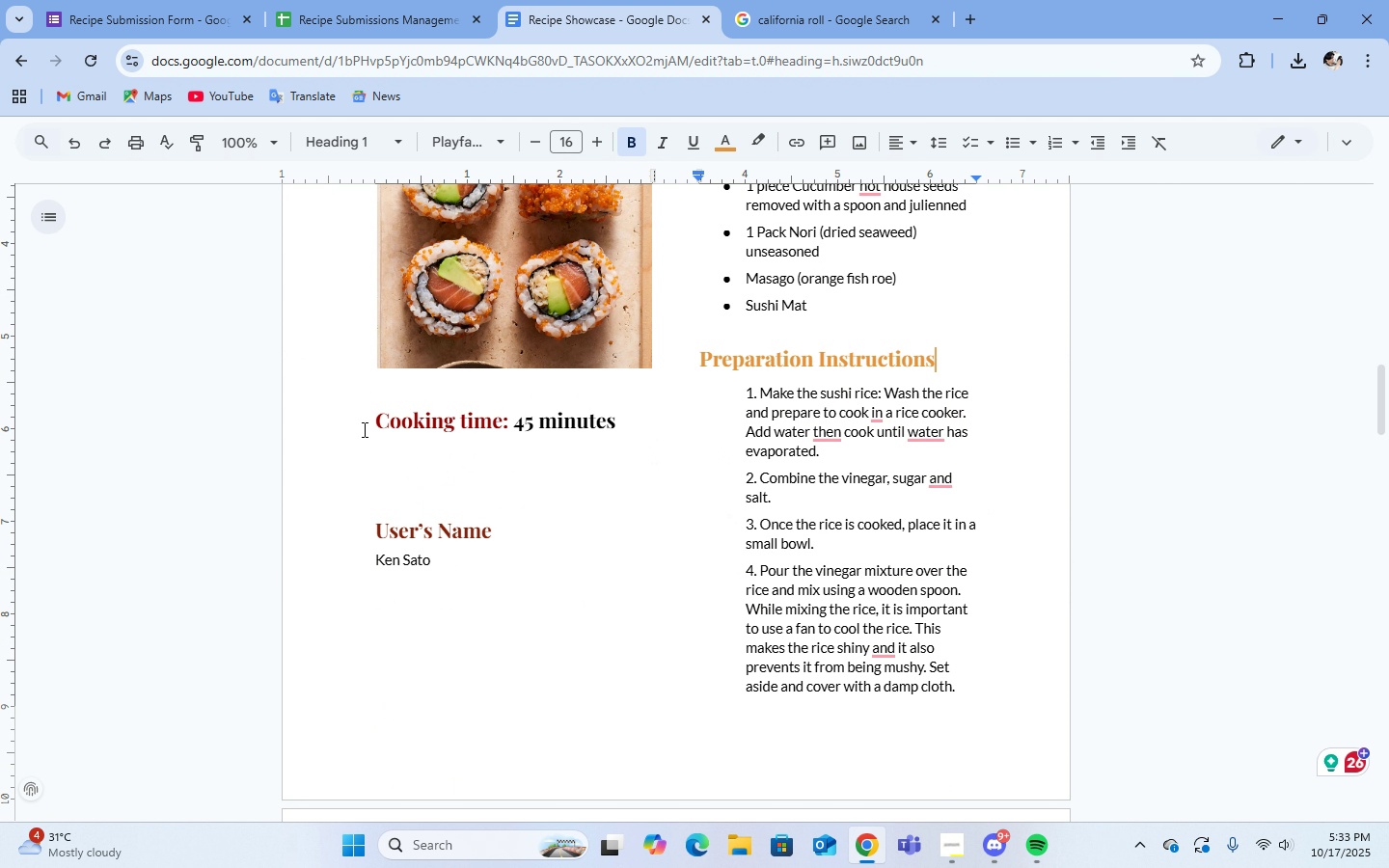 
left_click_drag(start_coordinate=[365, 425], to_coordinate=[508, 433])
 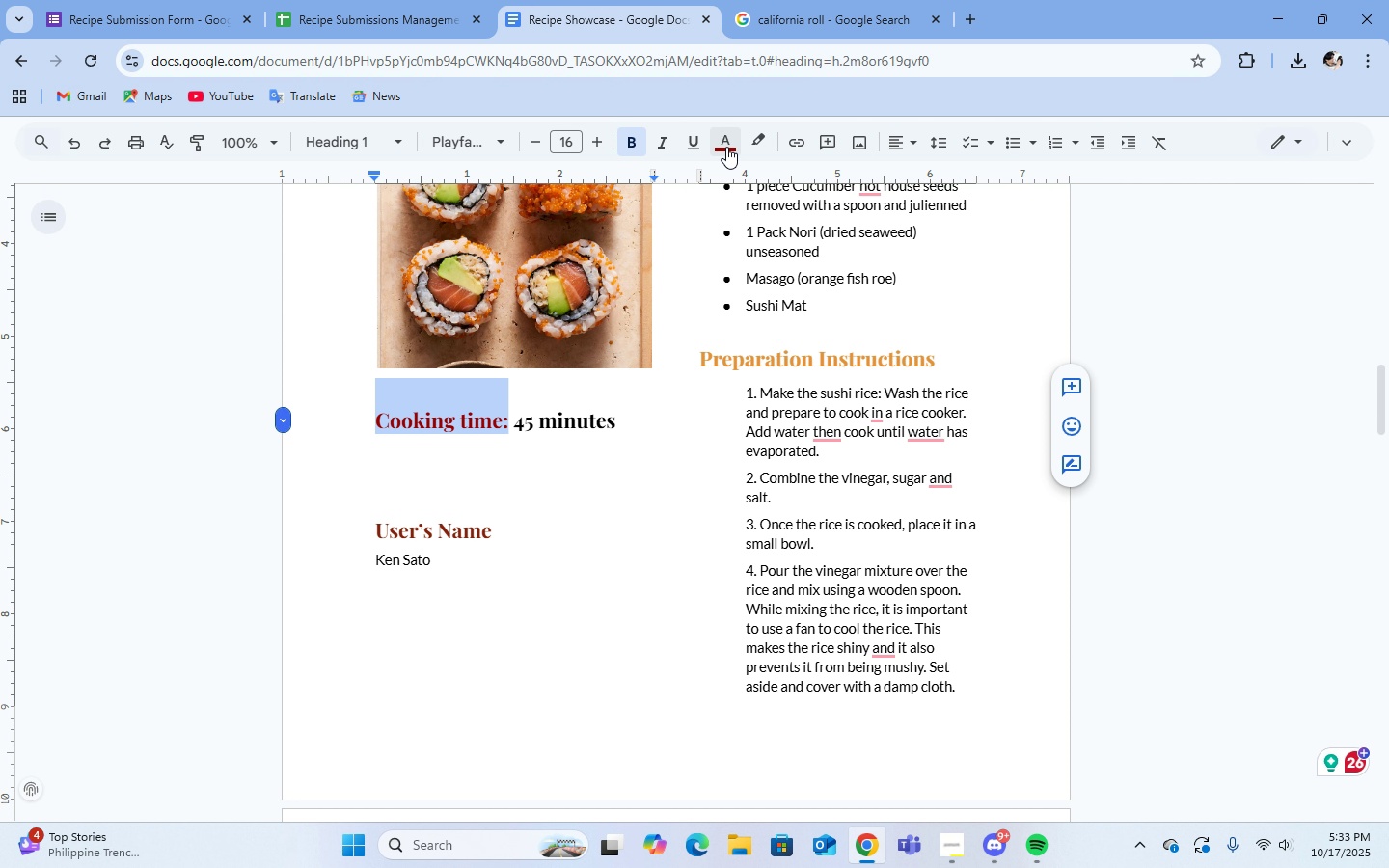 
left_click([726, 147])
 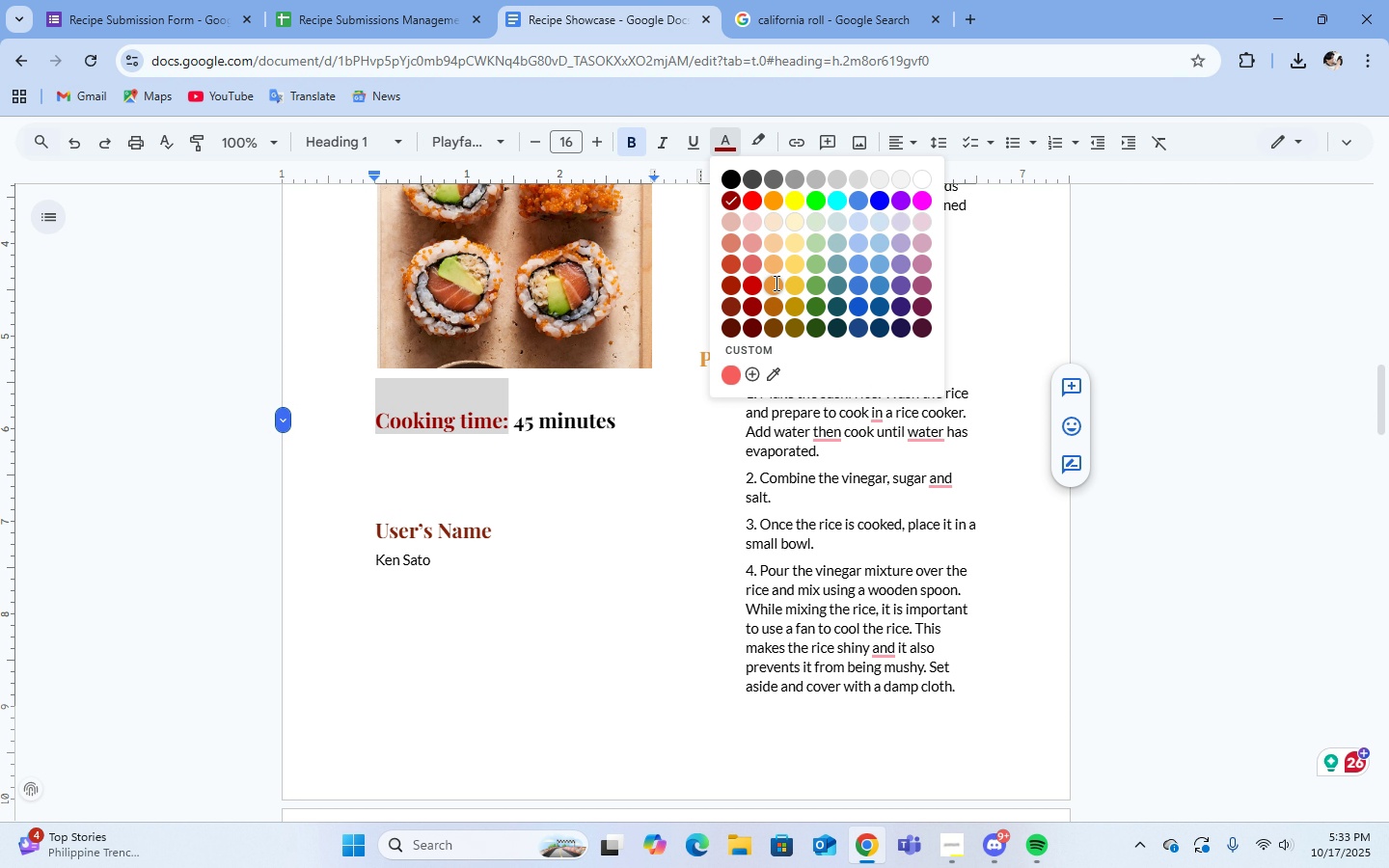 
double_click([775, 283])
 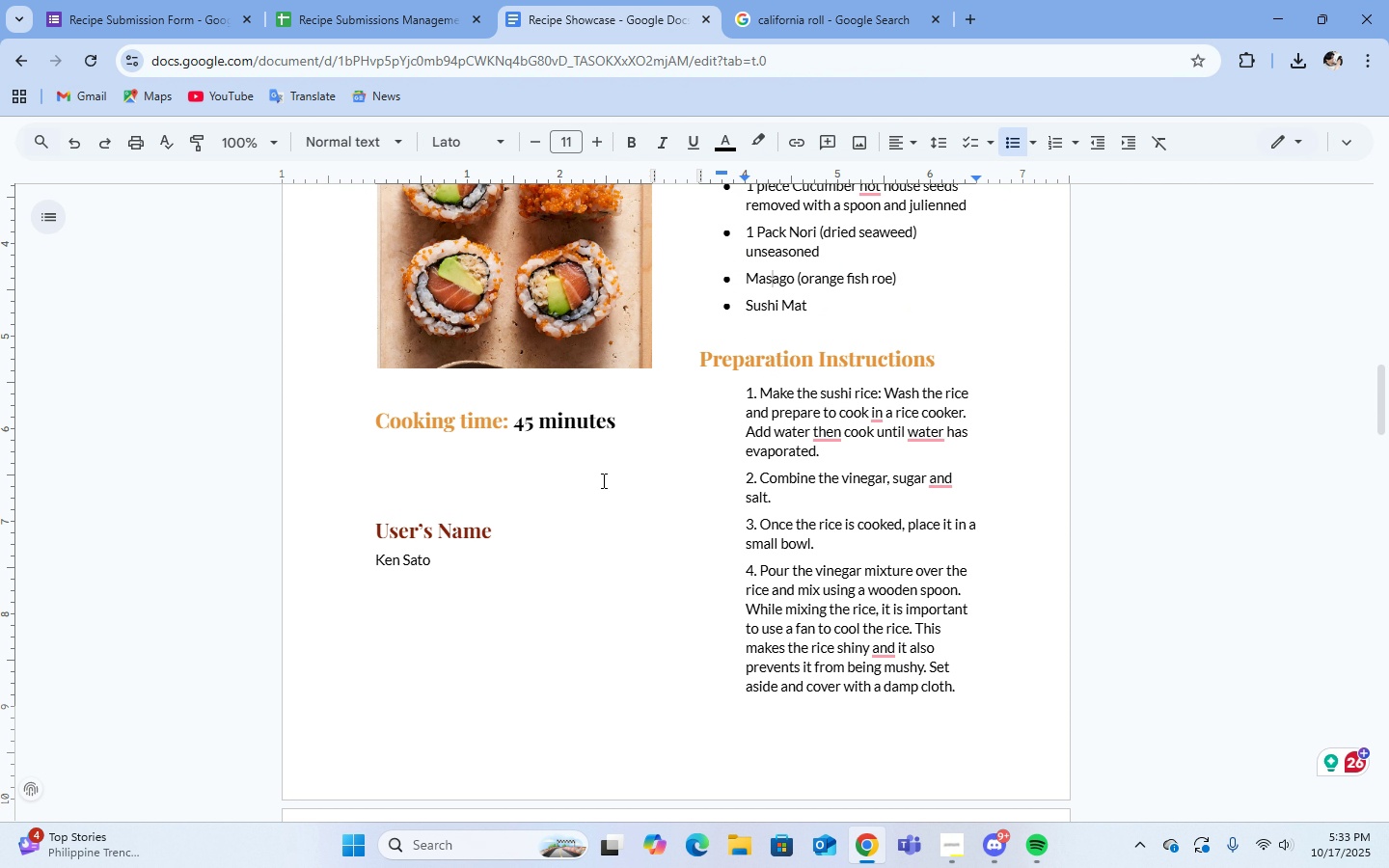 
left_click([602, 481])
 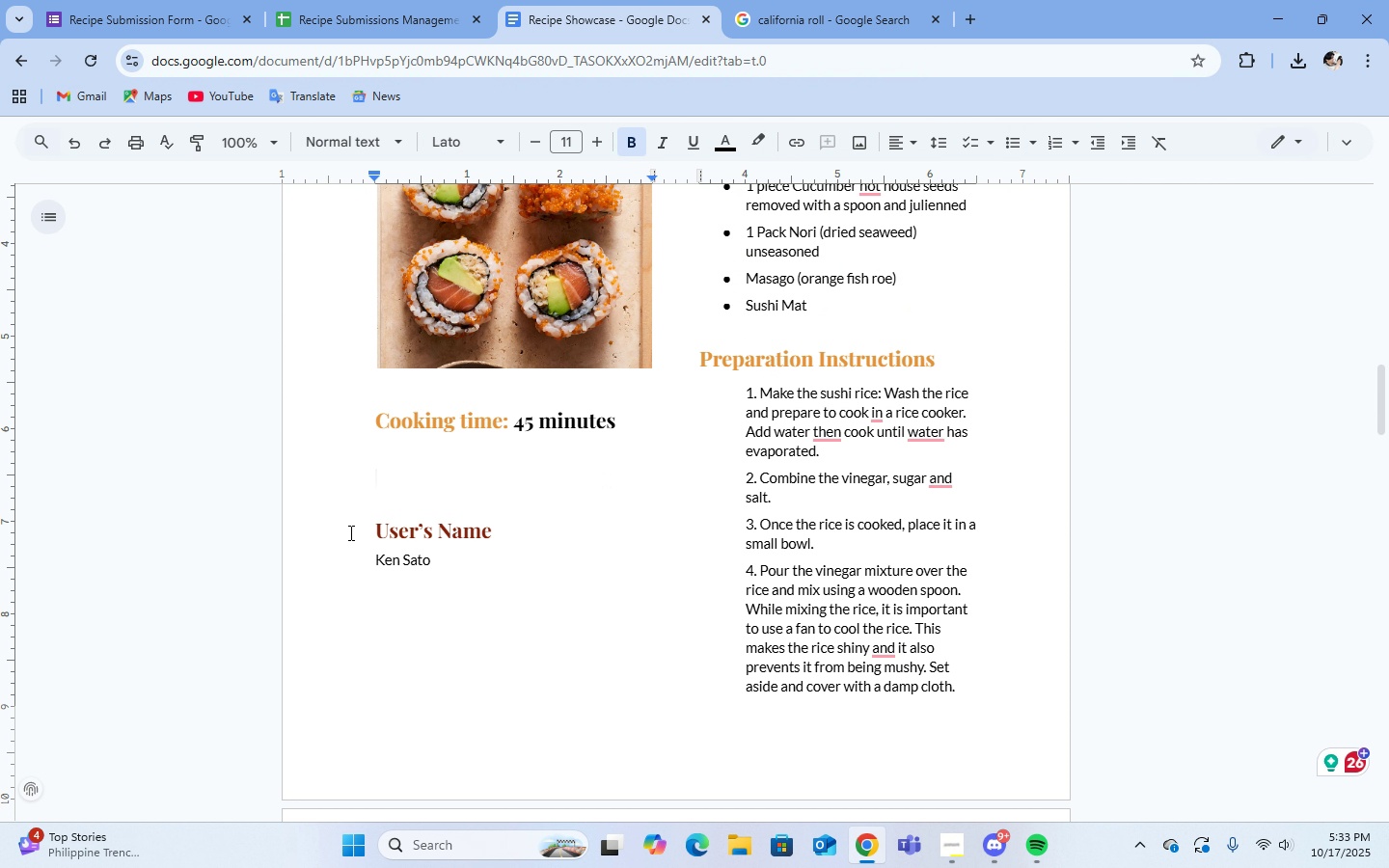 
left_click_drag(start_coordinate=[349, 532], to_coordinate=[496, 540])
 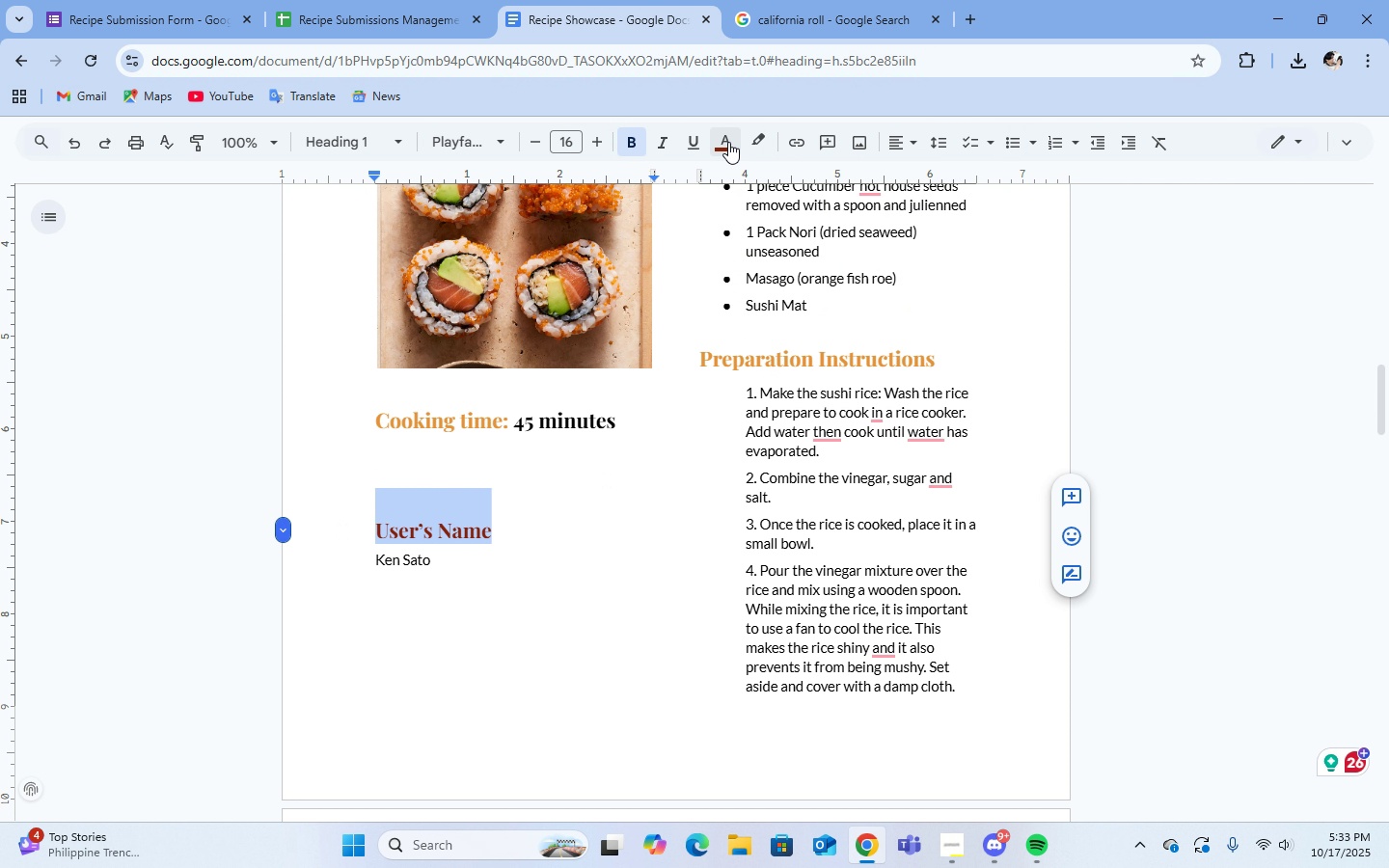 
left_click([728, 142])
 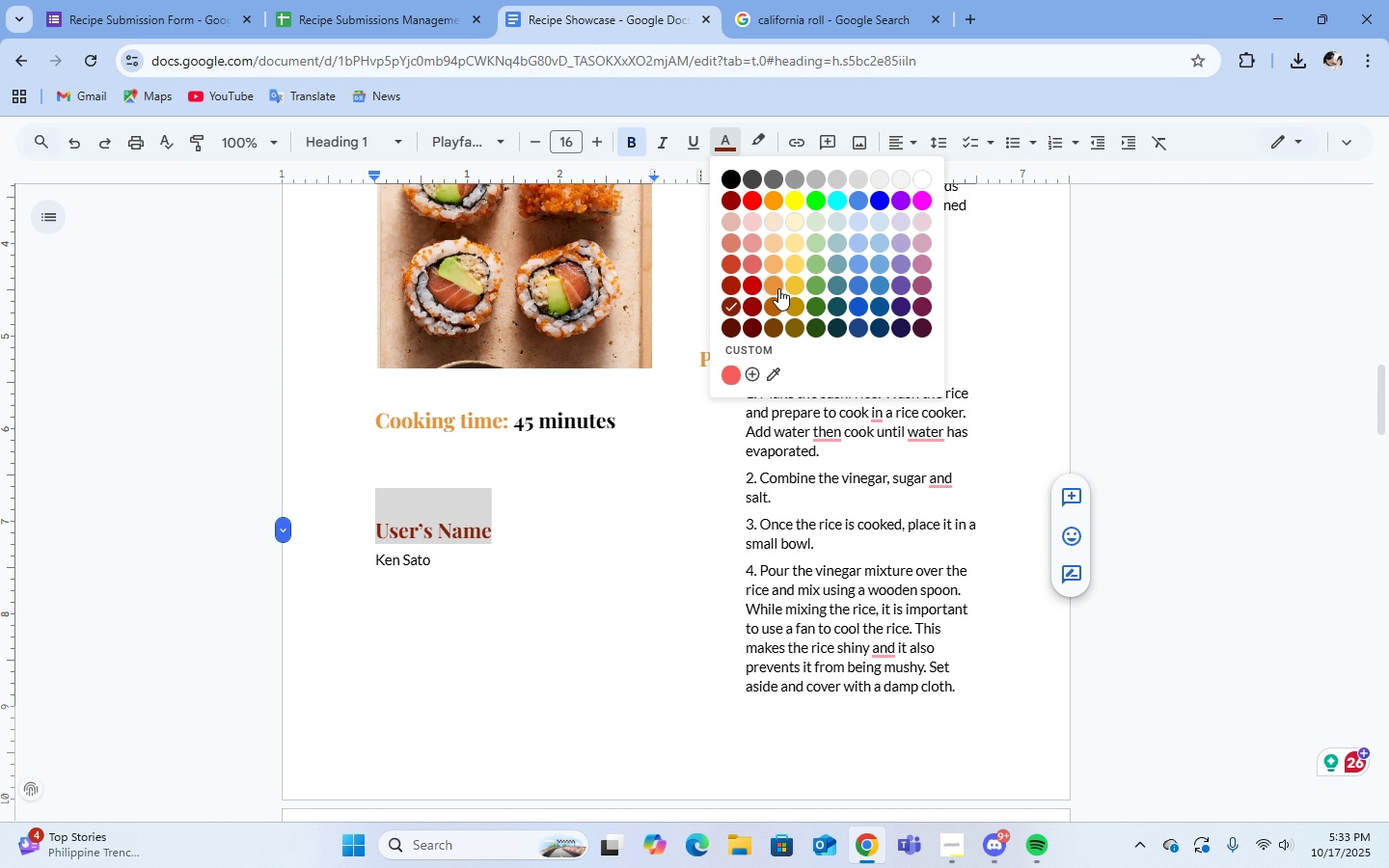 
double_click([778, 288])
 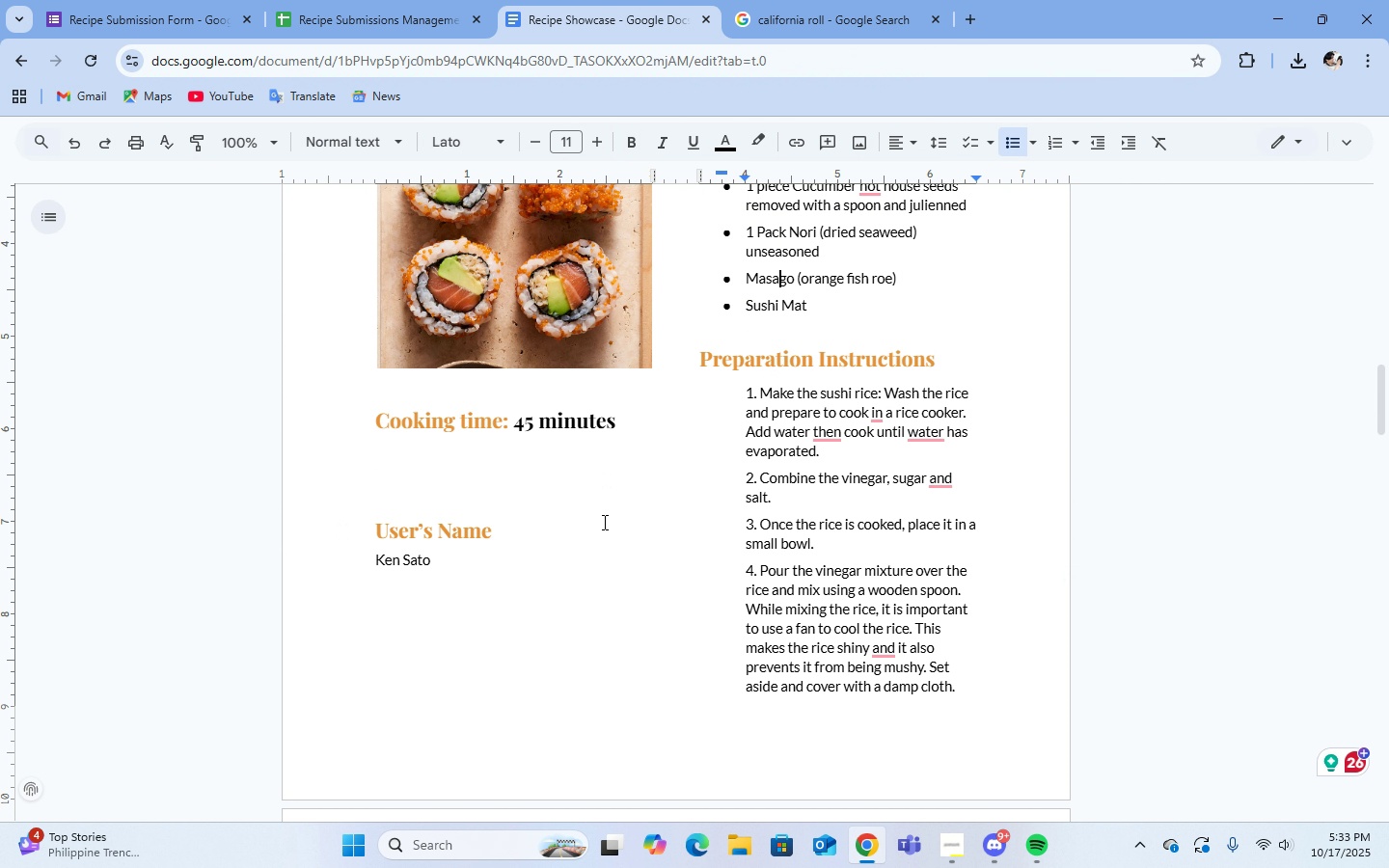 
left_click([603, 522])
 